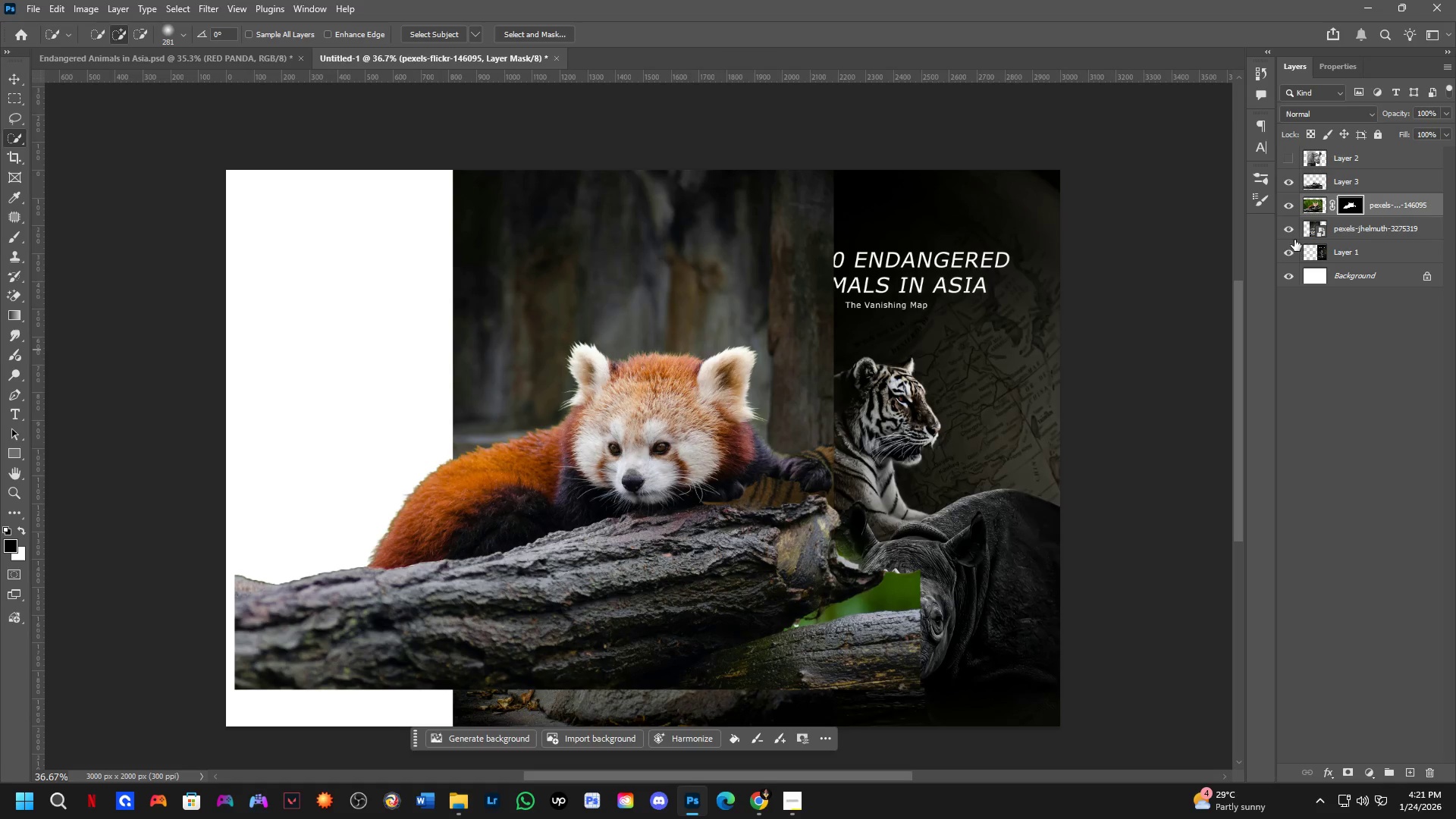 
left_click_drag(start_coordinate=[1278, 235], to_coordinate=[1286, 255])
 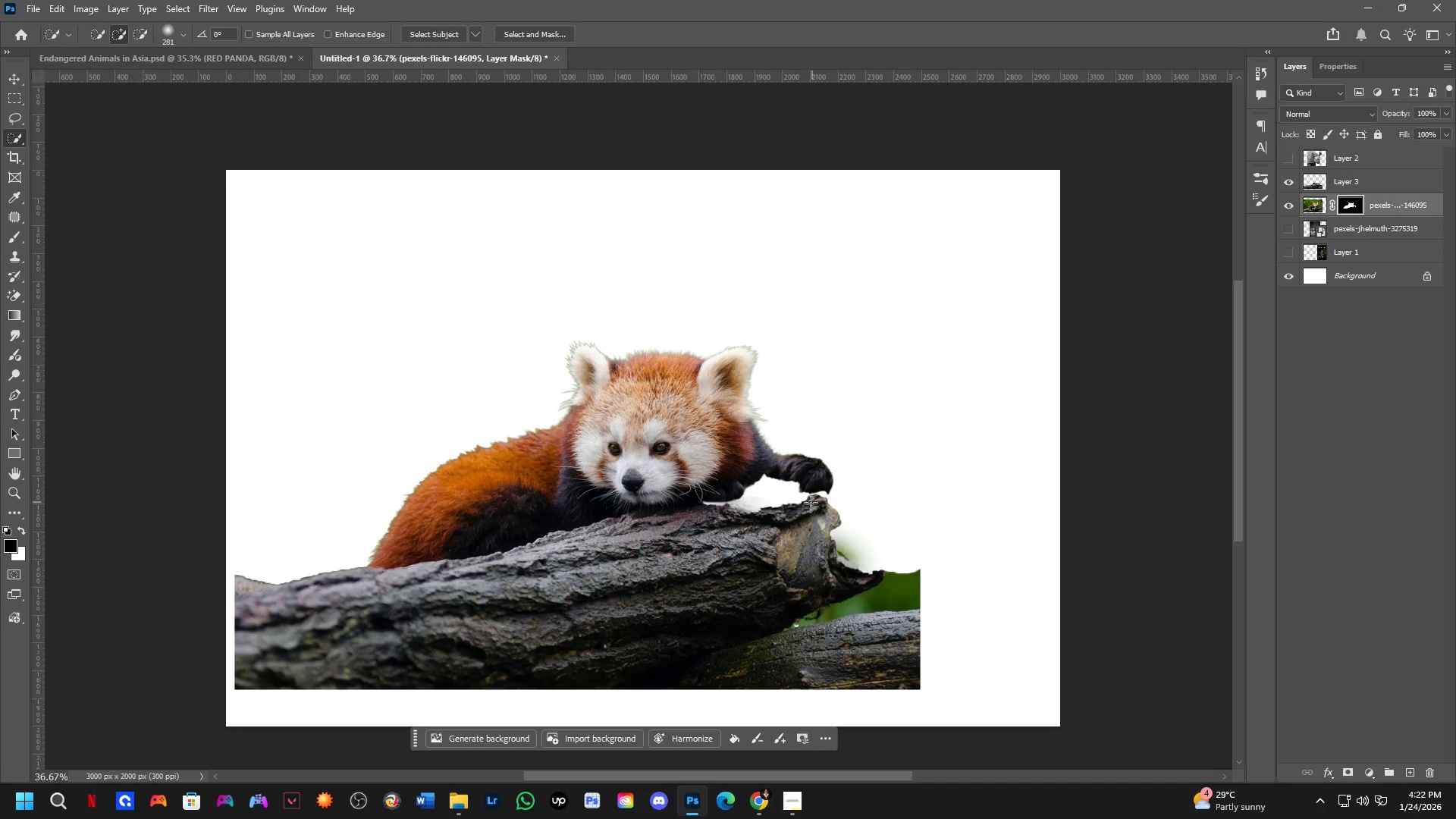 
scroll: coordinate [698, 513], scroll_direction: up, amount: 4.0
 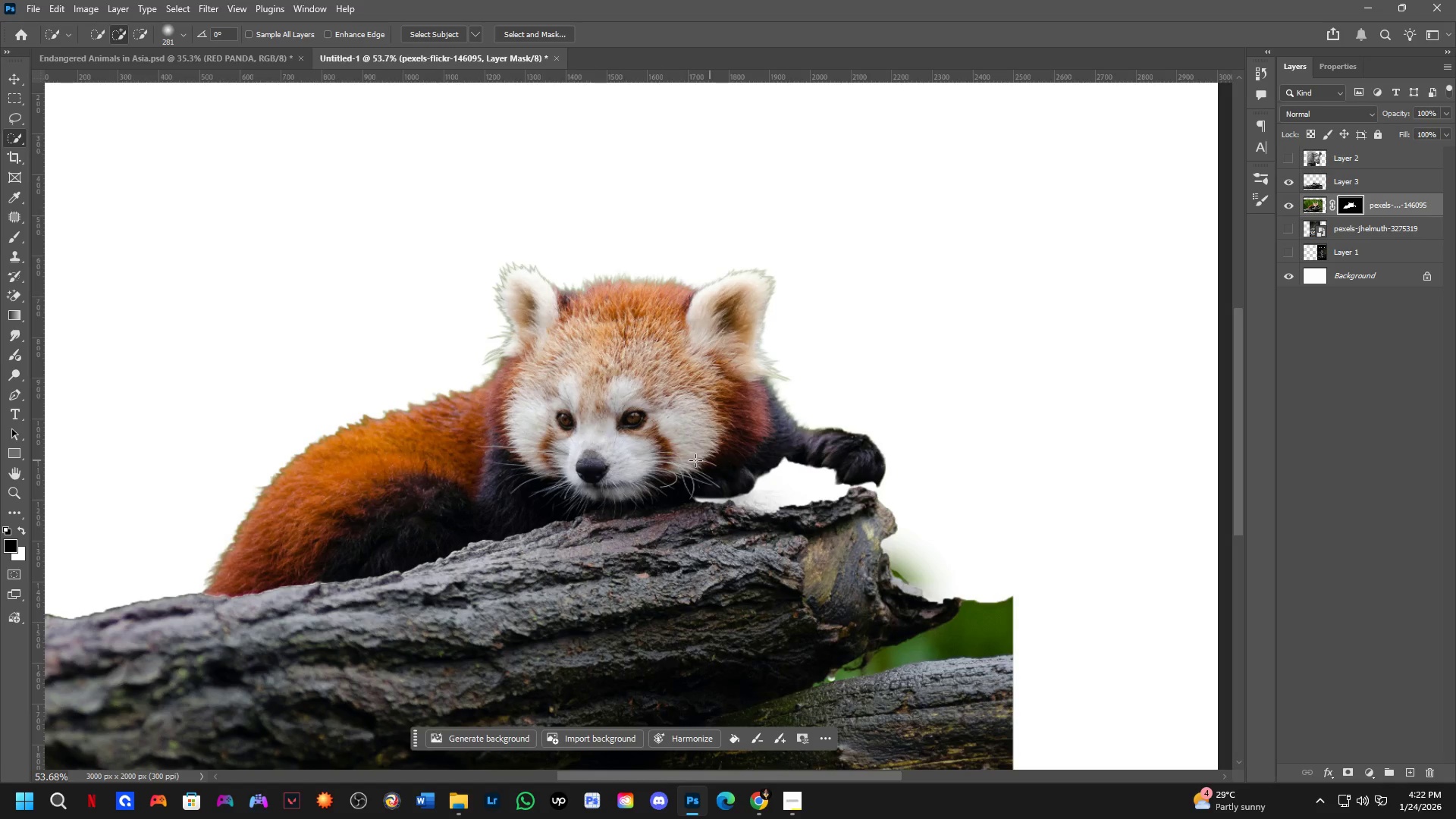 
type(nbb)
 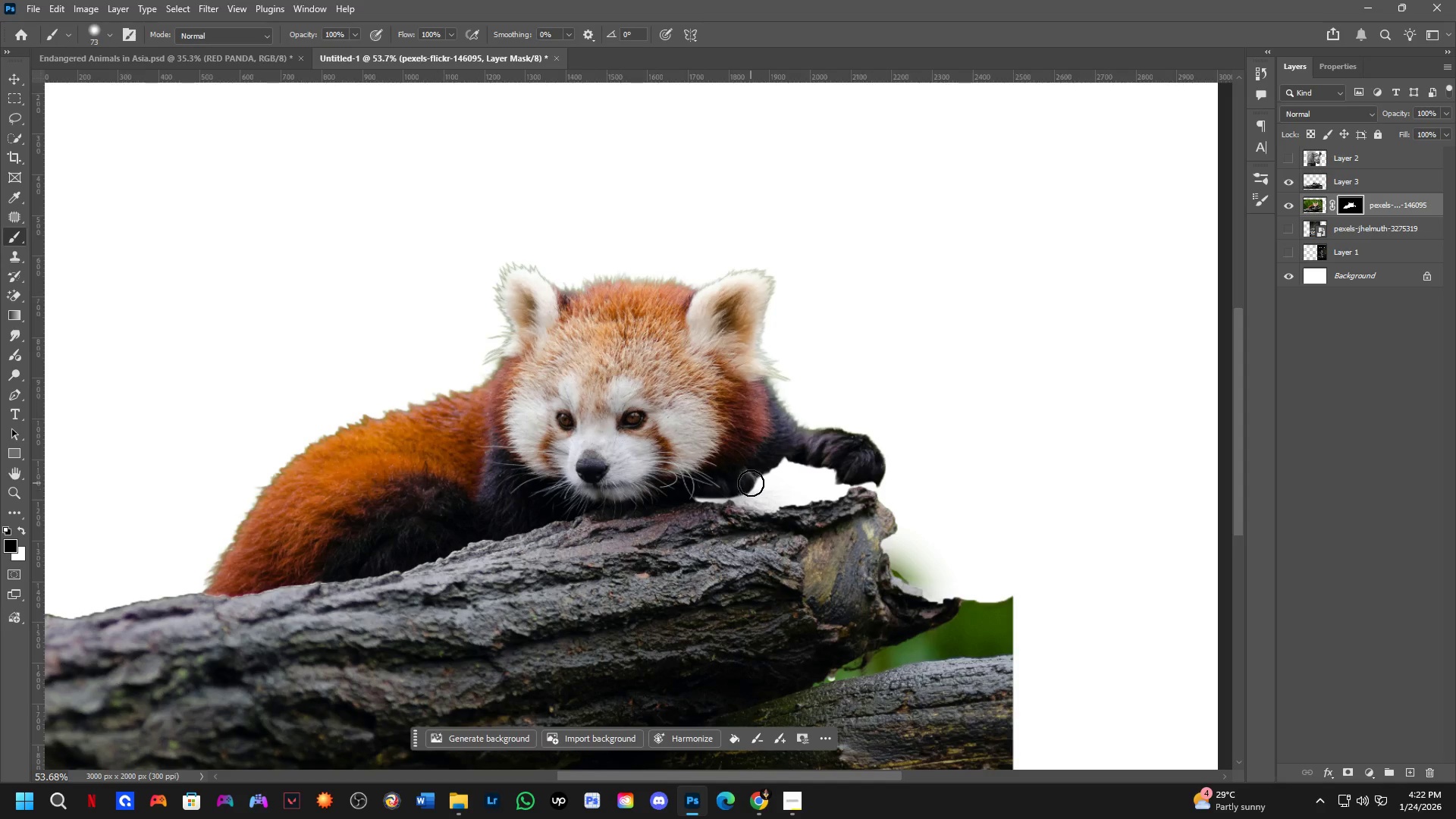 
left_click_drag(start_coordinate=[752, 488], to_coordinate=[758, 474])
 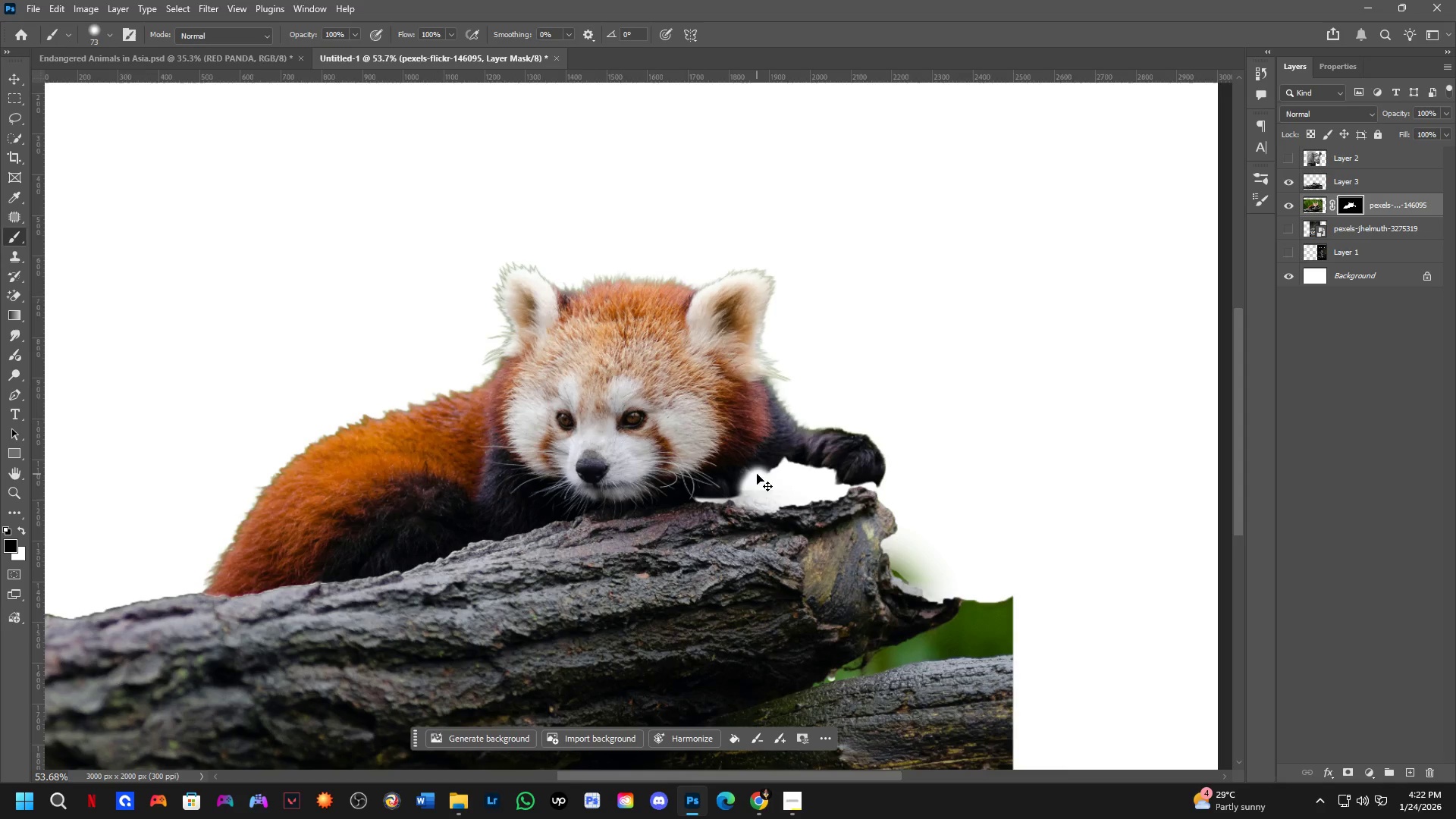 
key(Control+ControlLeft)
 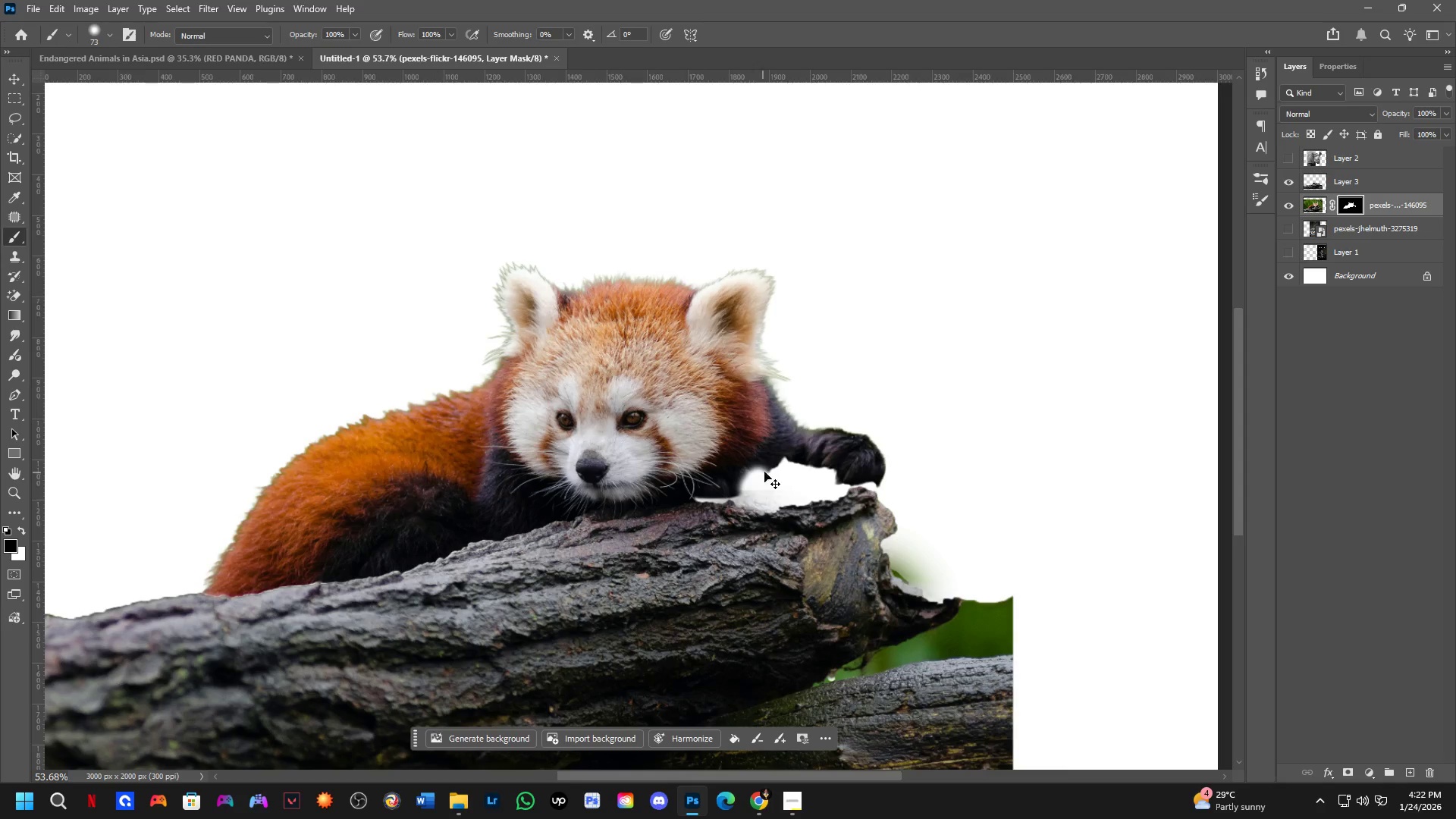 
key(Control+Z)
 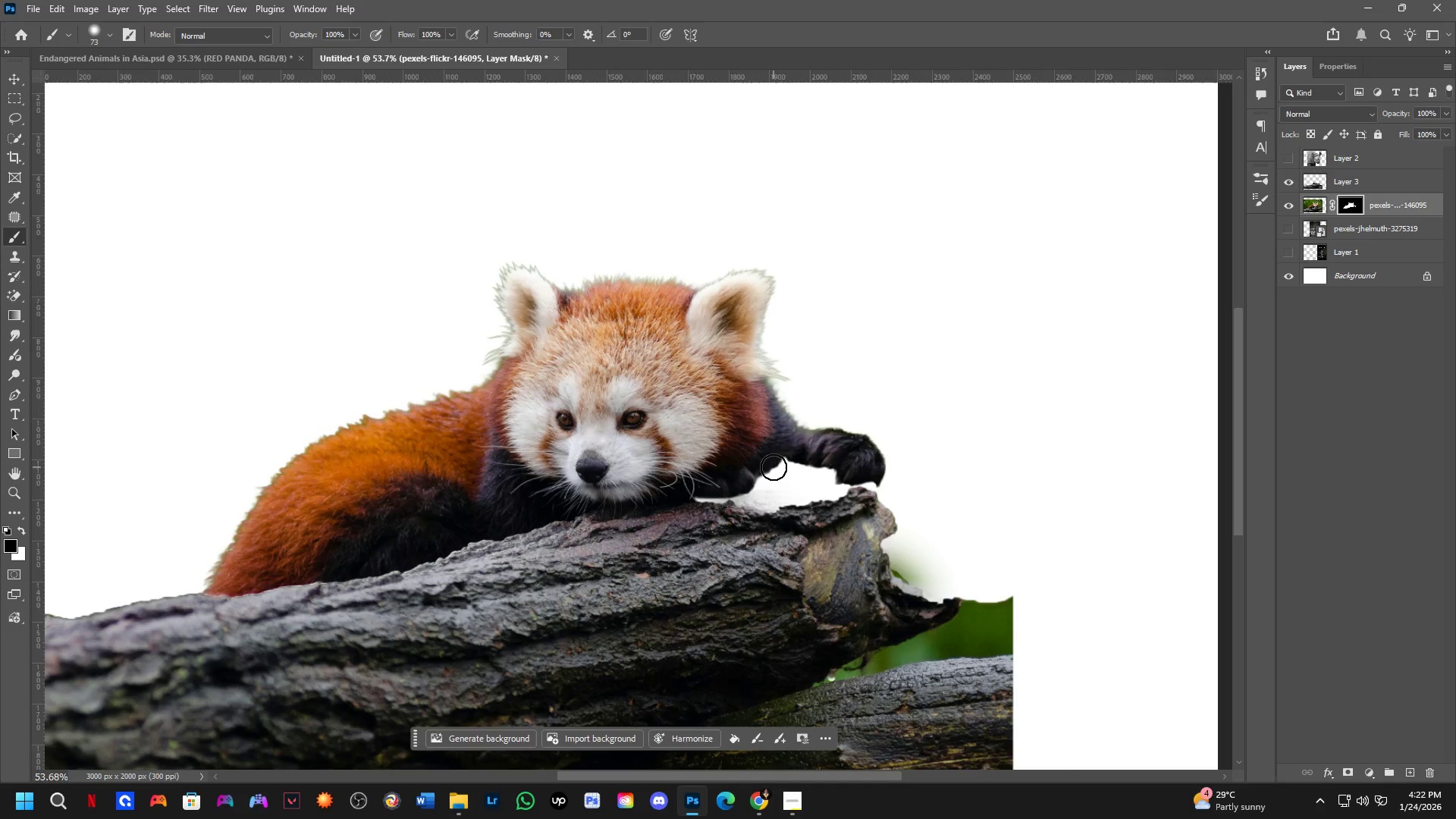 
key(X)
 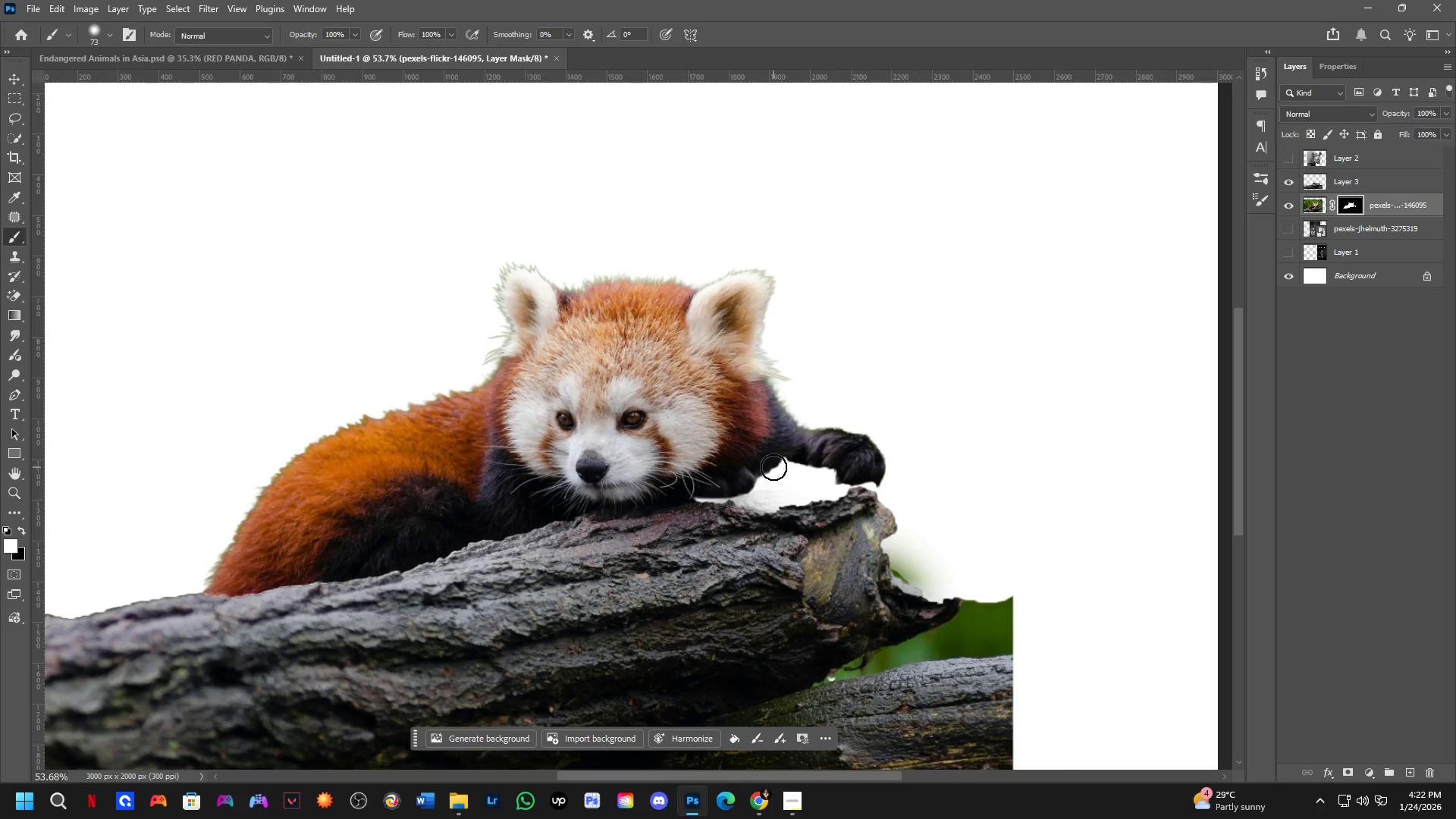 
left_click_drag(start_coordinate=[775, 472], to_coordinate=[832, 484])
 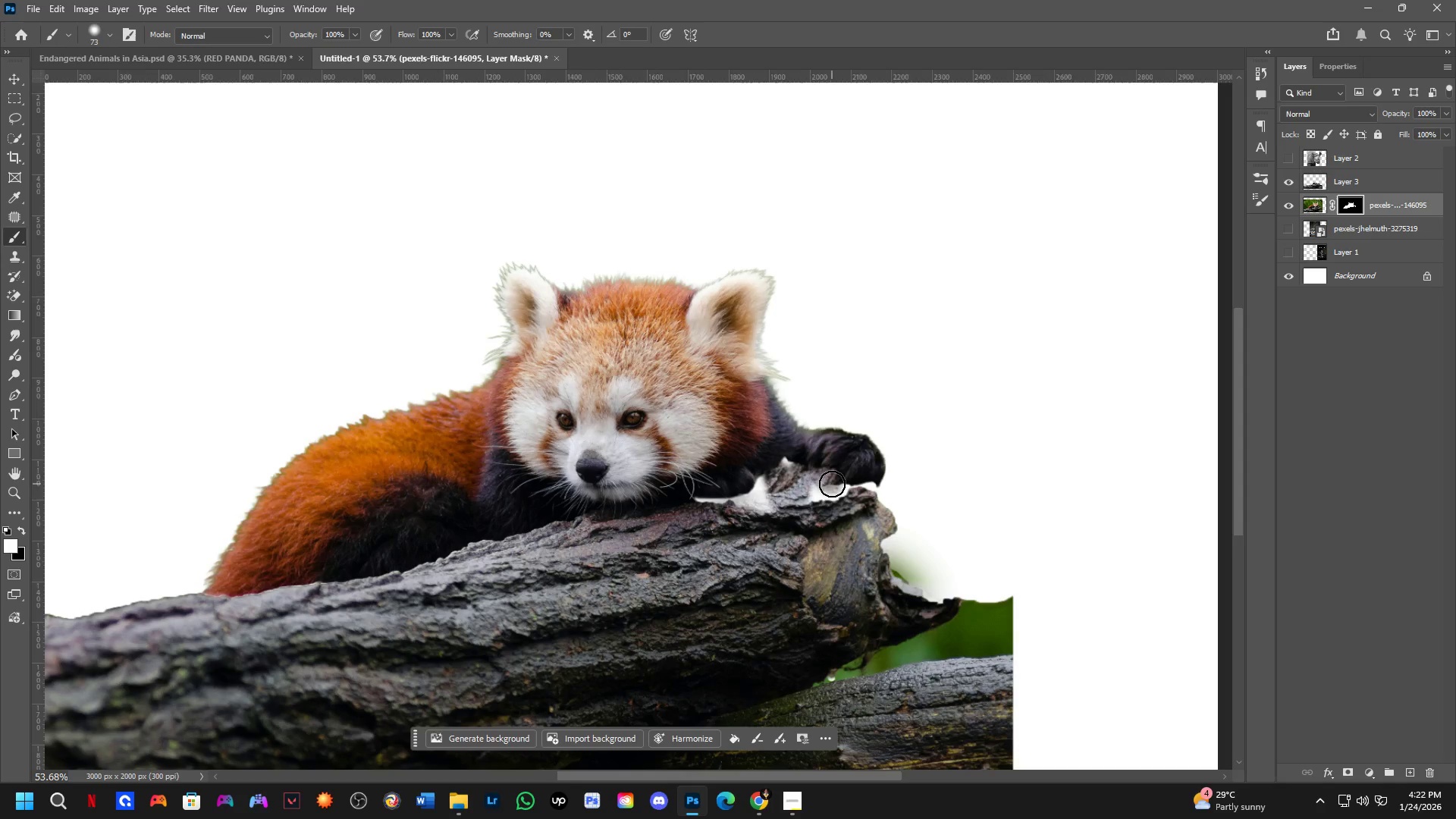 
key(Alt+AltLeft)
 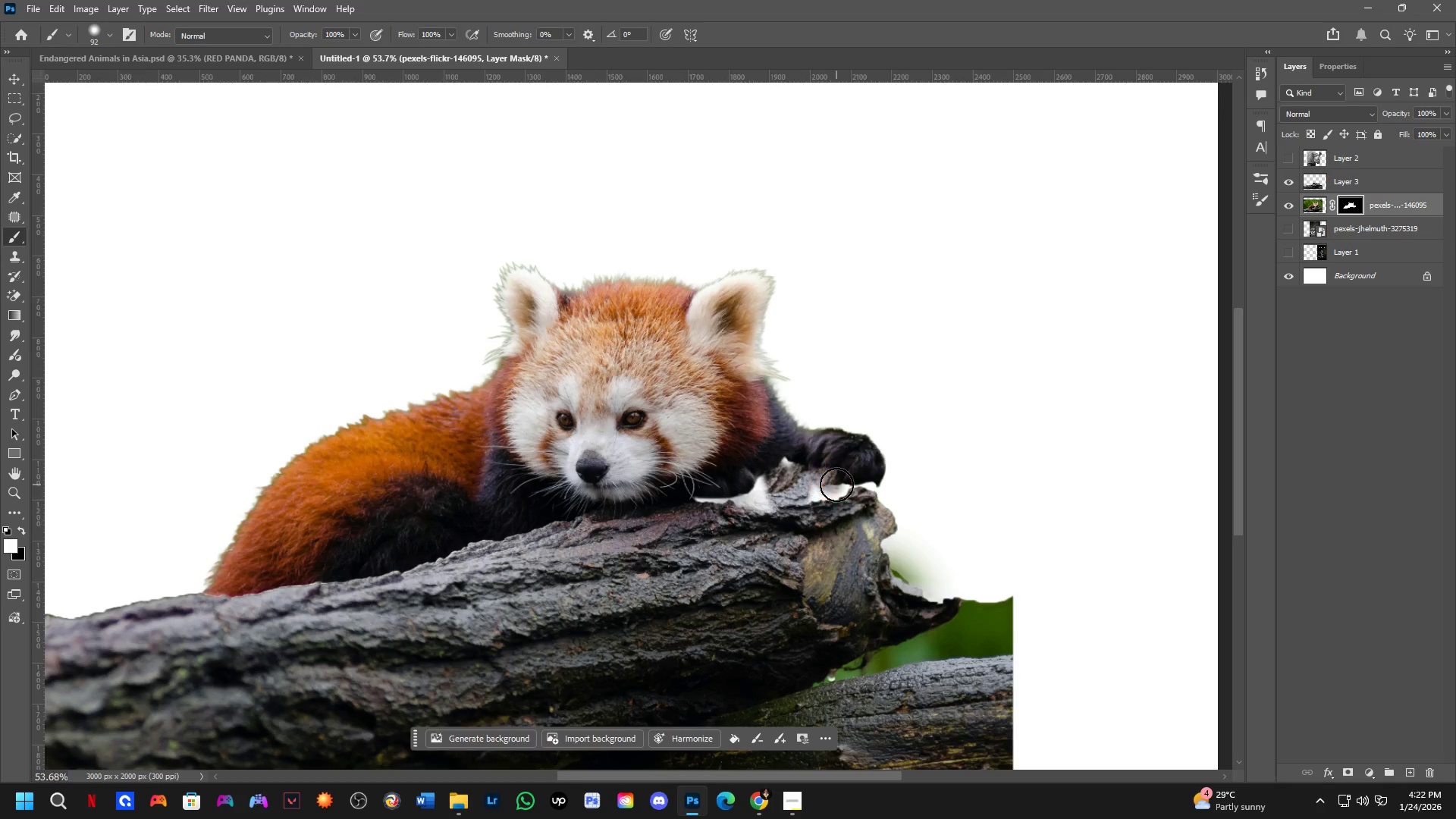 
left_click_drag(start_coordinate=[841, 482], to_coordinate=[789, 488])
 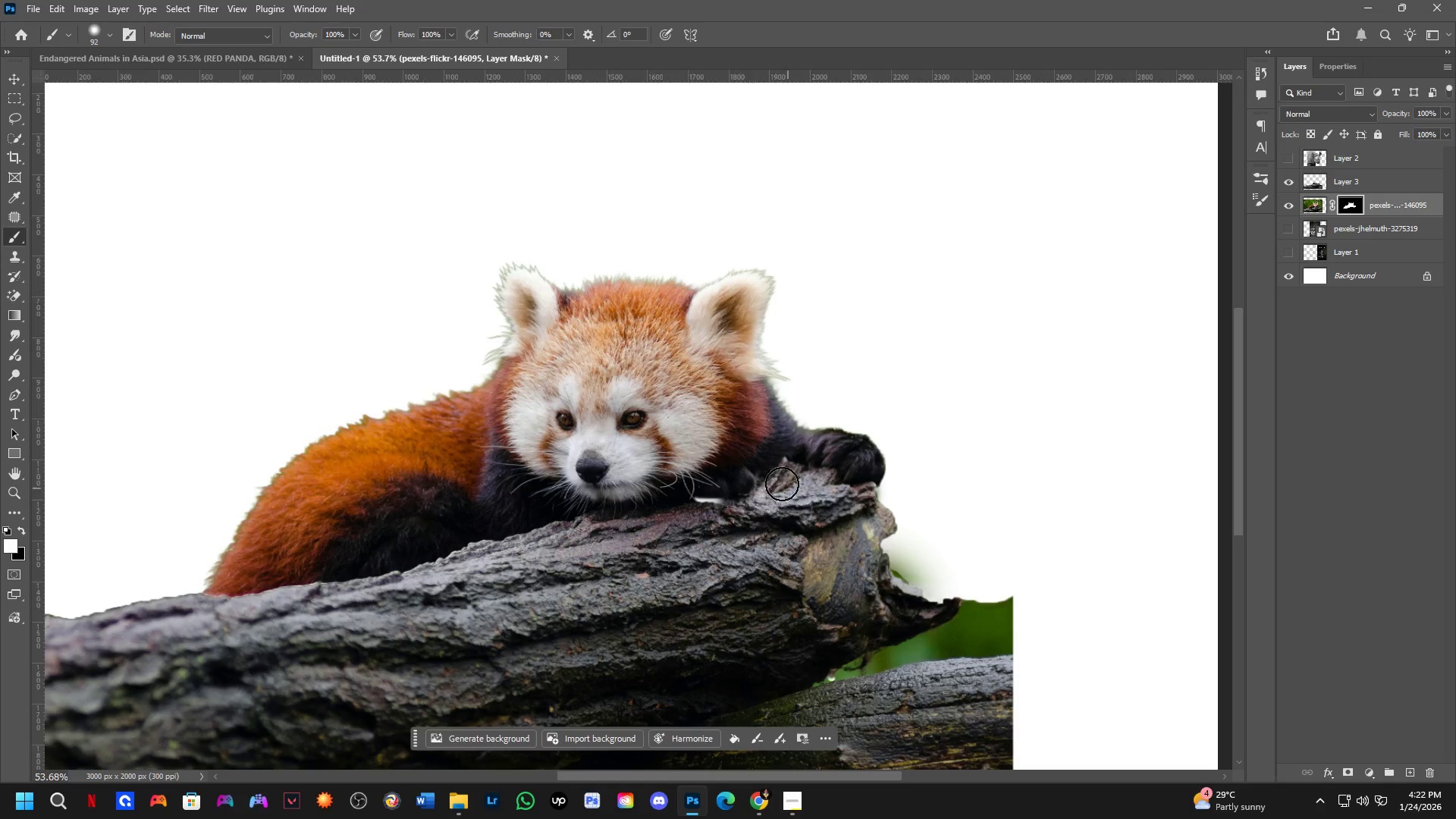 
key(Alt+AltLeft)
 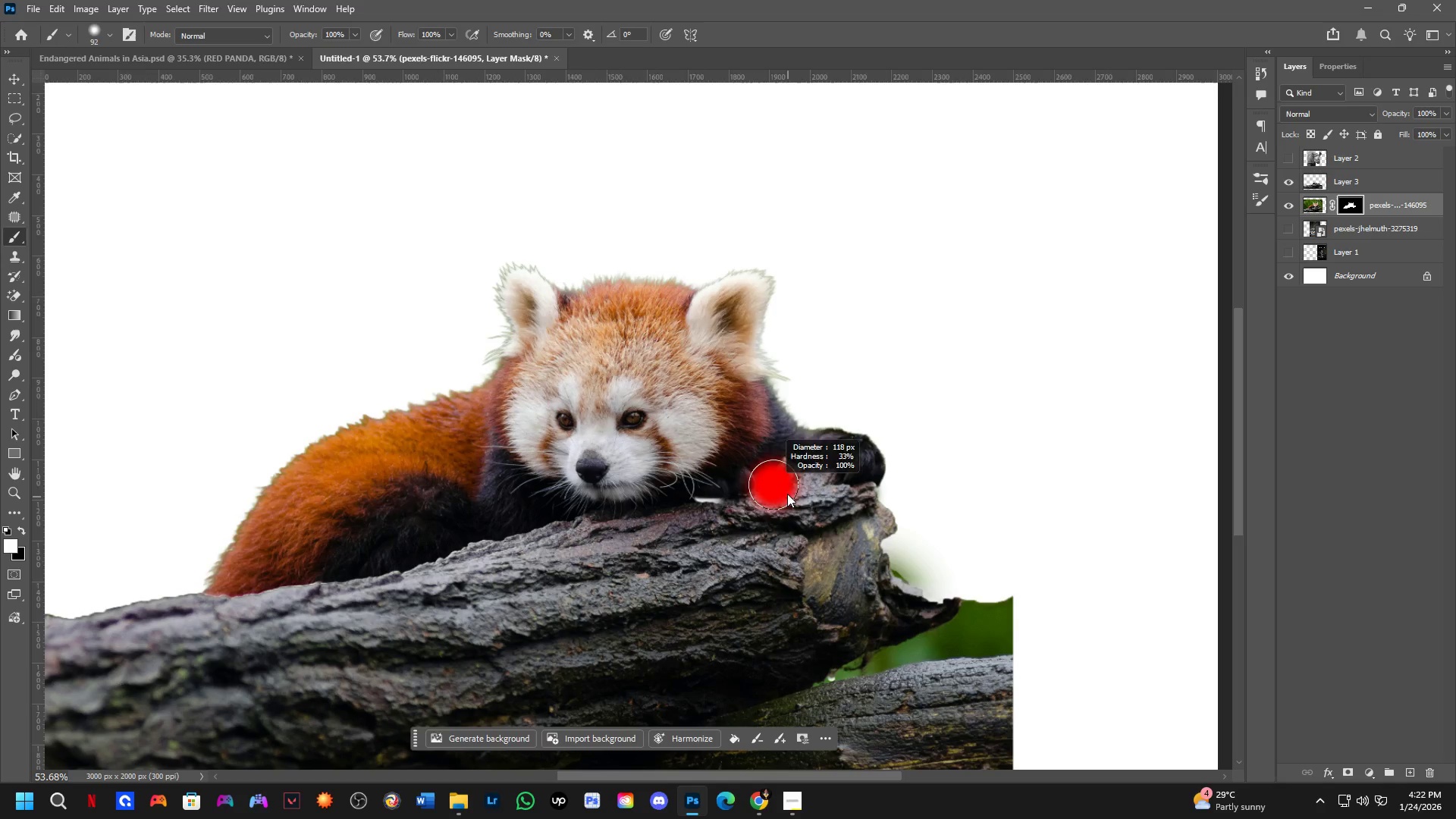 
left_click_drag(start_coordinate=[730, 488], to_coordinate=[677, 548])
 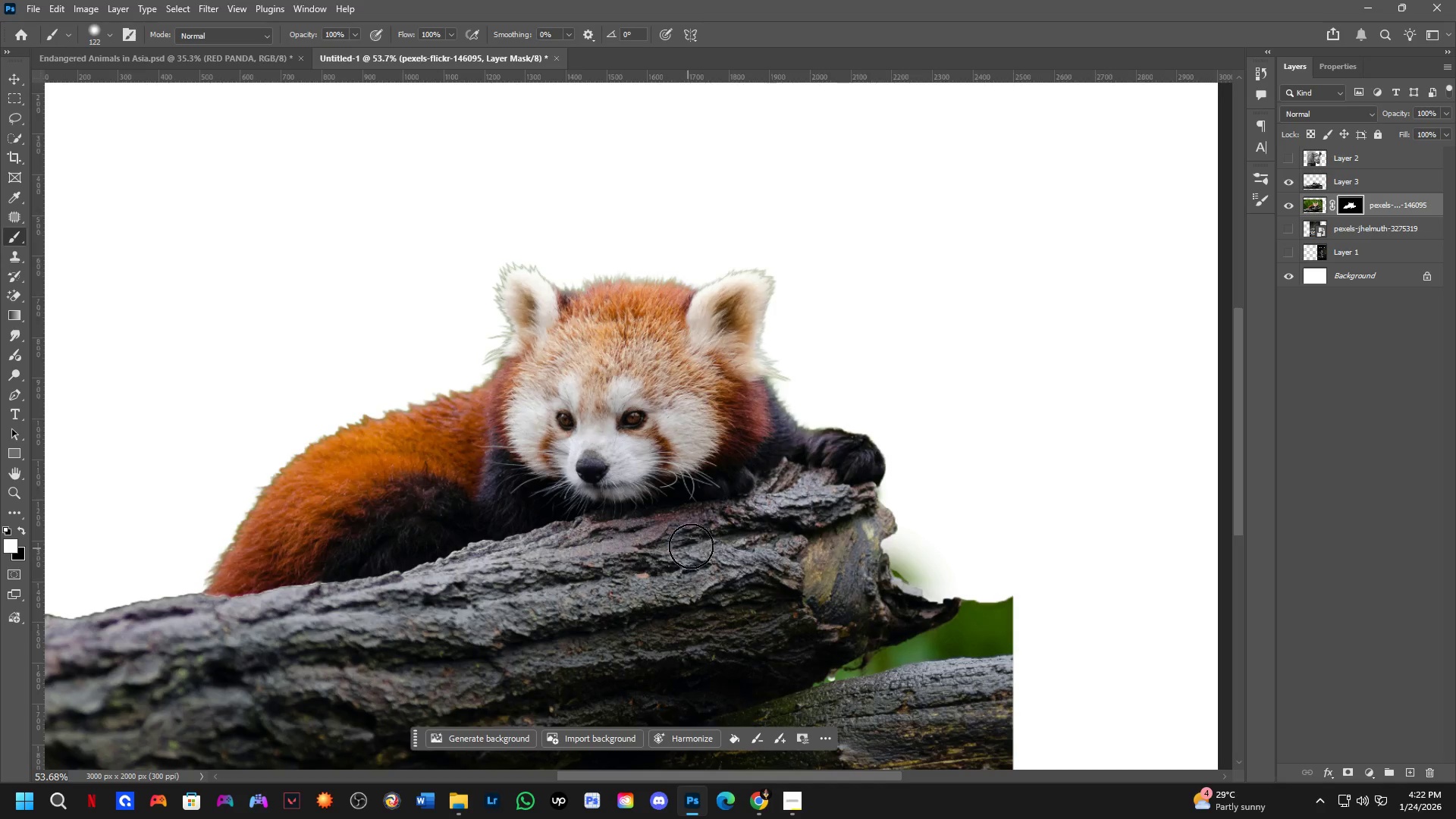 
scroll: coordinate [731, 527], scroll_direction: down, amount: 5.0
 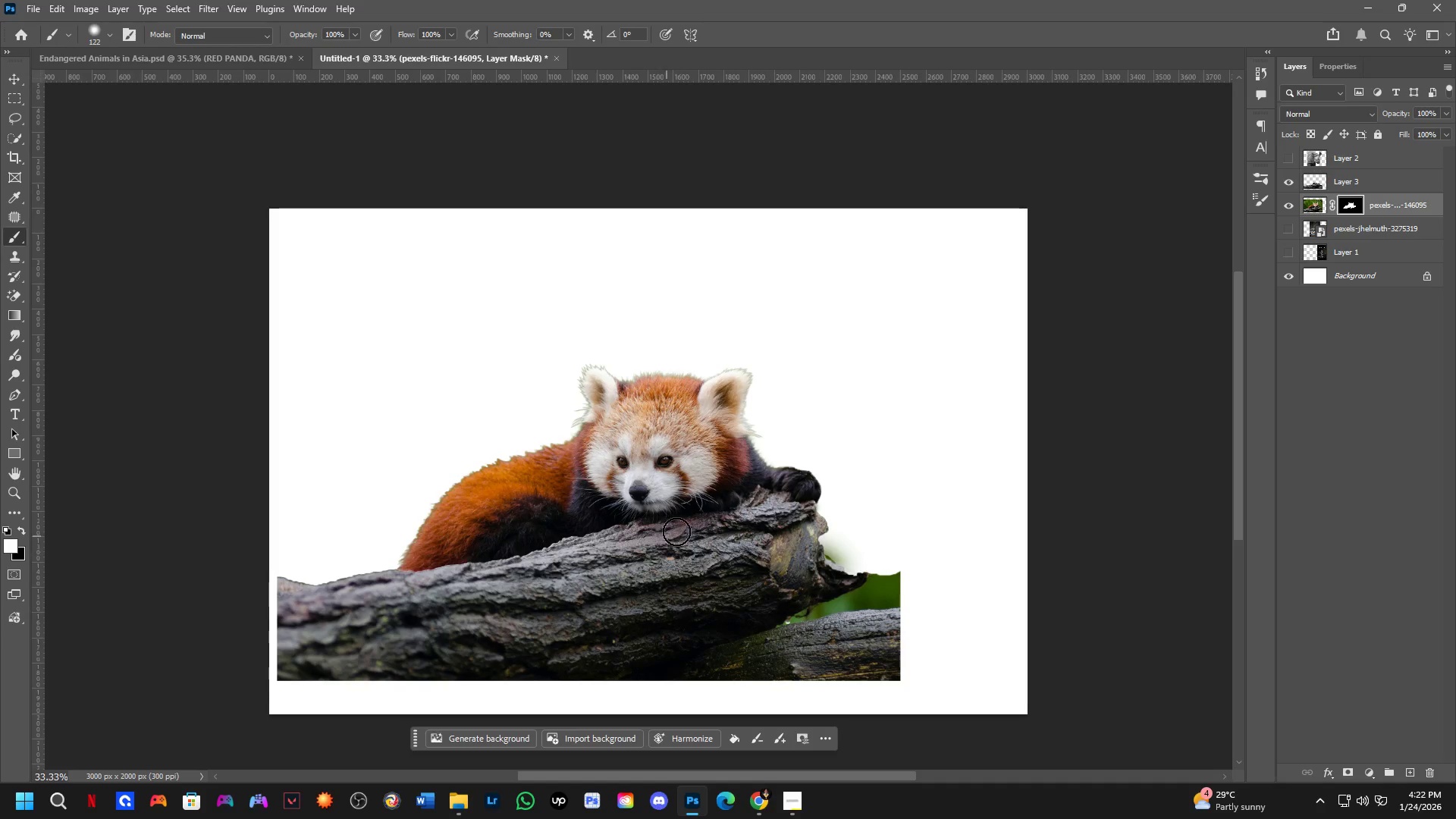 
left_click_drag(start_coordinate=[732, 511], to_coordinate=[759, 500])
 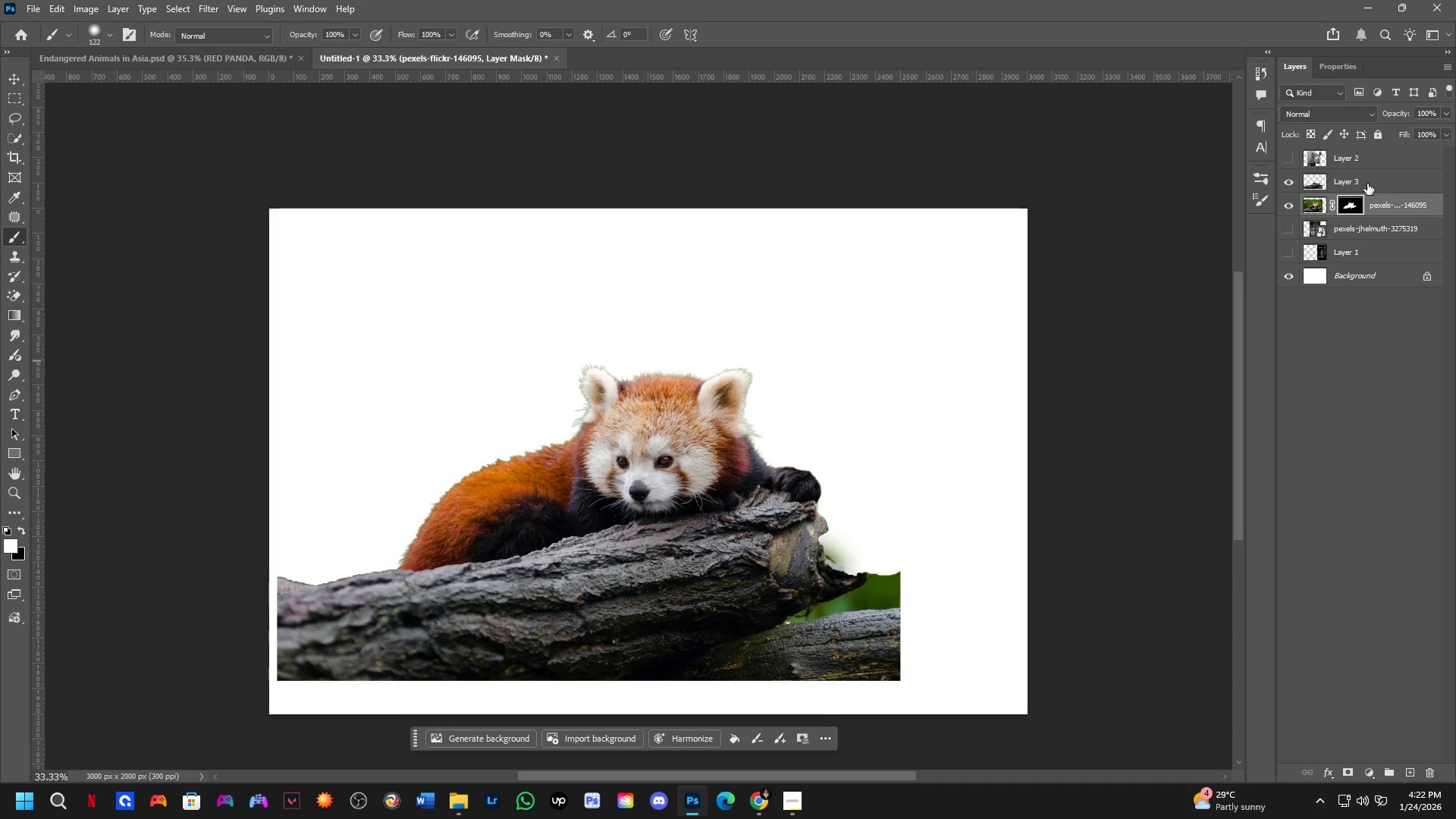 
key(Control+Shift+ShiftLeft)
 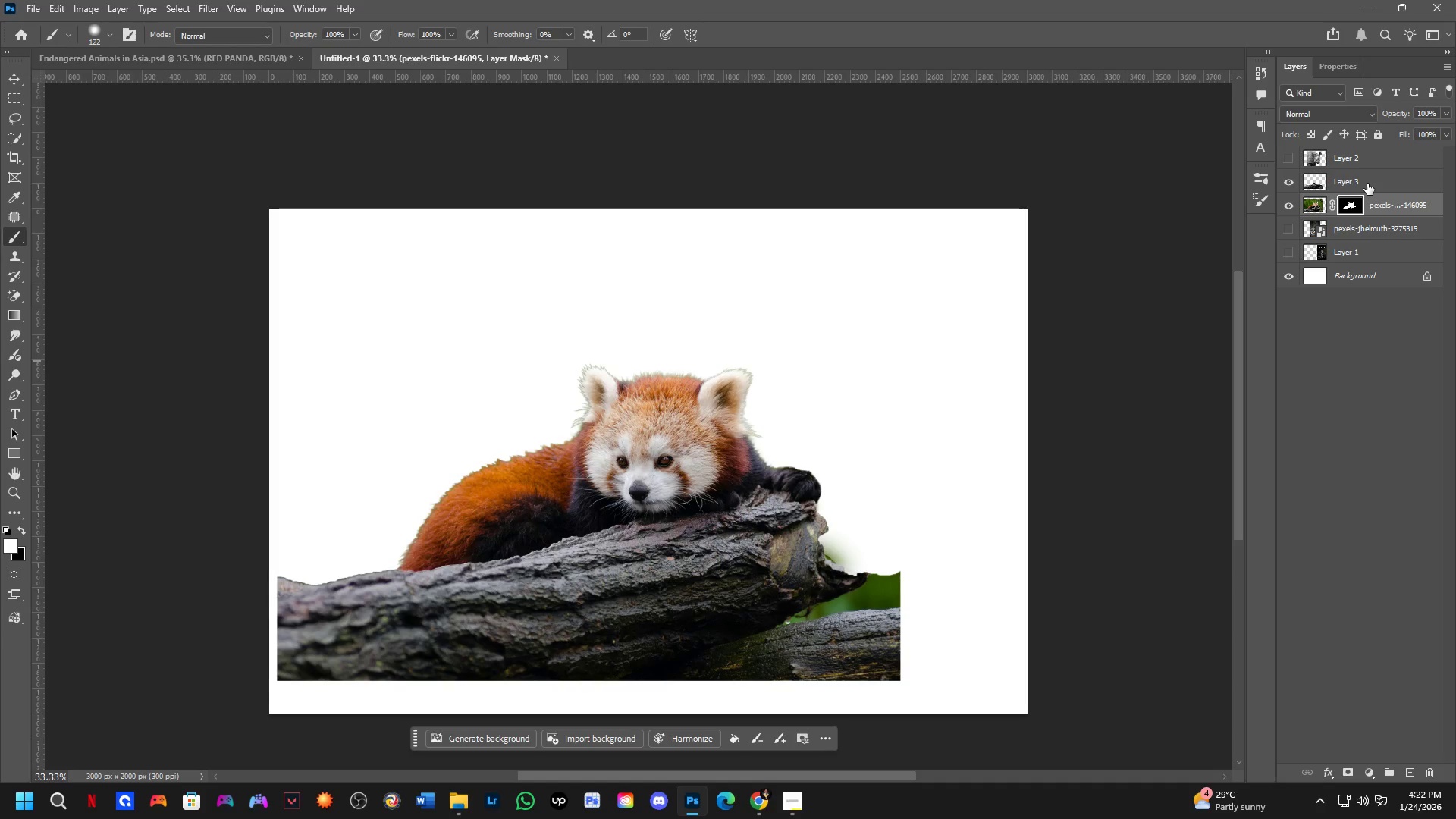 
left_click([1367, 184])
 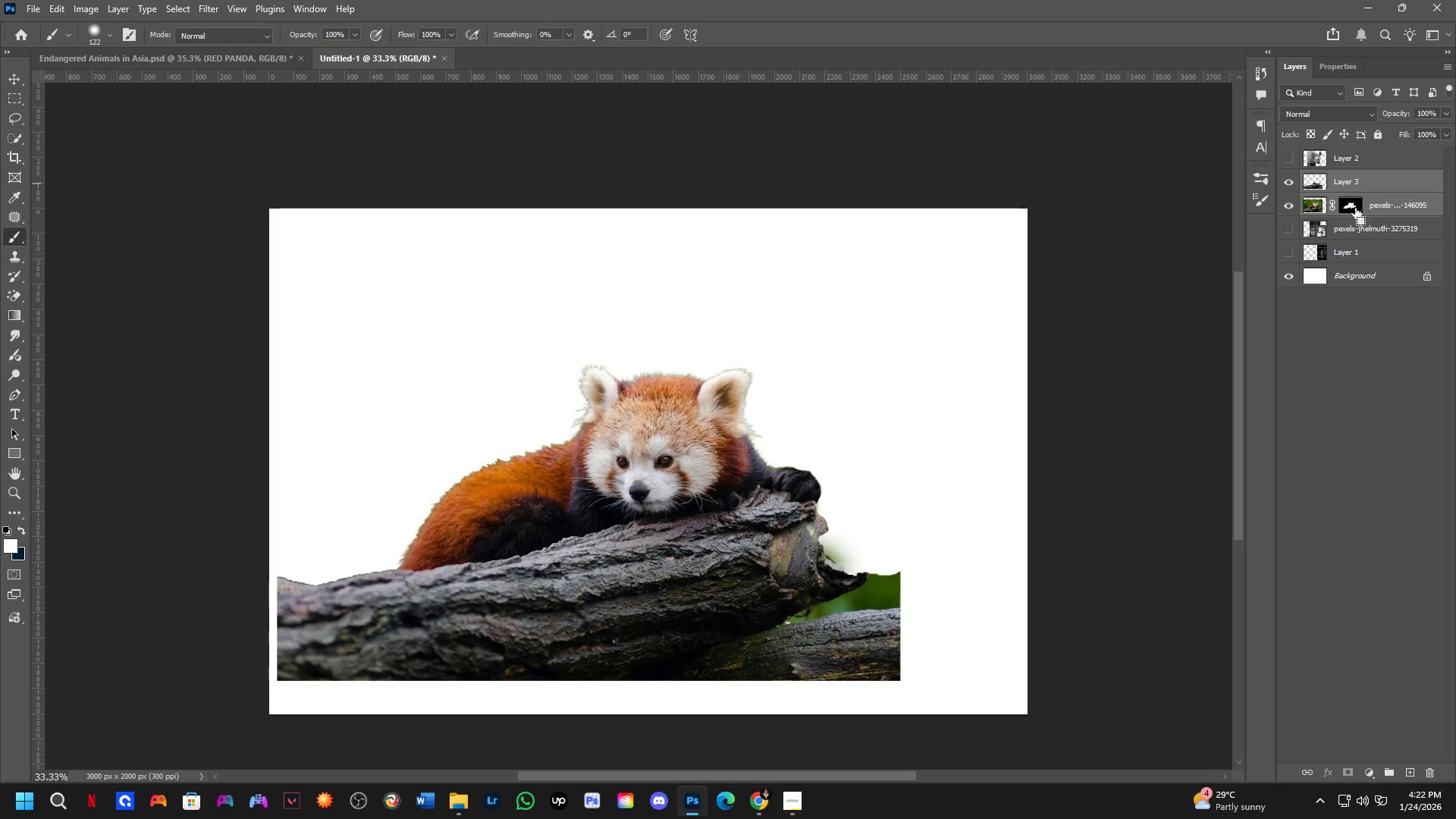 
key(Control+E)
 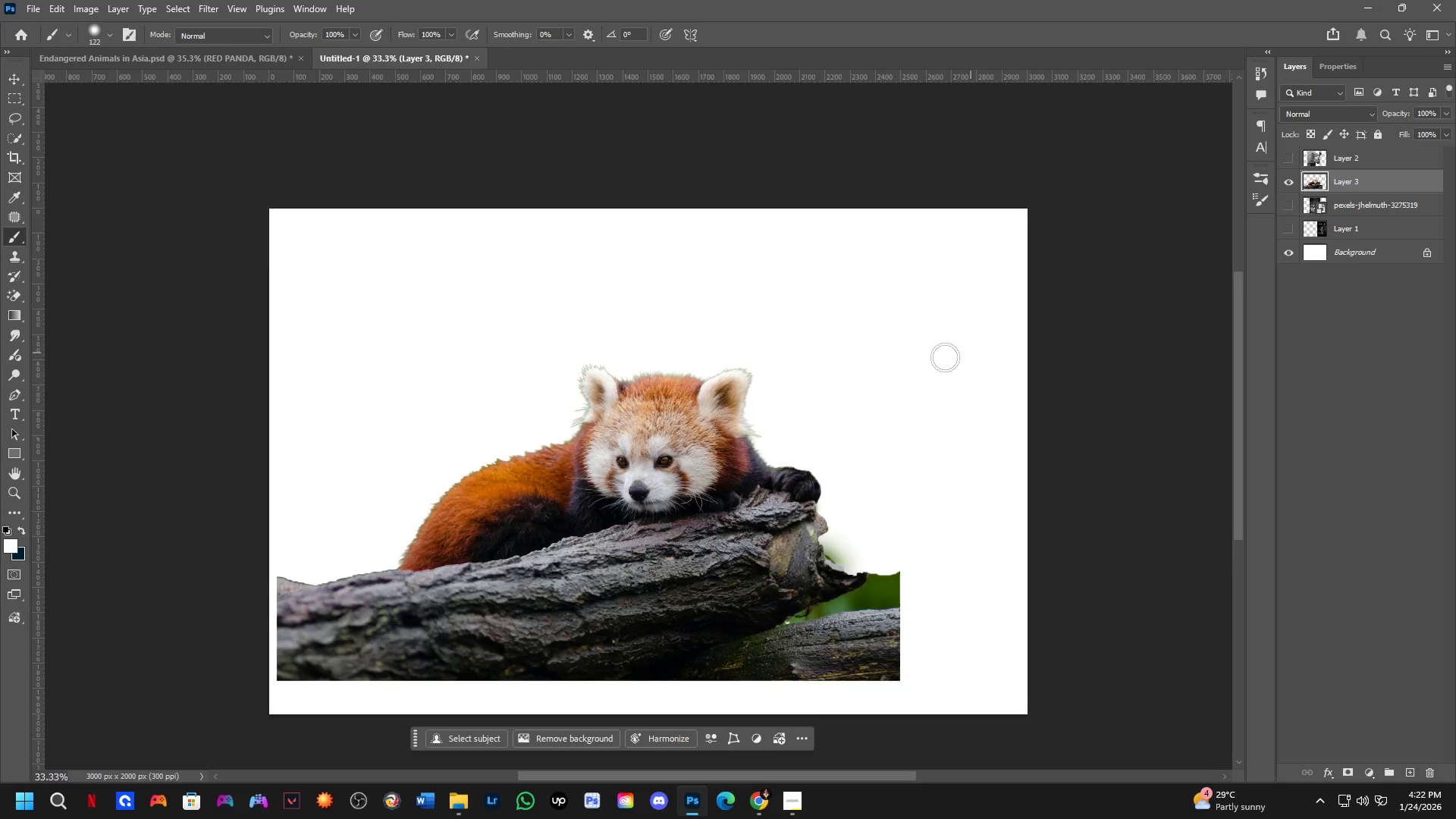 
scroll: coordinate [910, 372], scroll_direction: down, amount: 3.0
 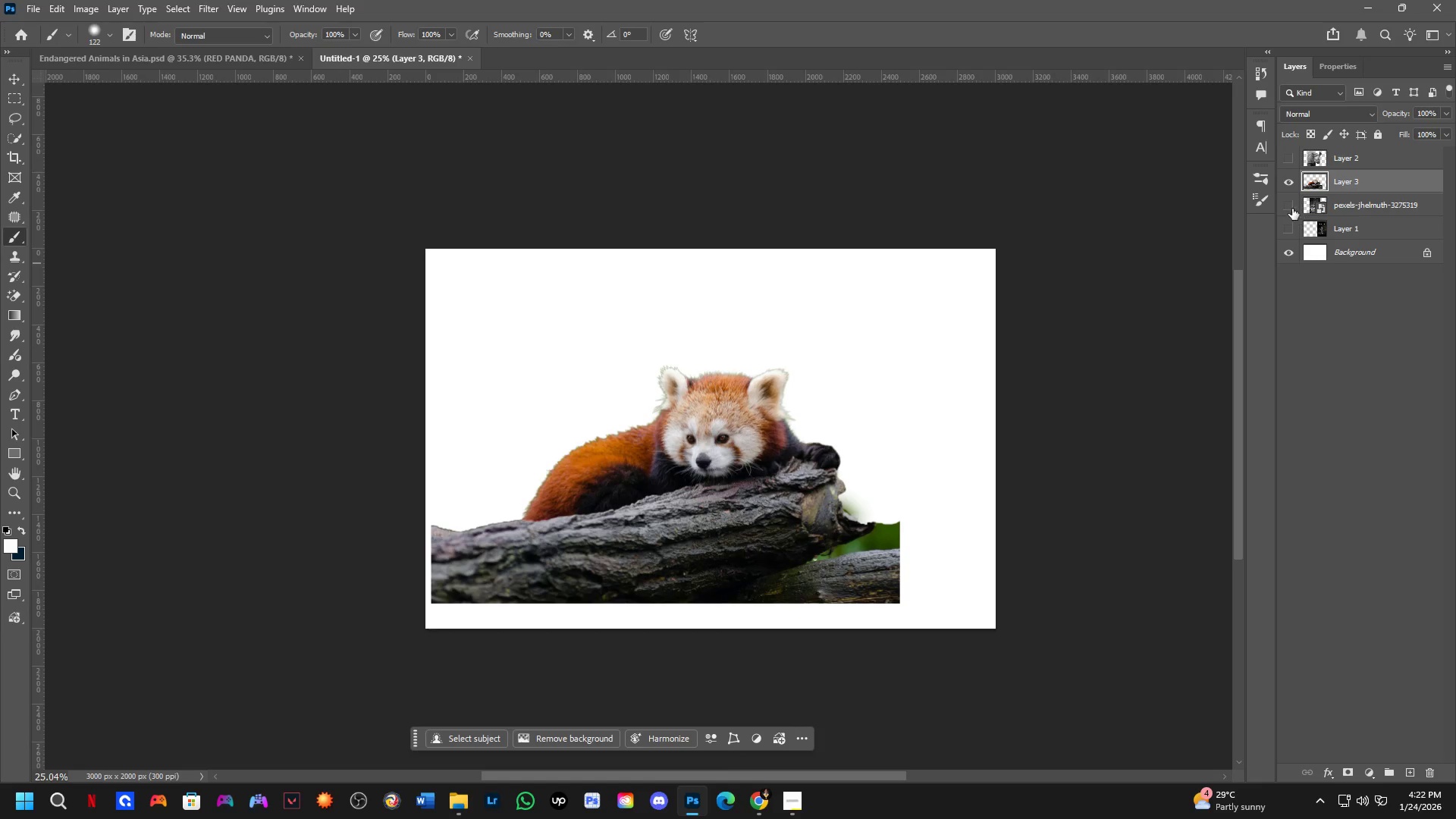 
left_click([1291, 208])
 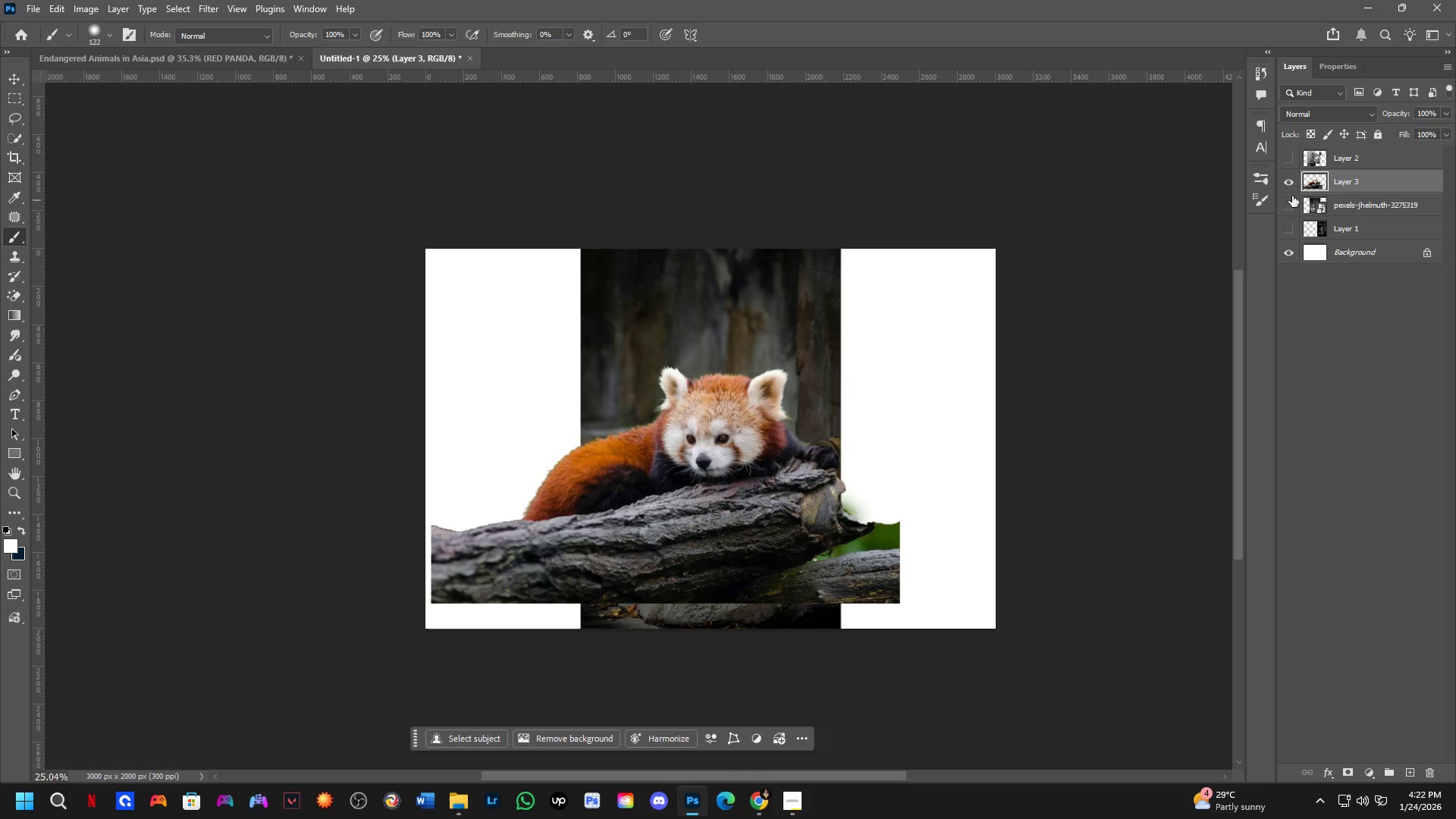 
double_click([1292, 196])
 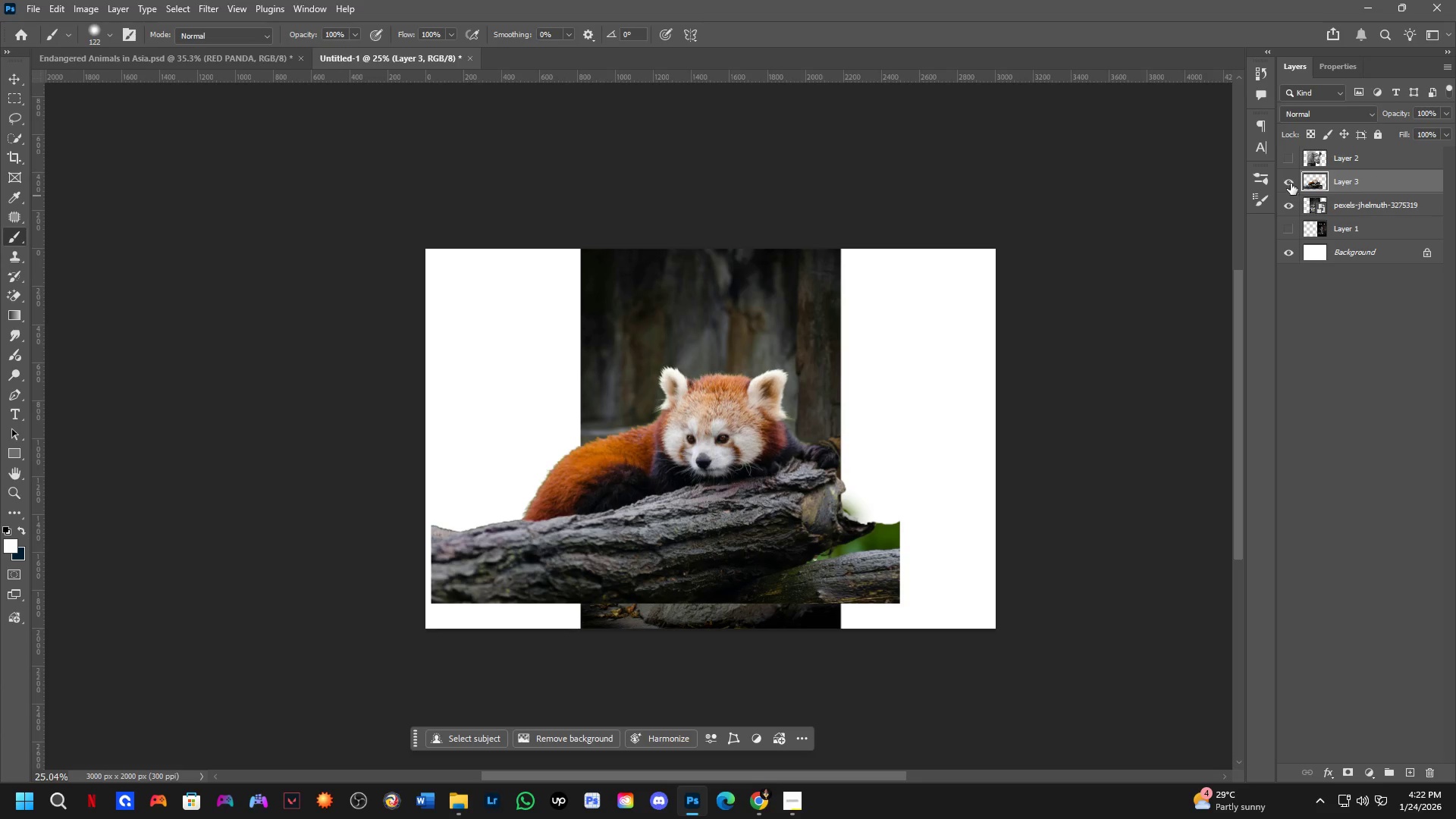 
triple_click([1291, 184])
 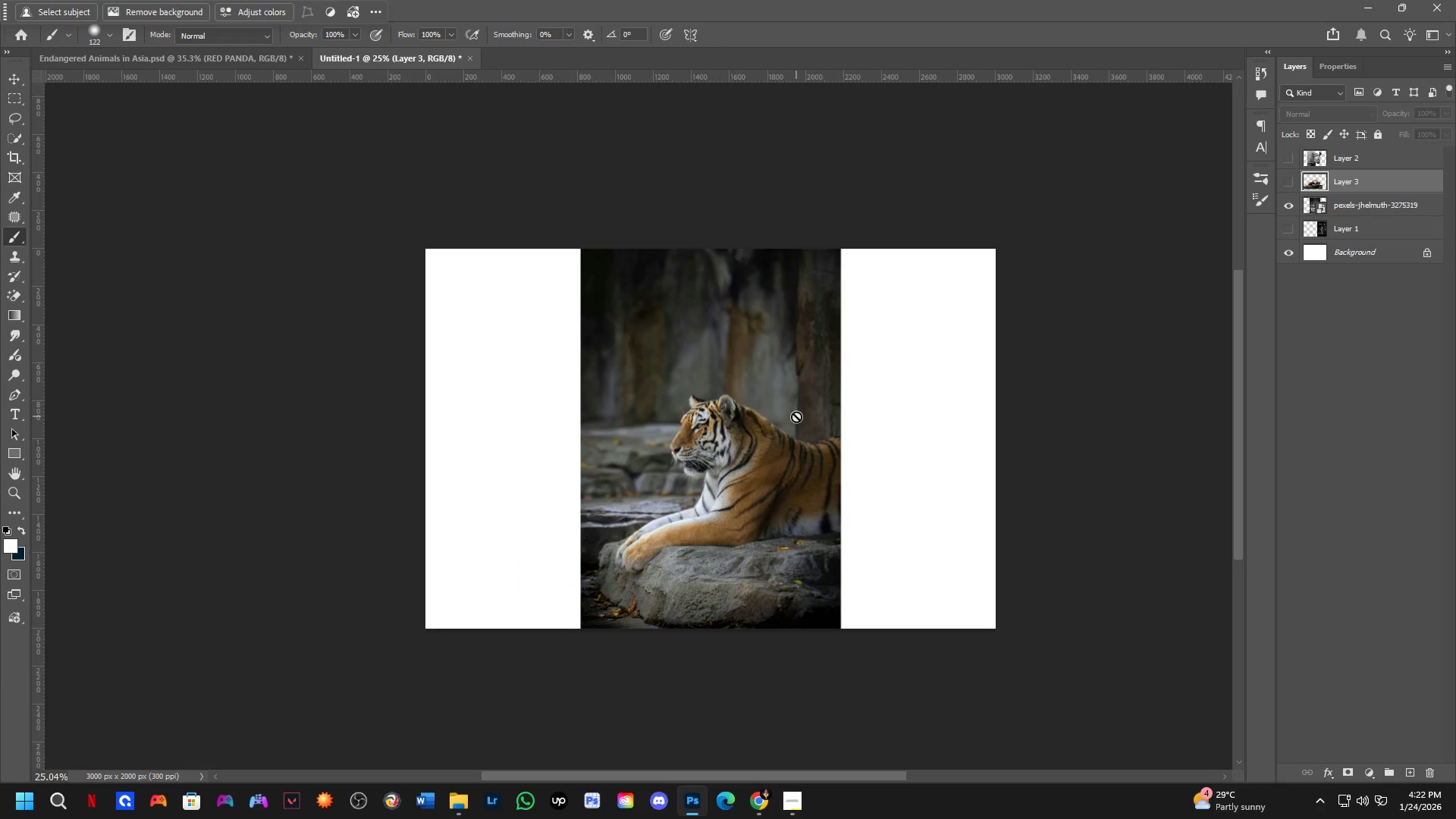 
hold_key(key=ControlLeft, duration=0.41)
left_click([772, 422])
 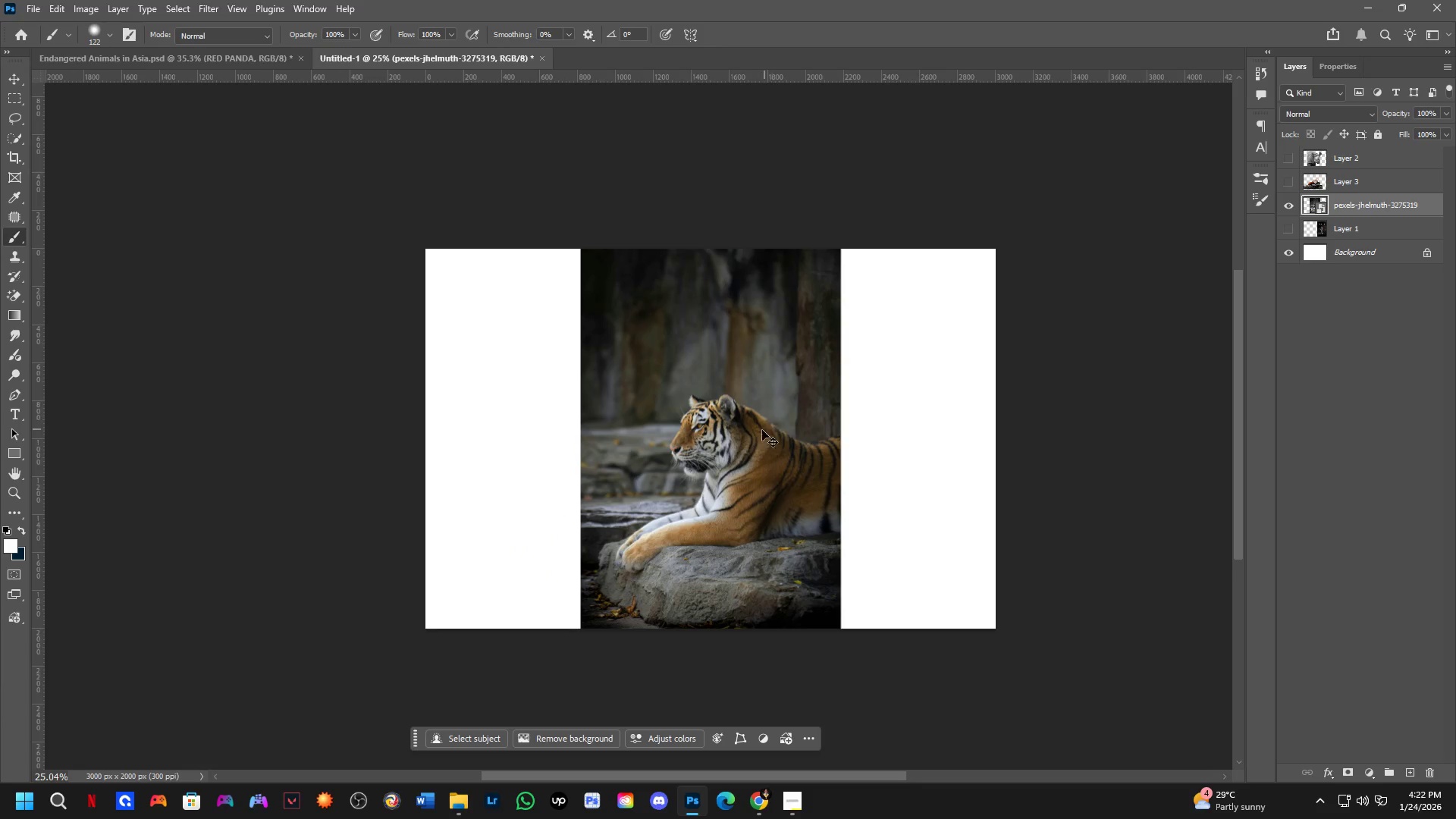 
scroll: coordinate [723, 437], scroll_direction: up, amount: 1.0
 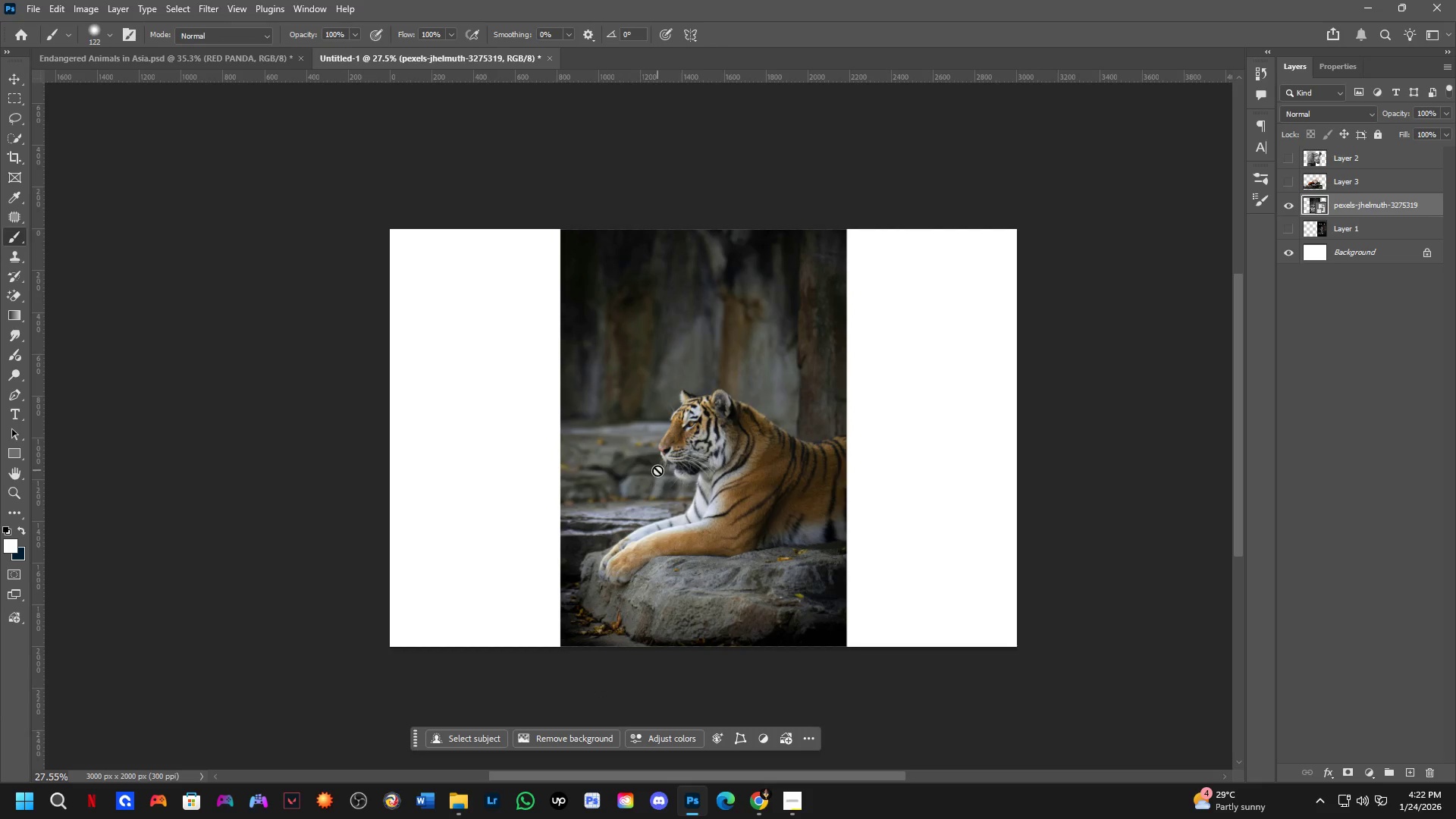 
key(M)
 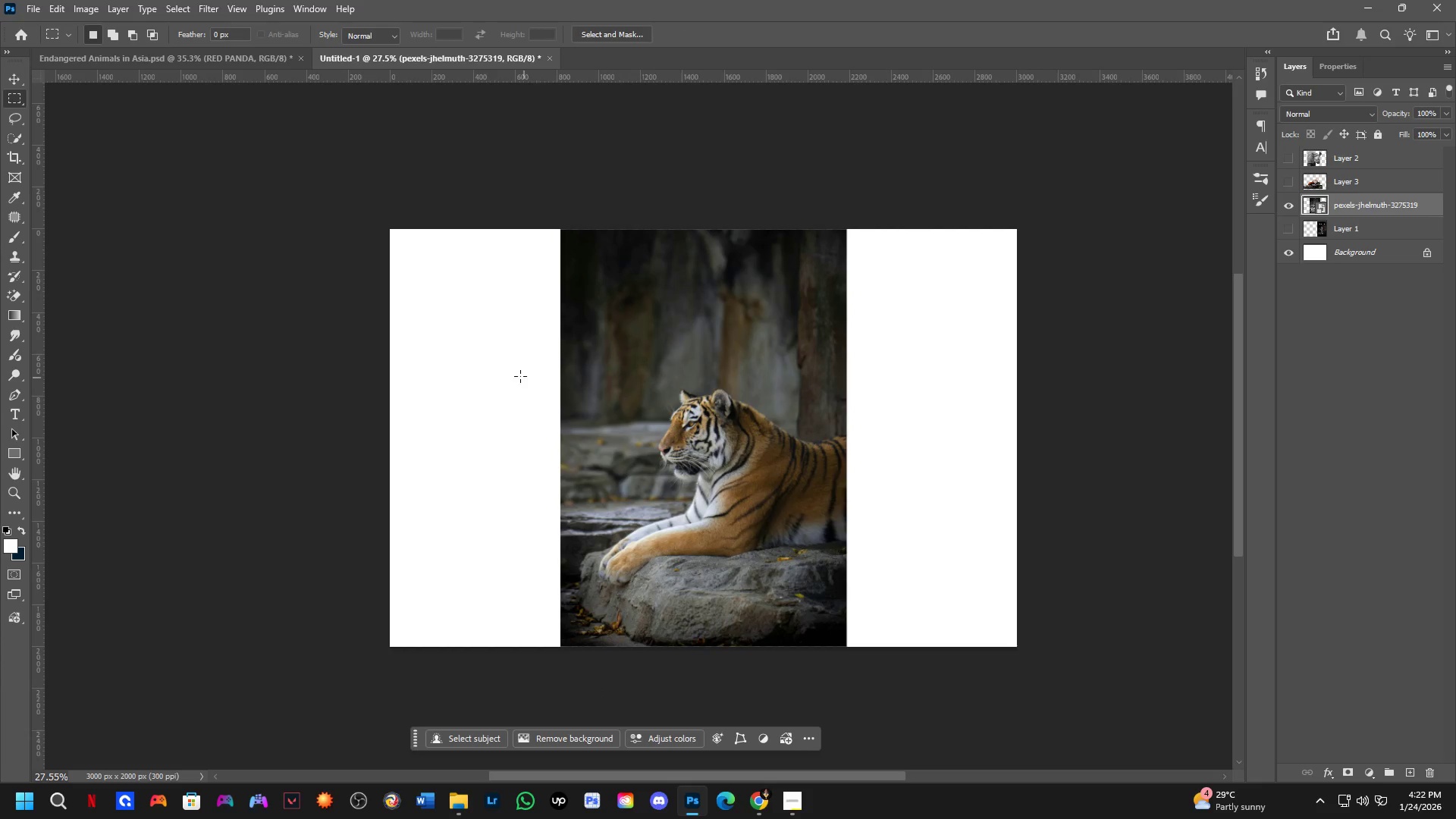 
left_click_drag(start_coordinate=[507, 370], to_coordinate=[880, 690])
 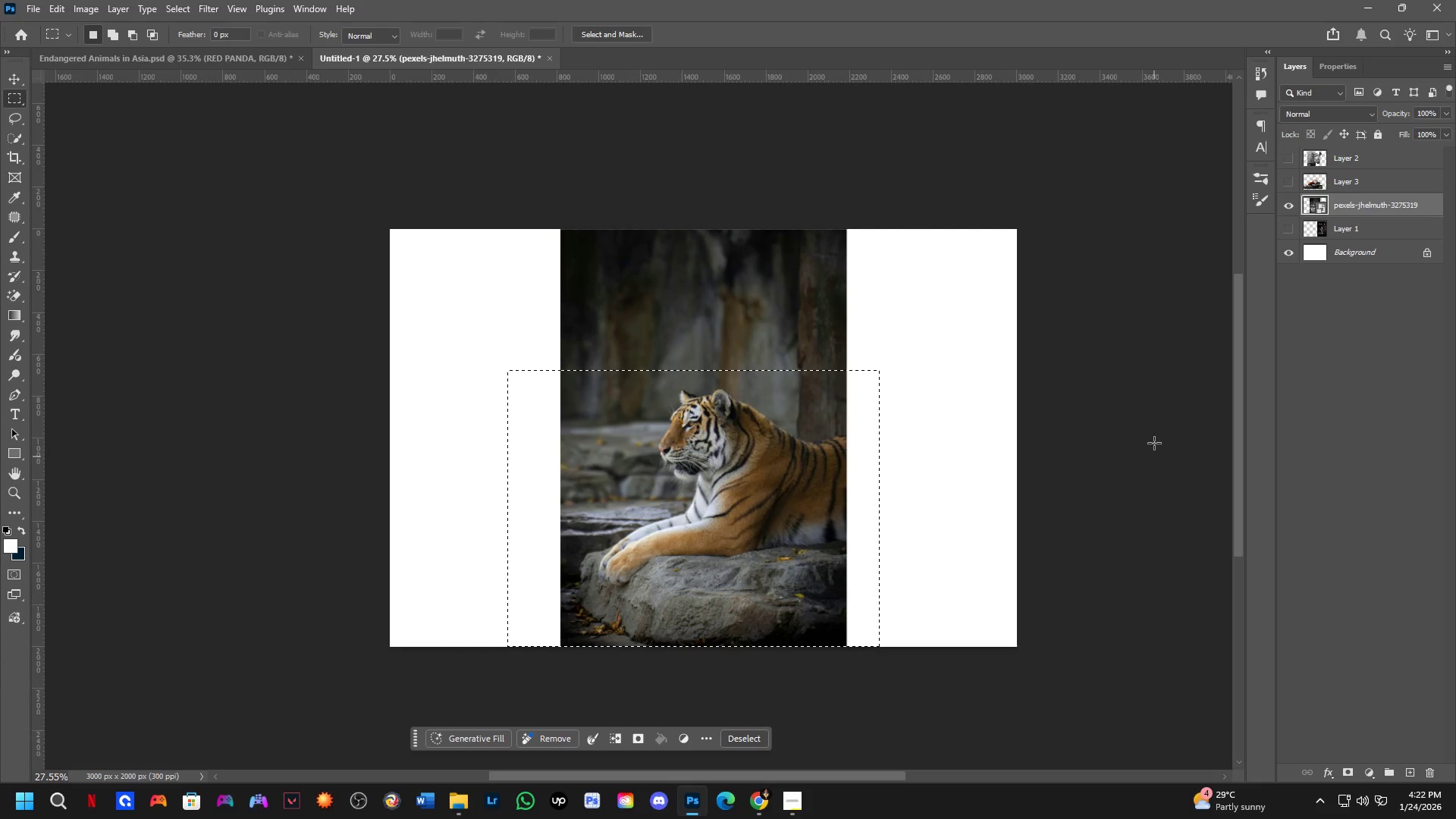 
key(Control+J)
 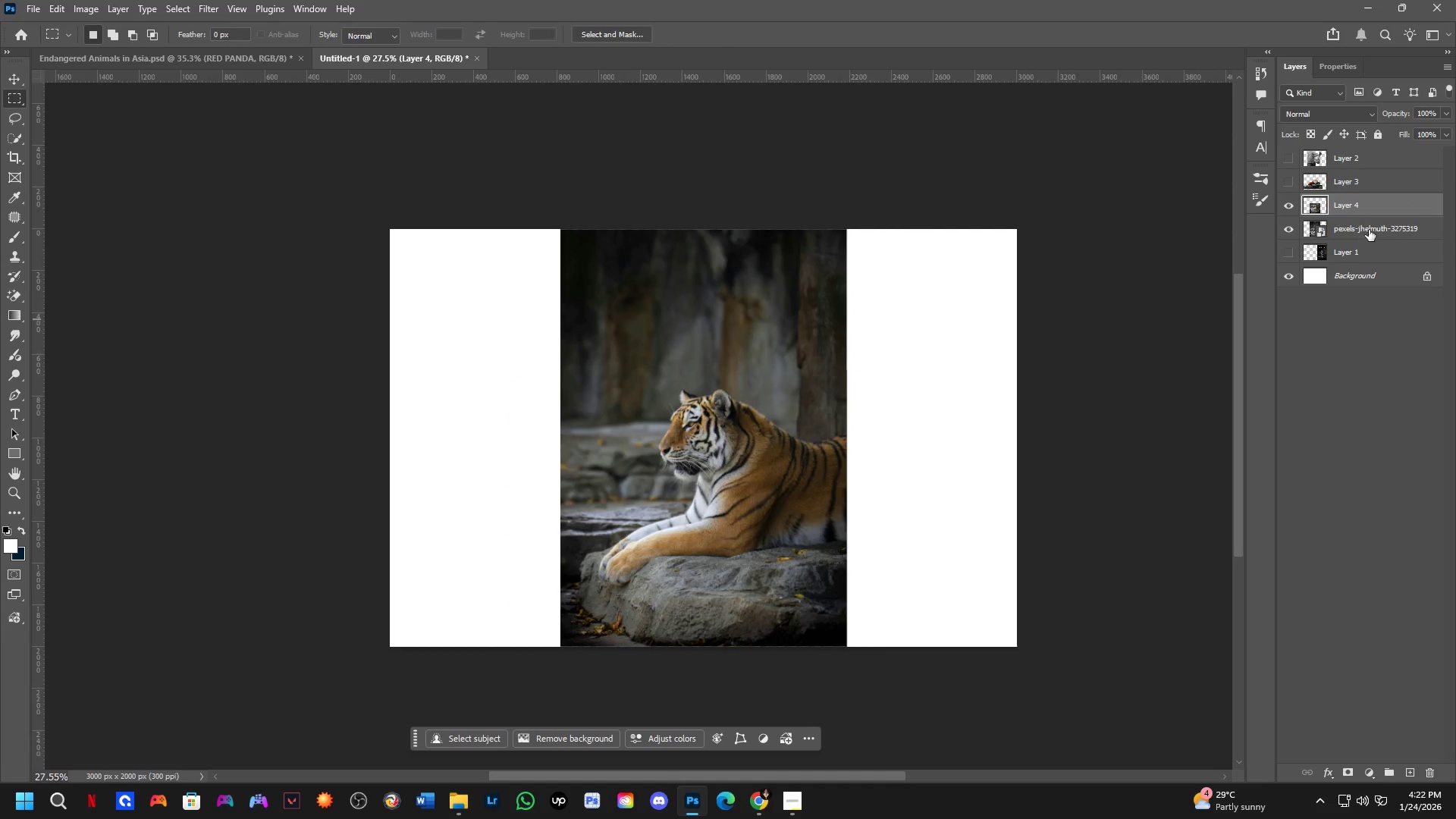 
left_click([1369, 230])
 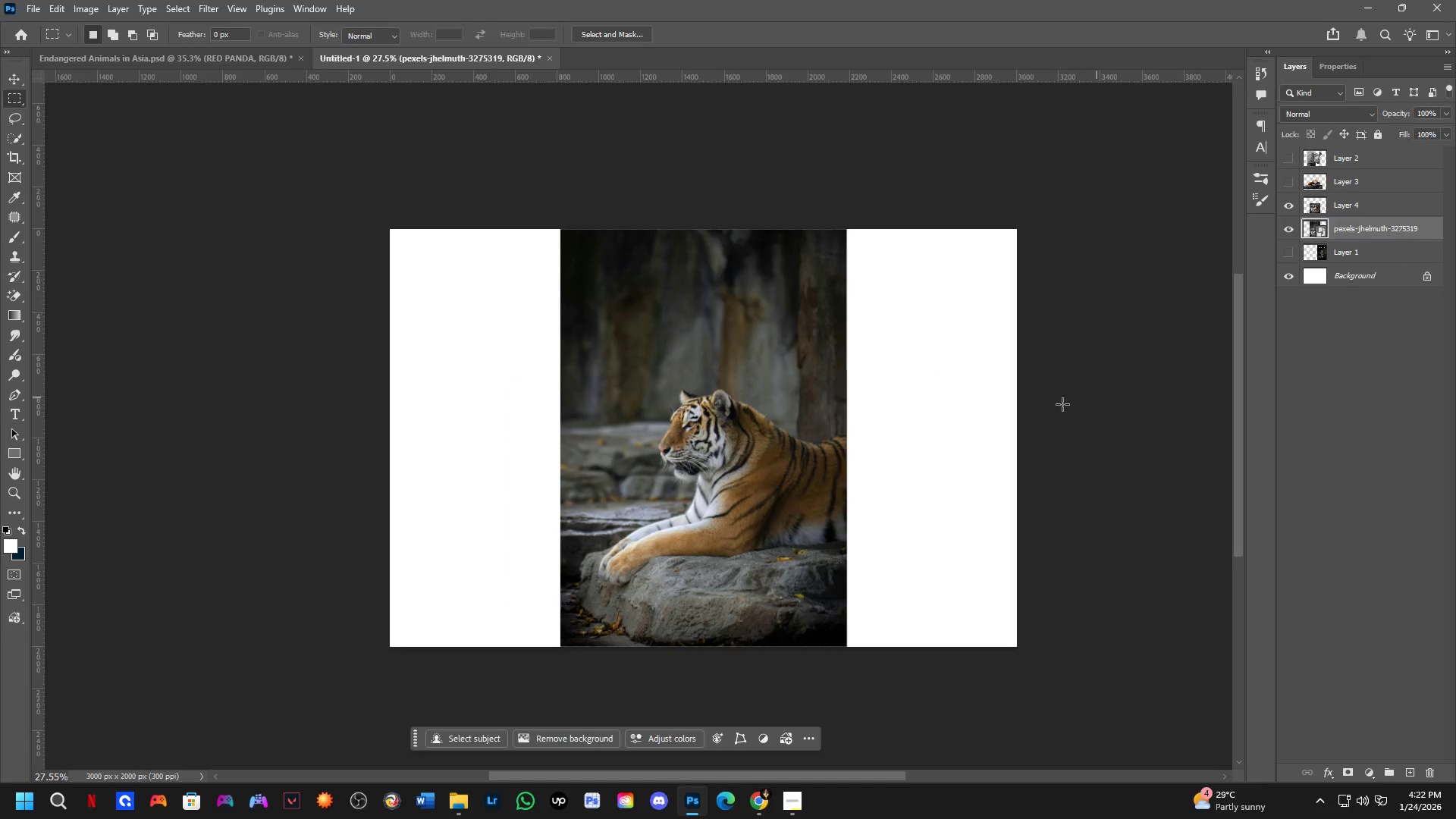 
key(Backspace)
 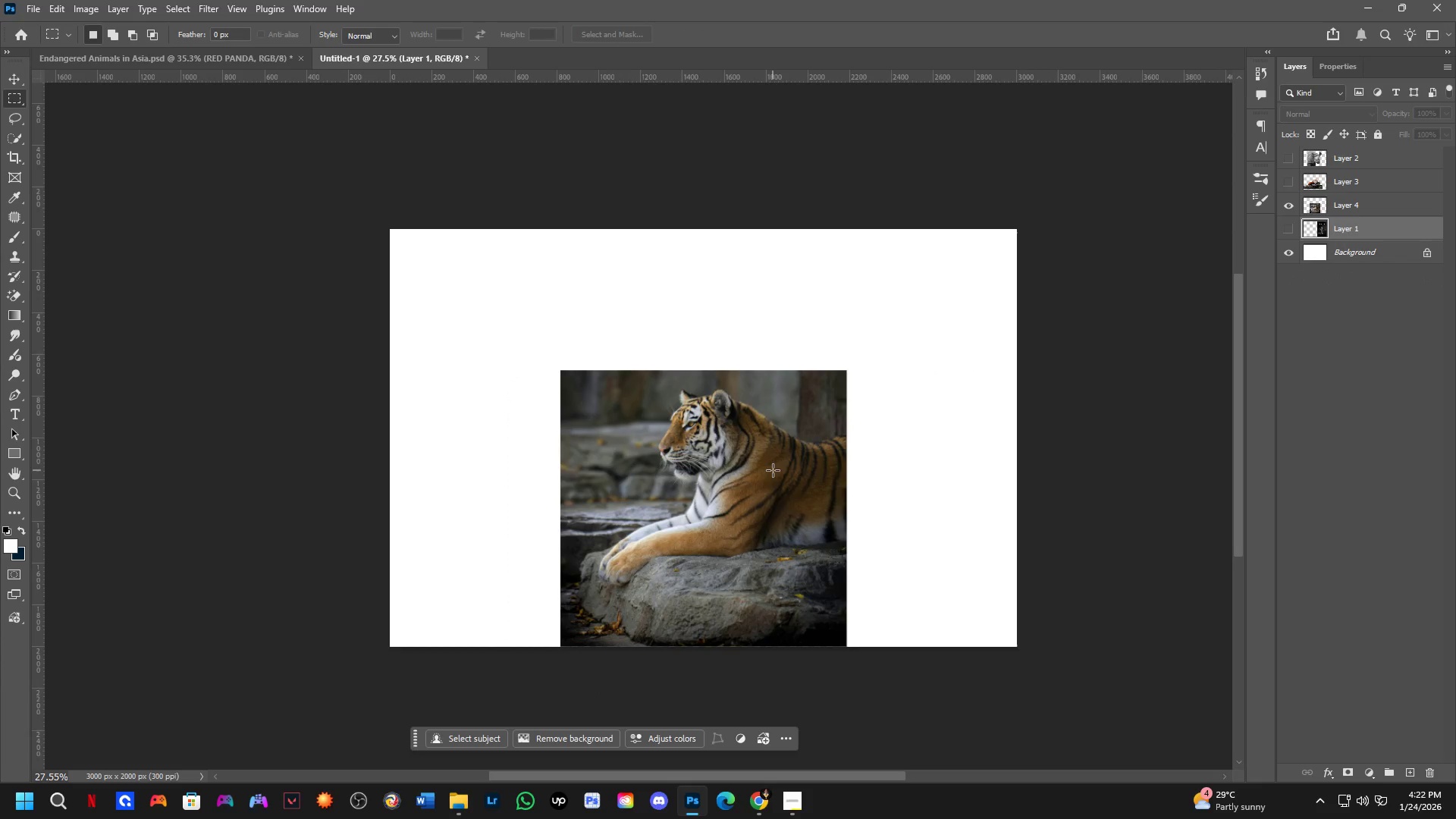 
hold_key(key=ControlLeft, duration=0.47)
left_click_drag(start_coordinate=[766, 489], to_coordinate=[766, 457])
 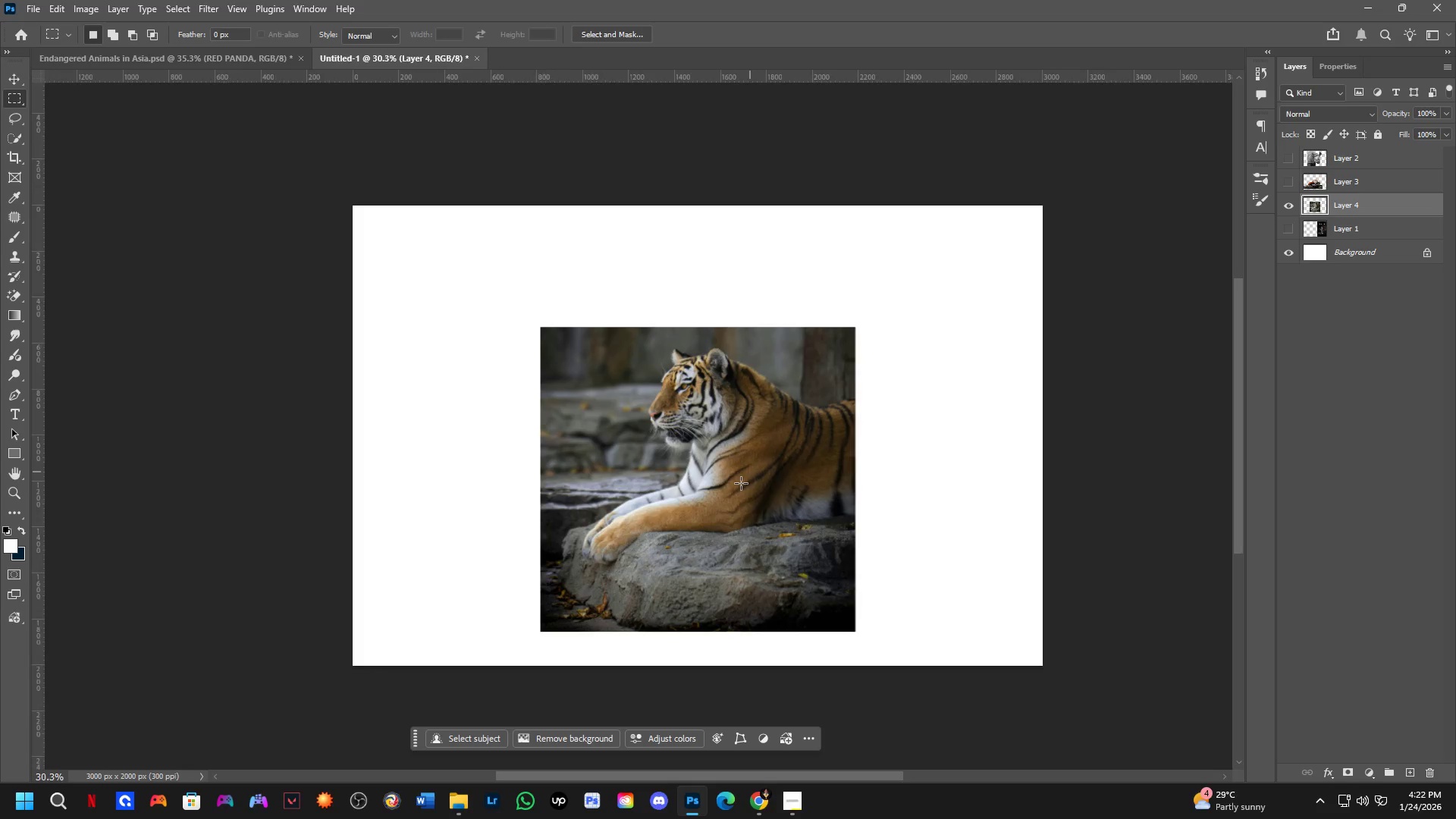 
scroll: coordinate [746, 476], scroll_direction: up, amount: 2.0
 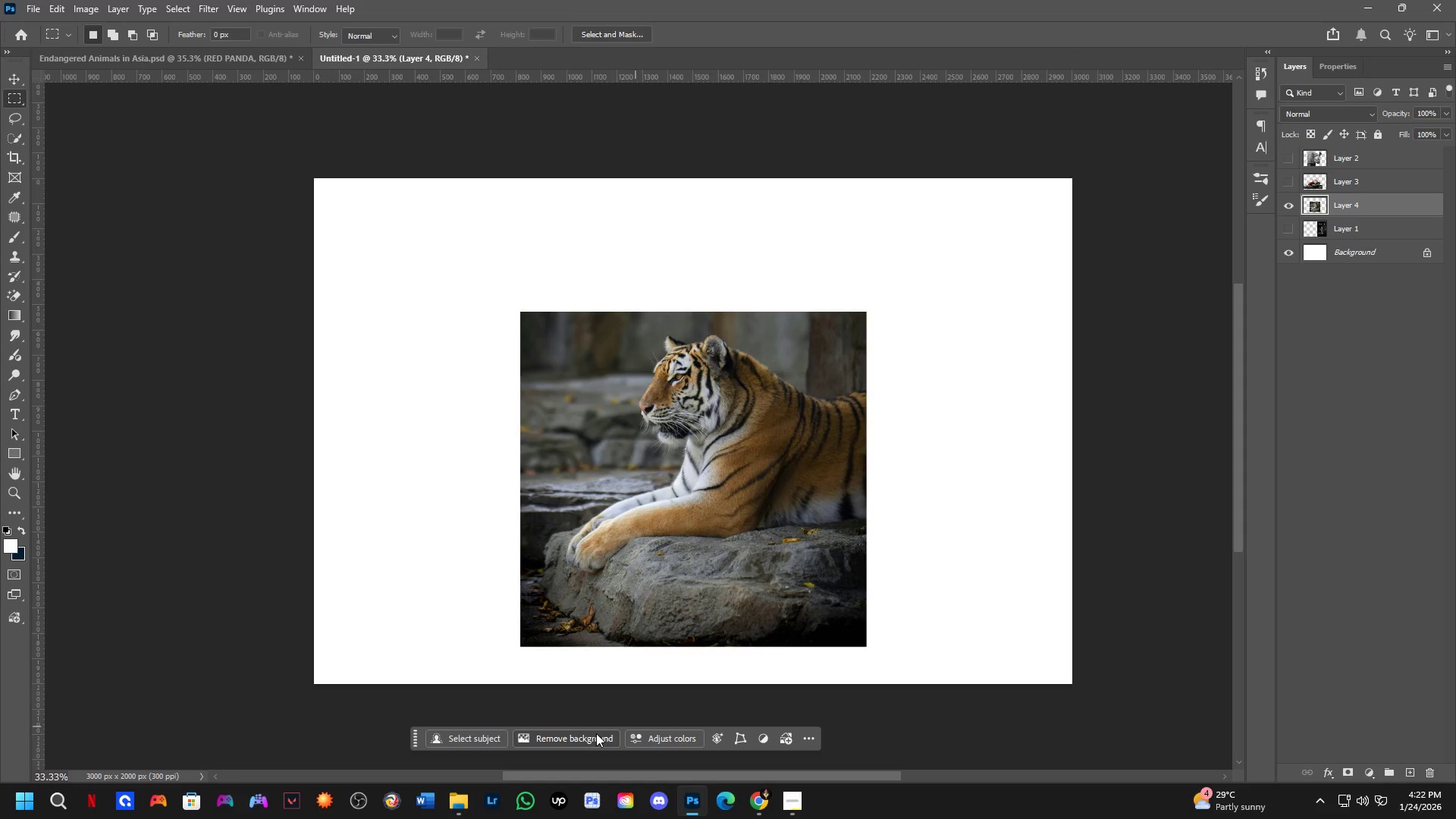 
left_click([596, 733])
 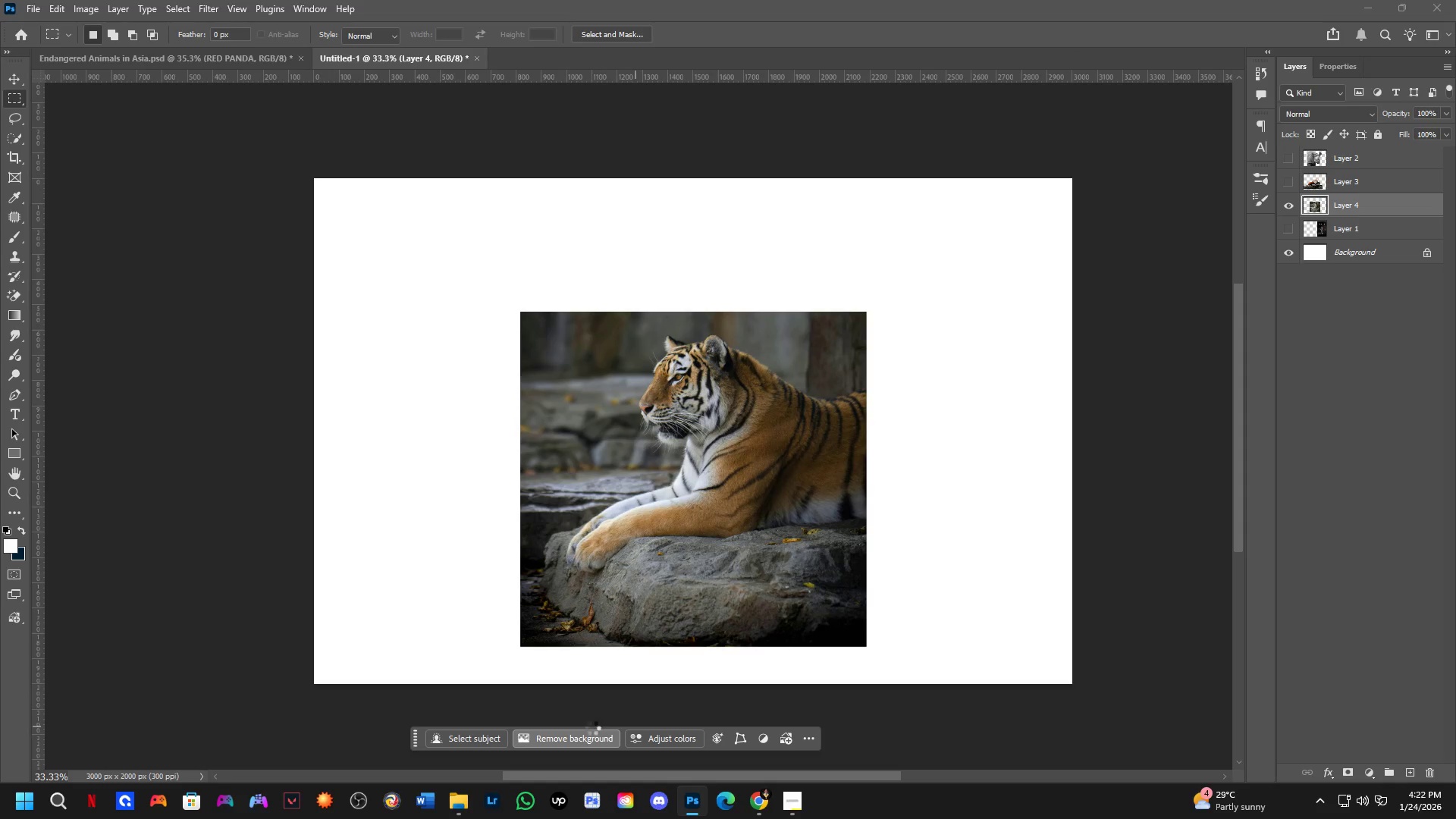 
mouse_move([581, 704])
 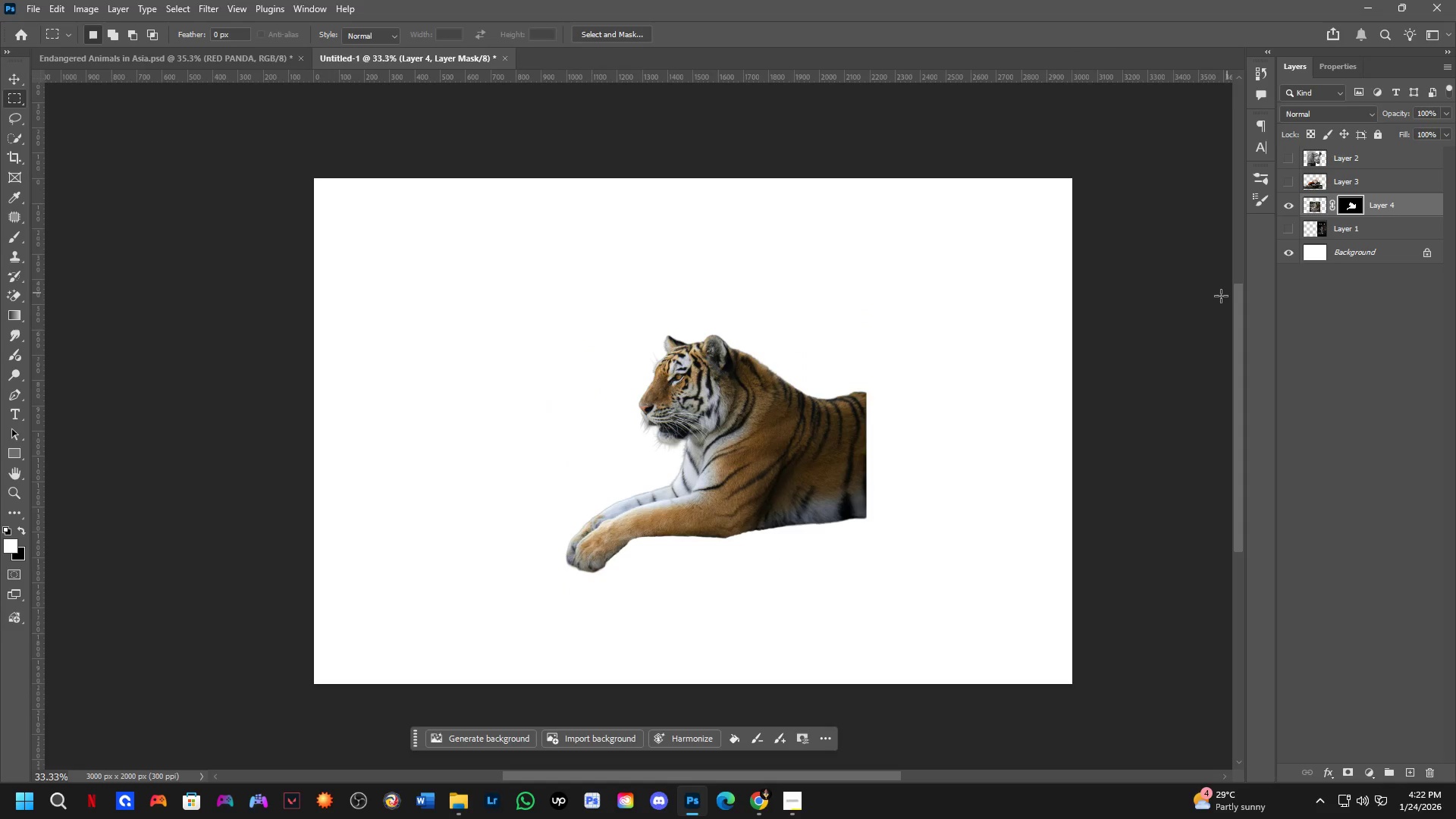 
scroll: coordinate [691, 501], scroll_direction: none, amount: 0.0
 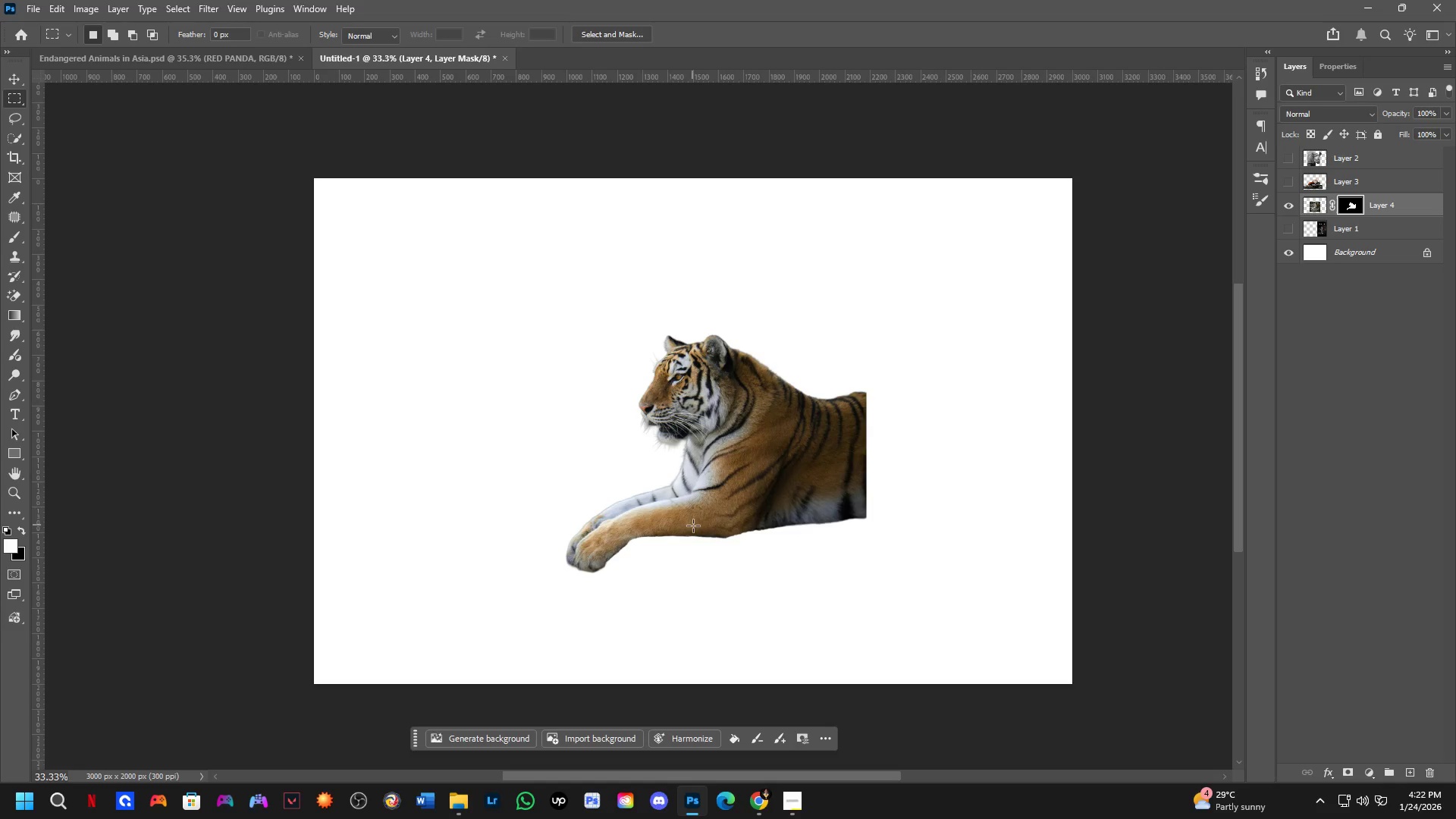 
key(Control+ControlLeft)
 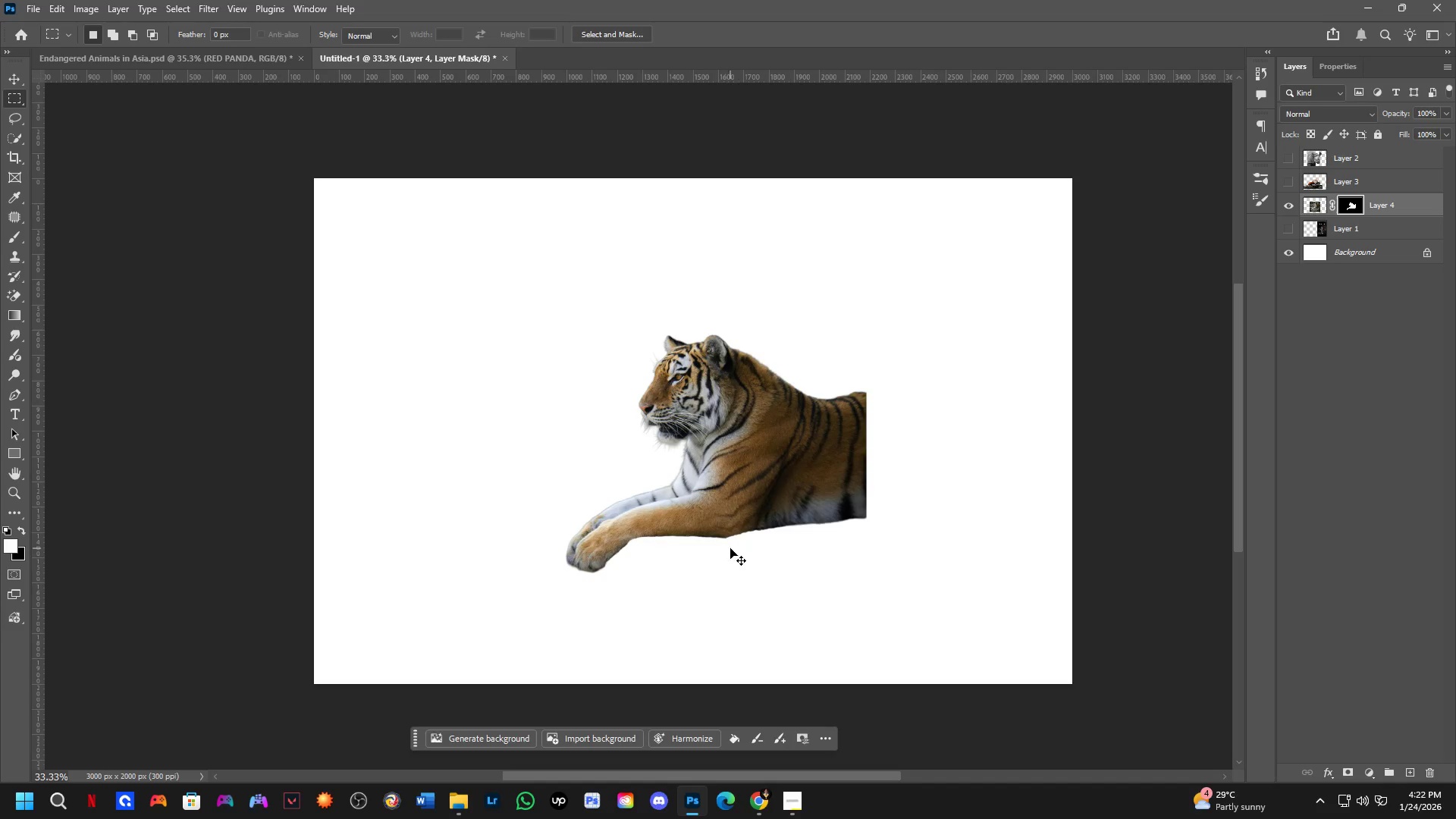 
key(Control+Z)
 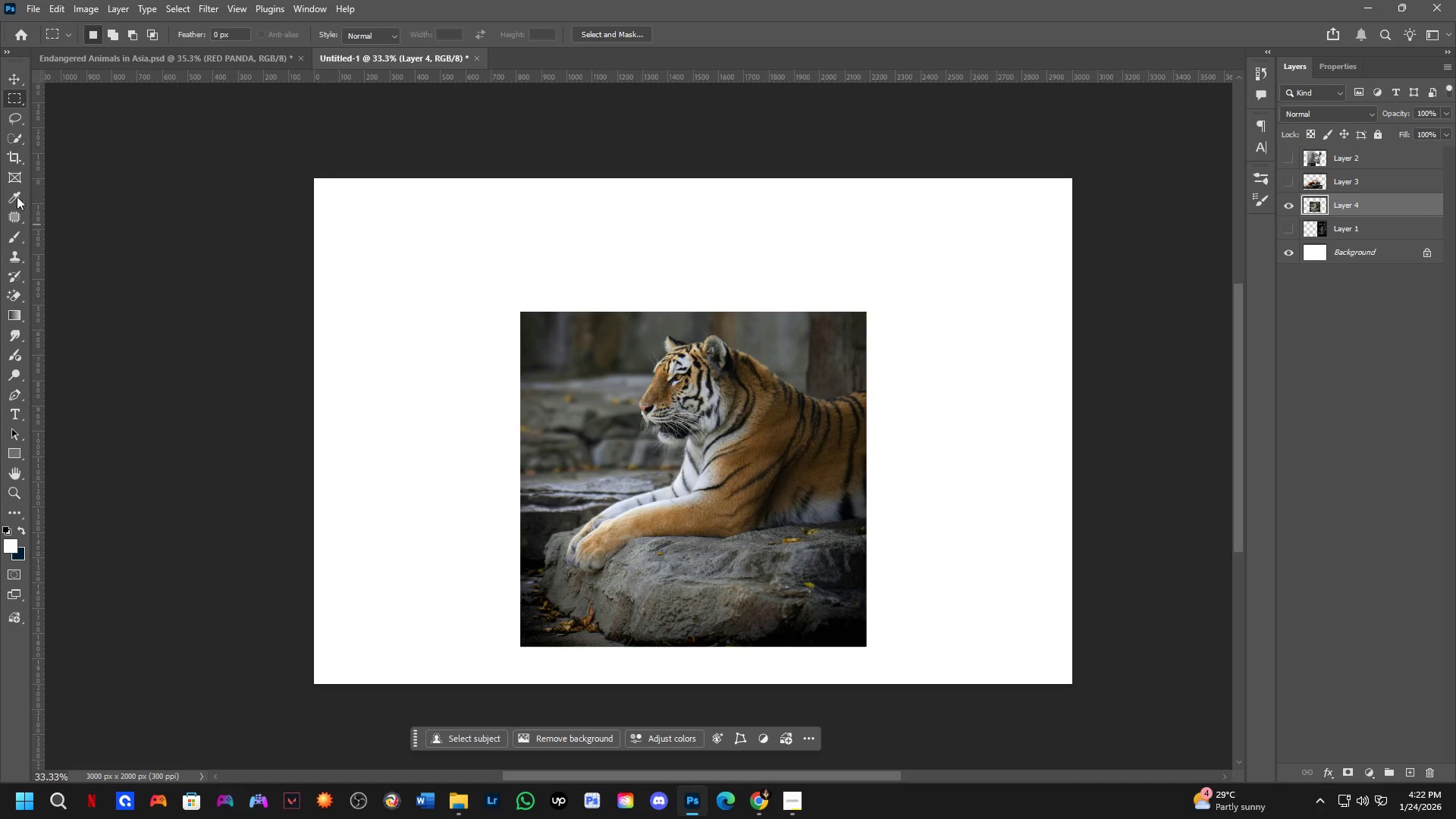 
left_click([13, 135])
 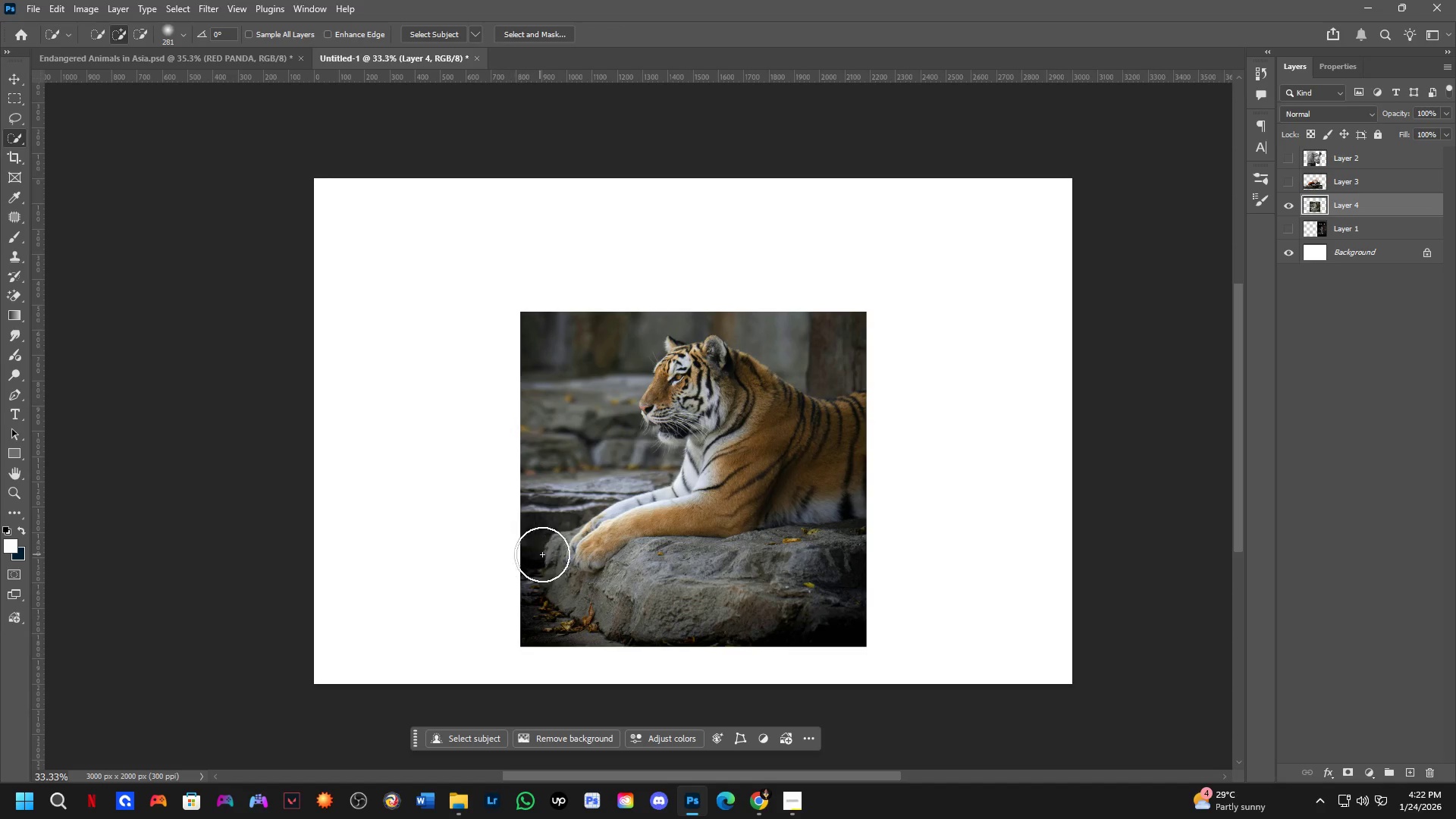 
left_click([582, 573])
 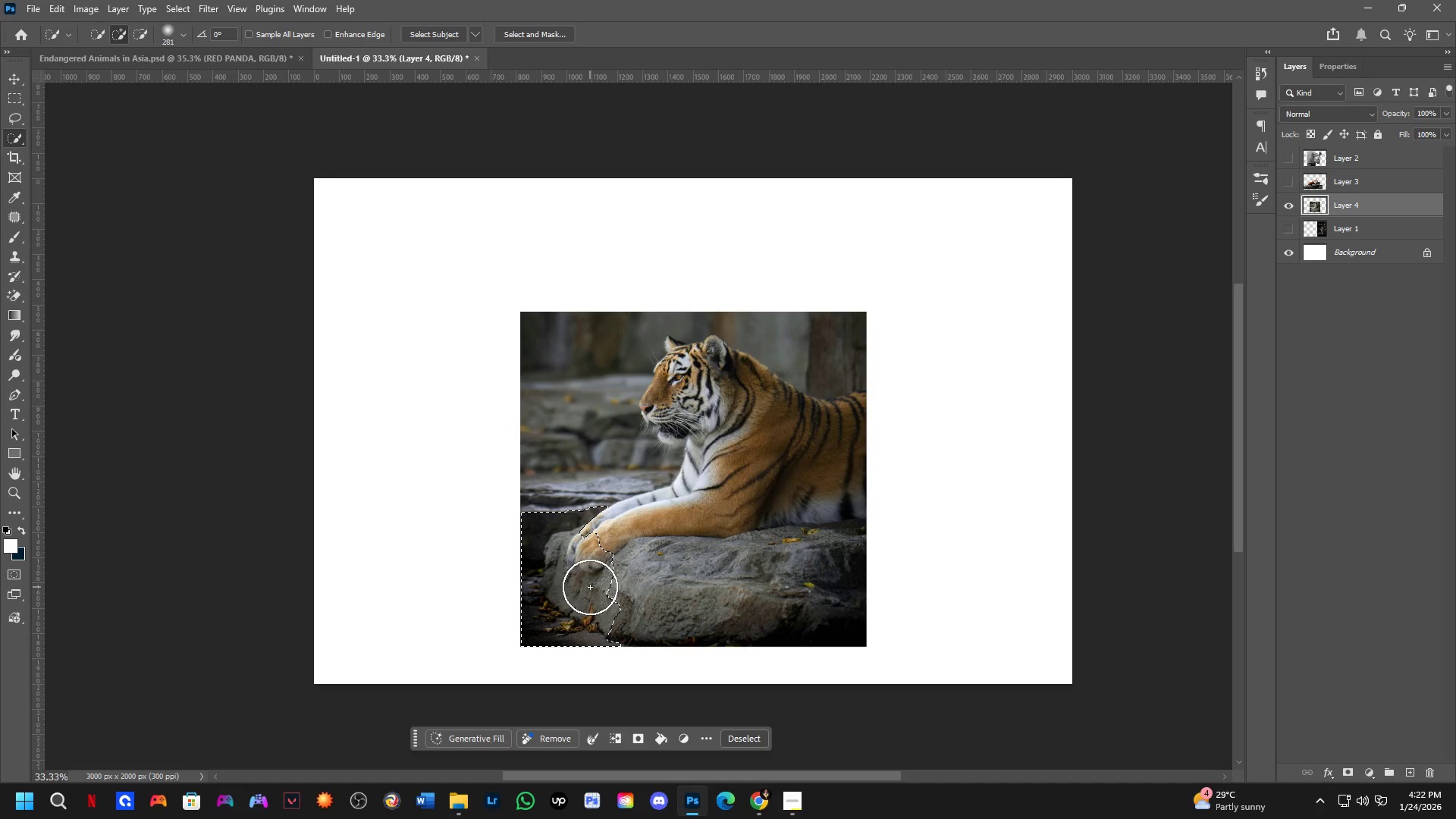 
key(Control+ControlLeft)
 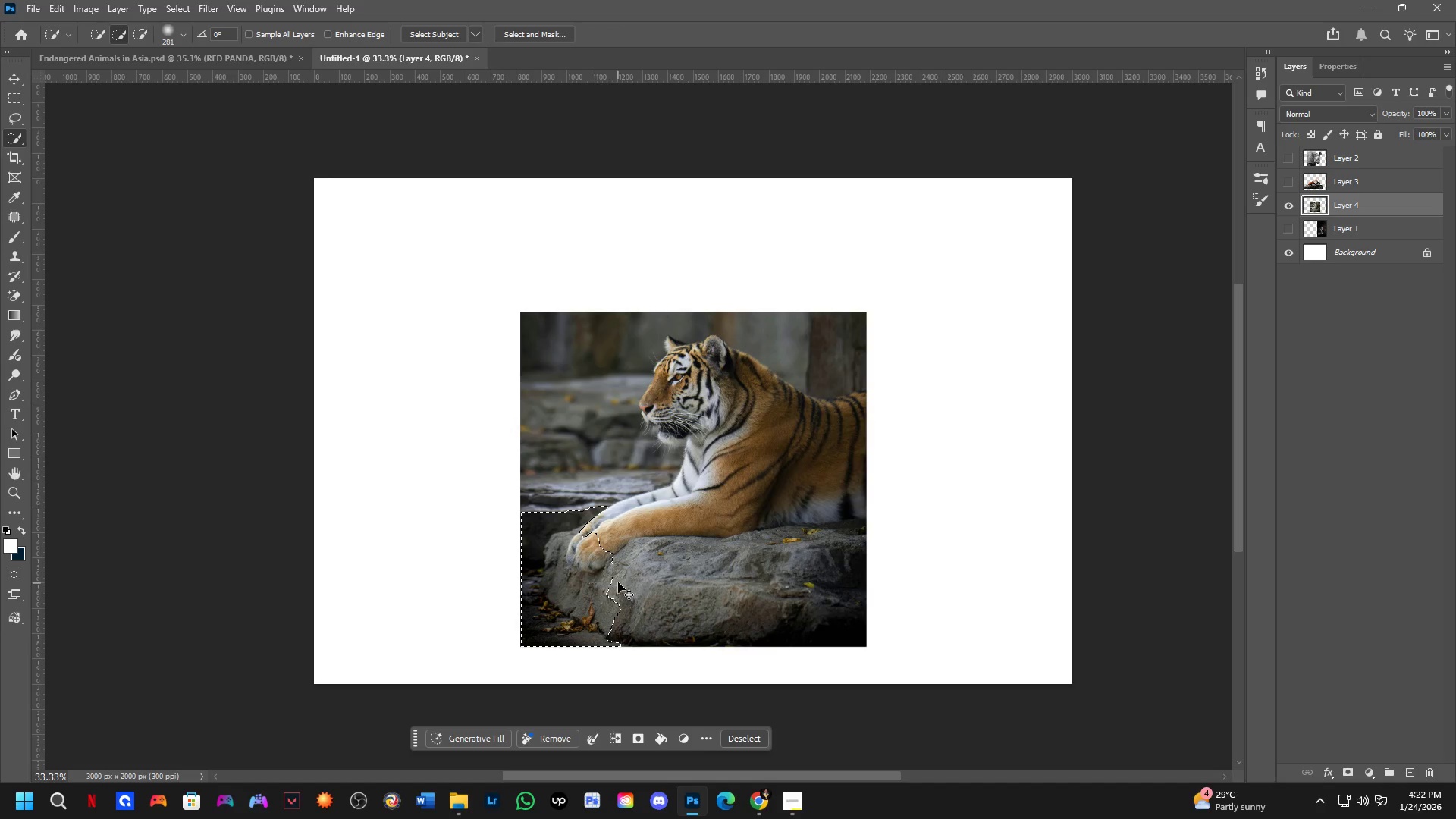 
key(Control+Z)
 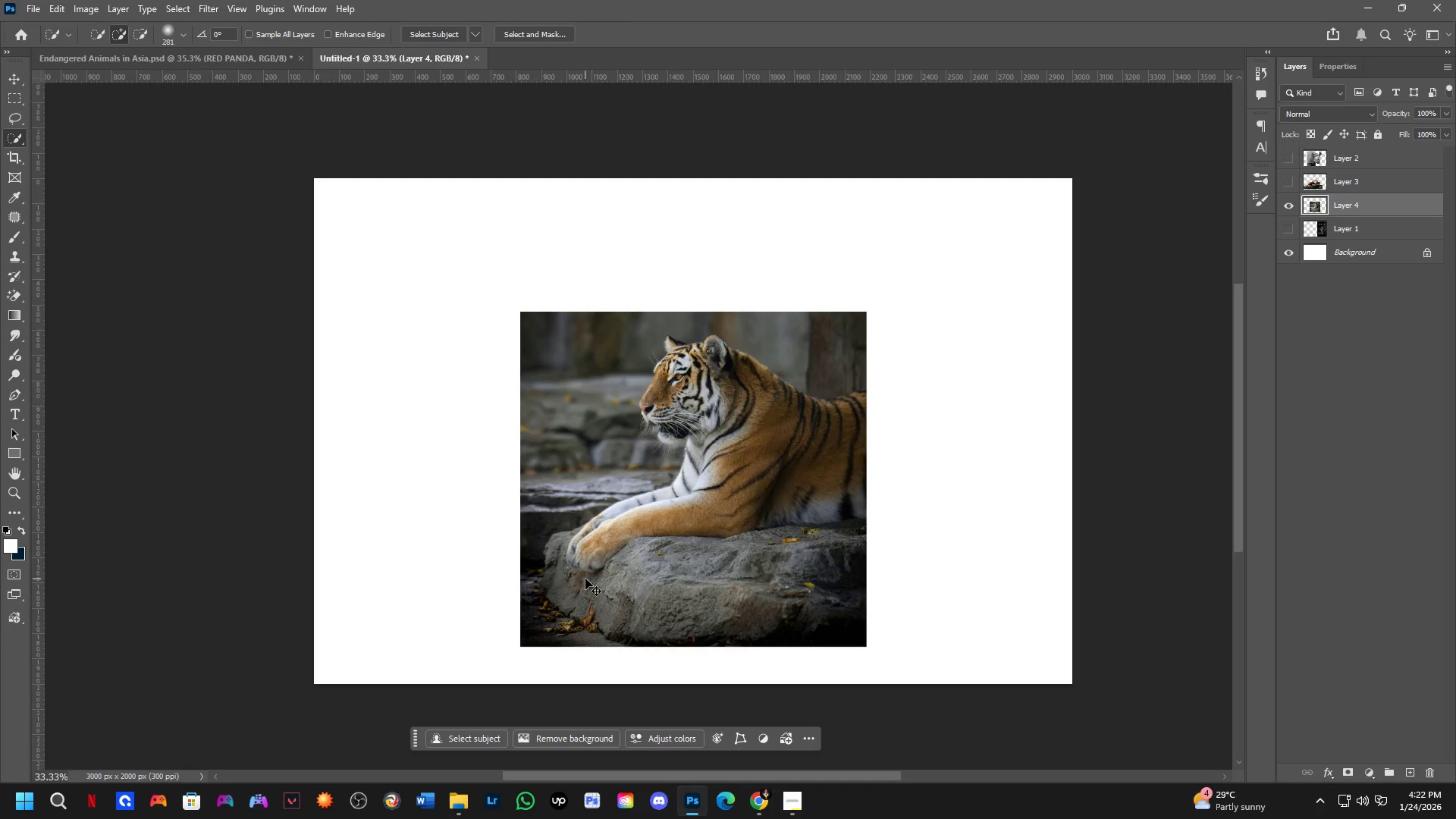 
hold_key(key=AltLeft, duration=0.31)
 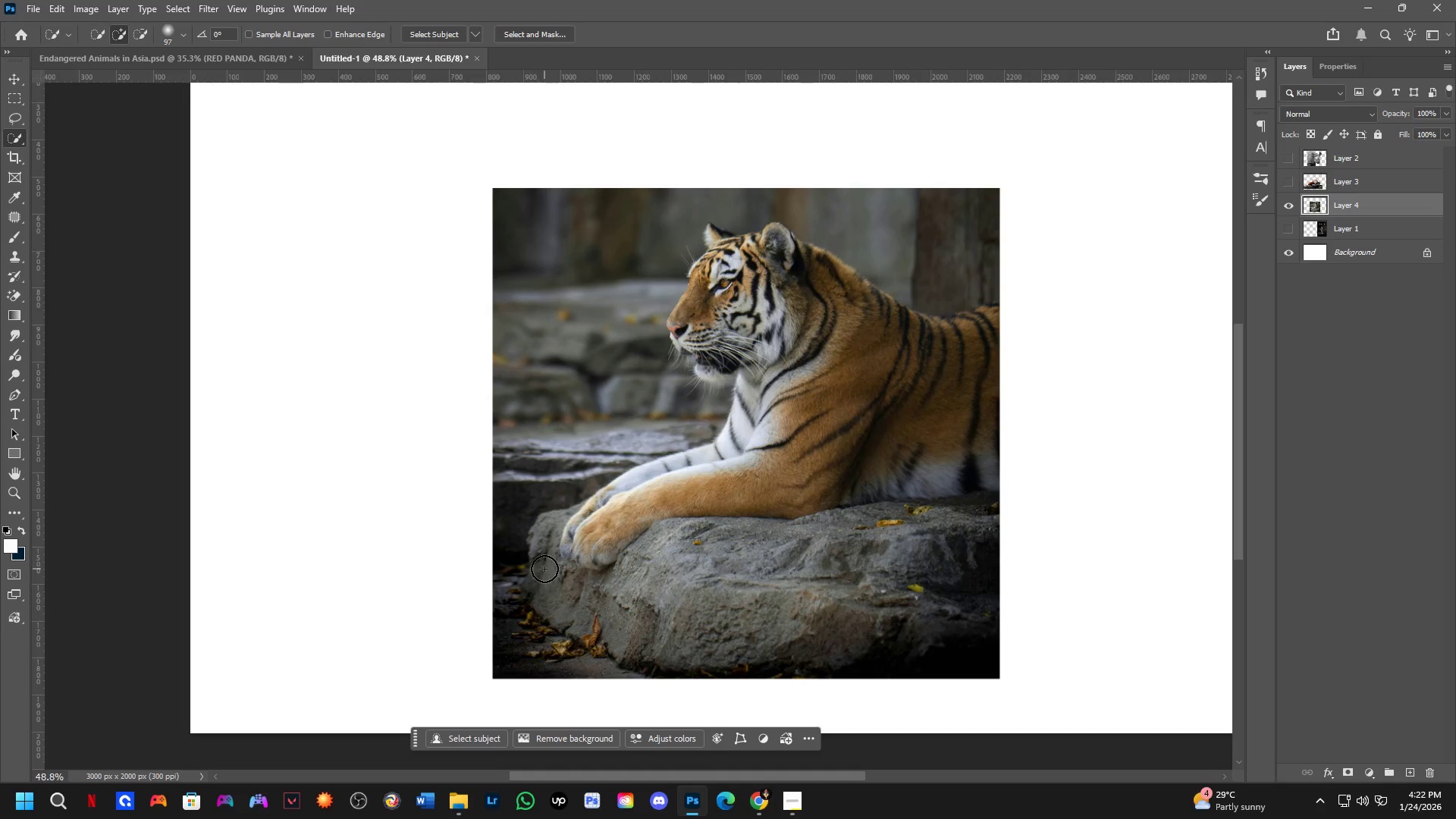 
scroll: coordinate [576, 579], scroll_direction: up, amount: 4.0
 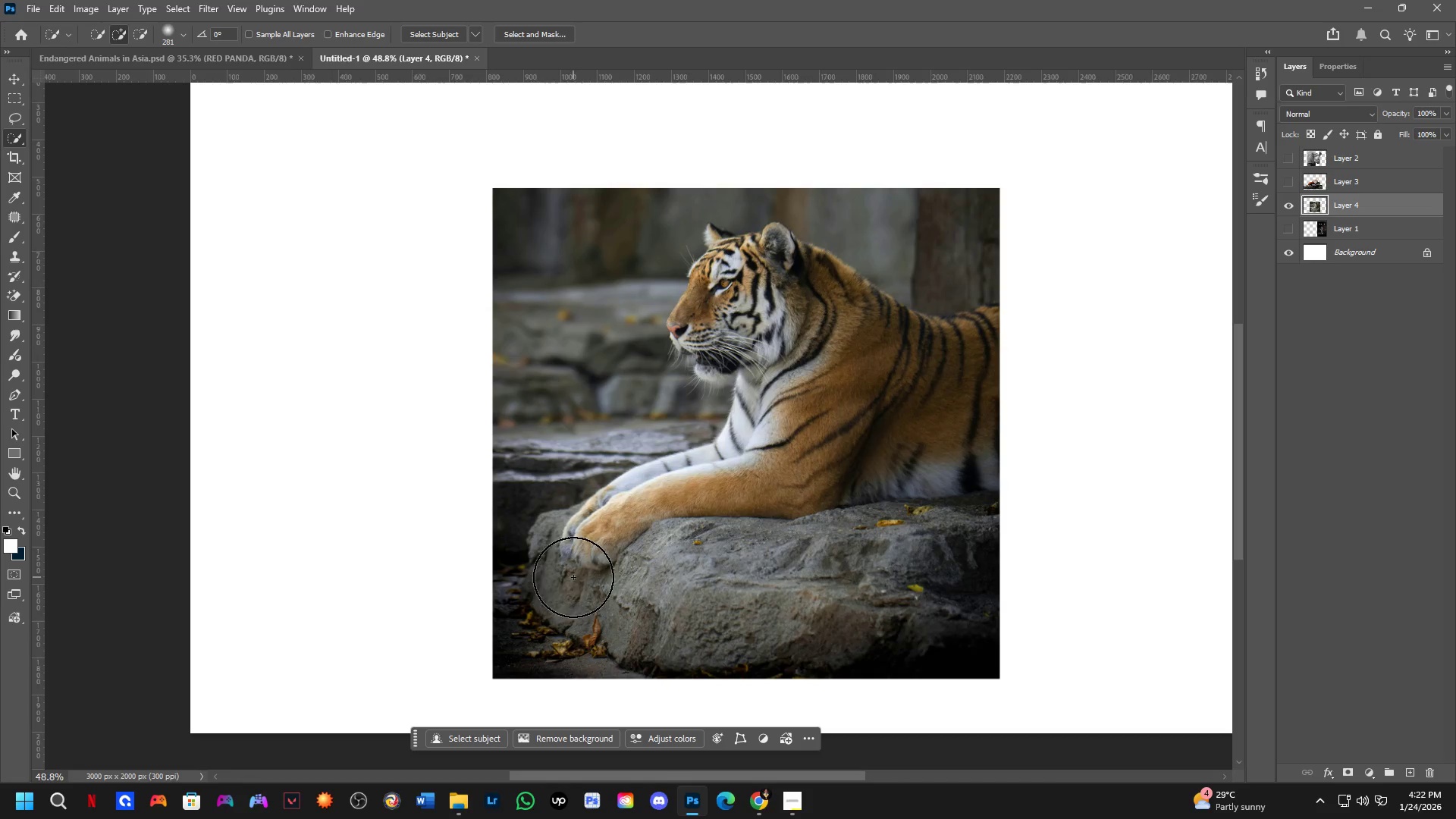 
left_click([544, 569])
 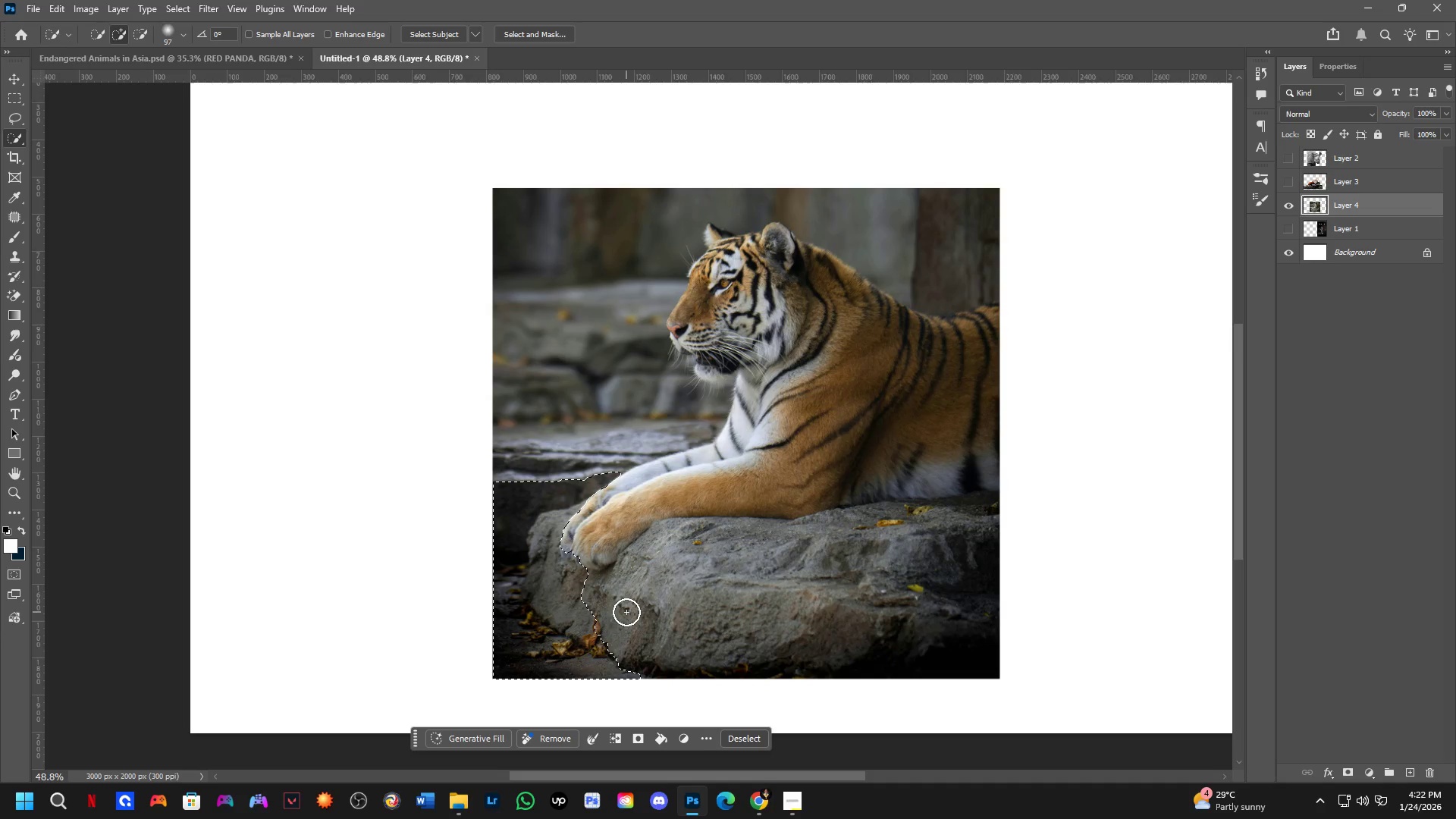 
hold_key(key=ControlLeft, duration=0.55)
 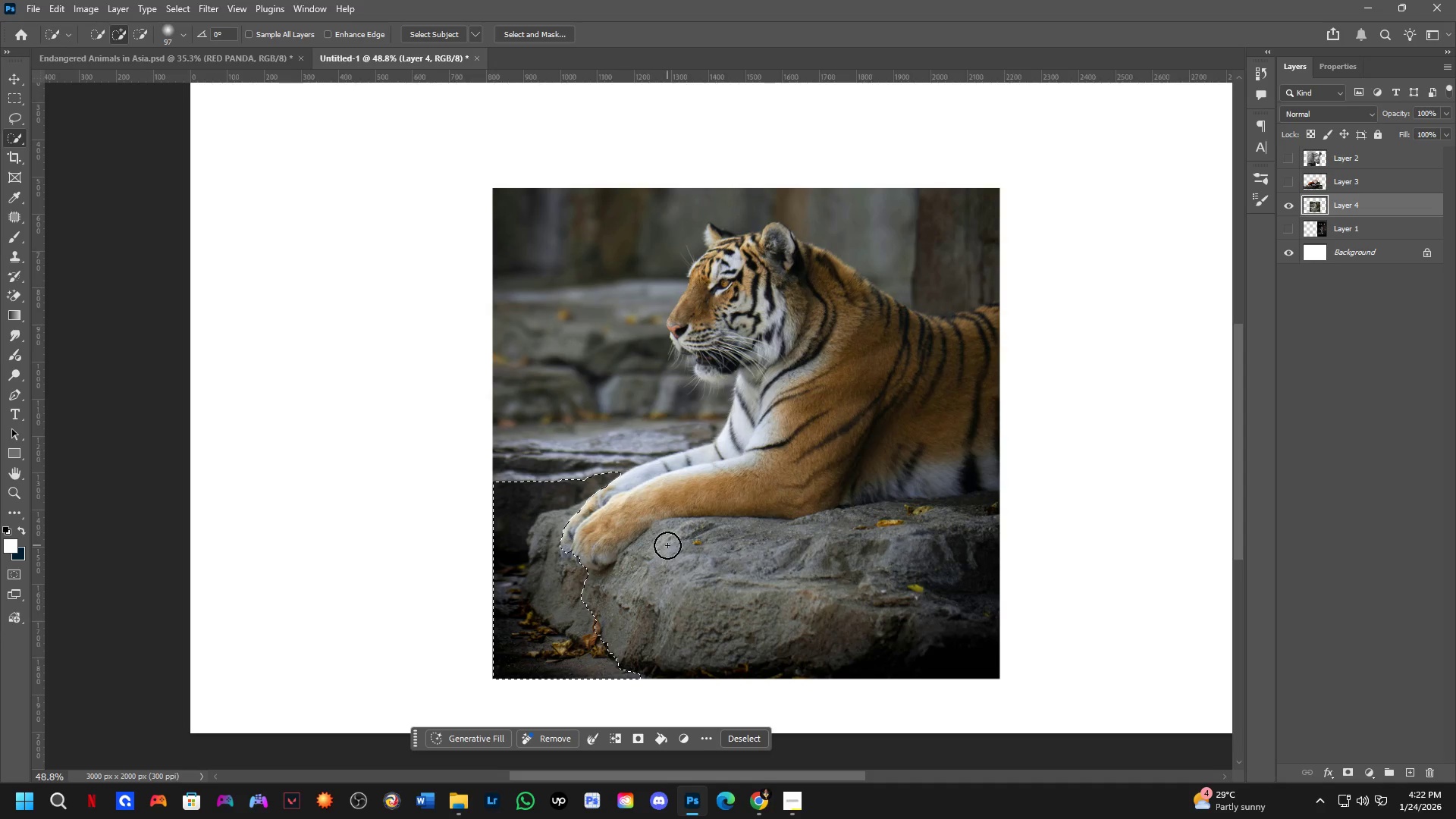 
left_click([668, 545])
 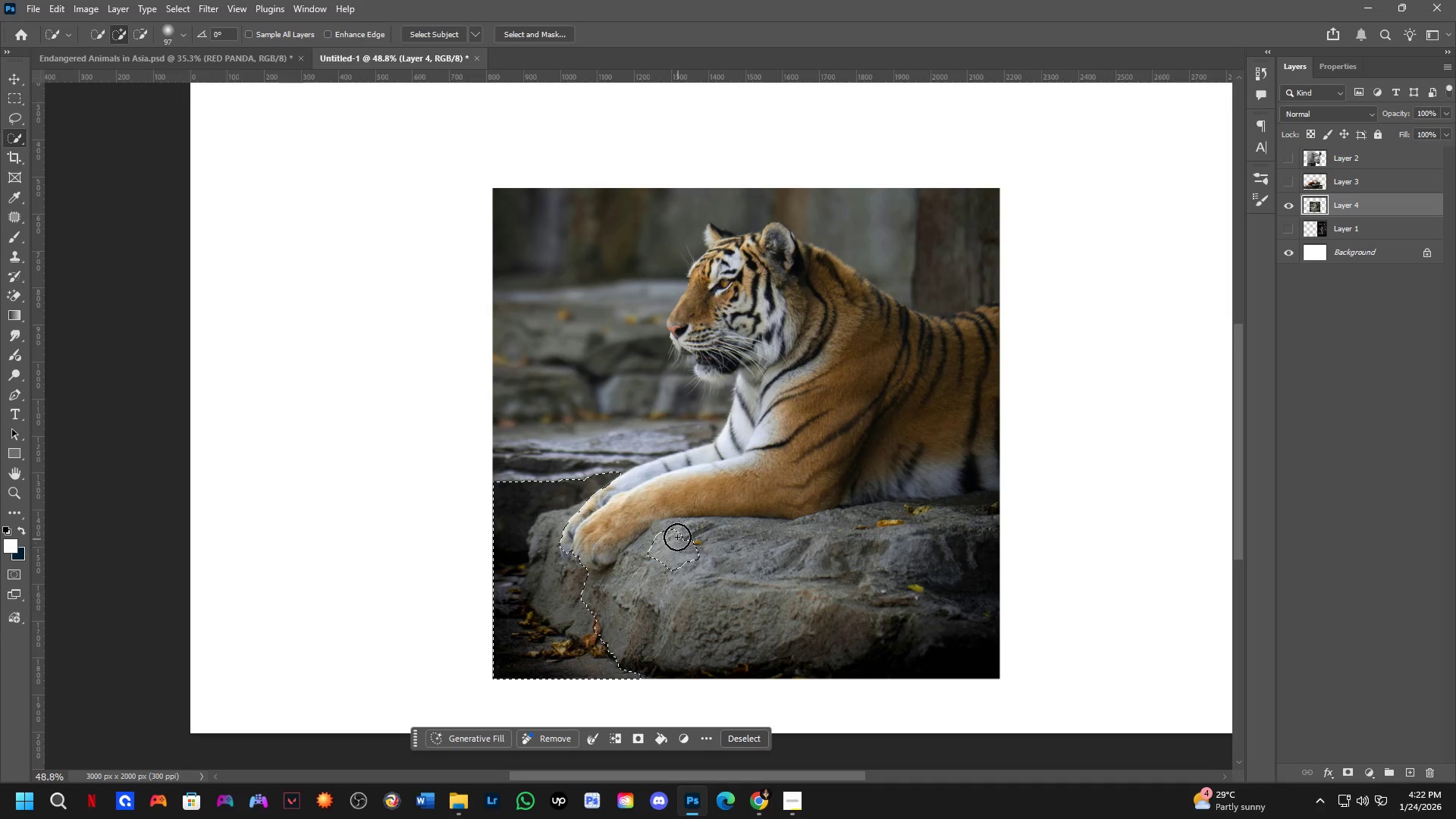 
left_click_drag(start_coordinate=[625, 513], to_coordinate=[611, 547])
 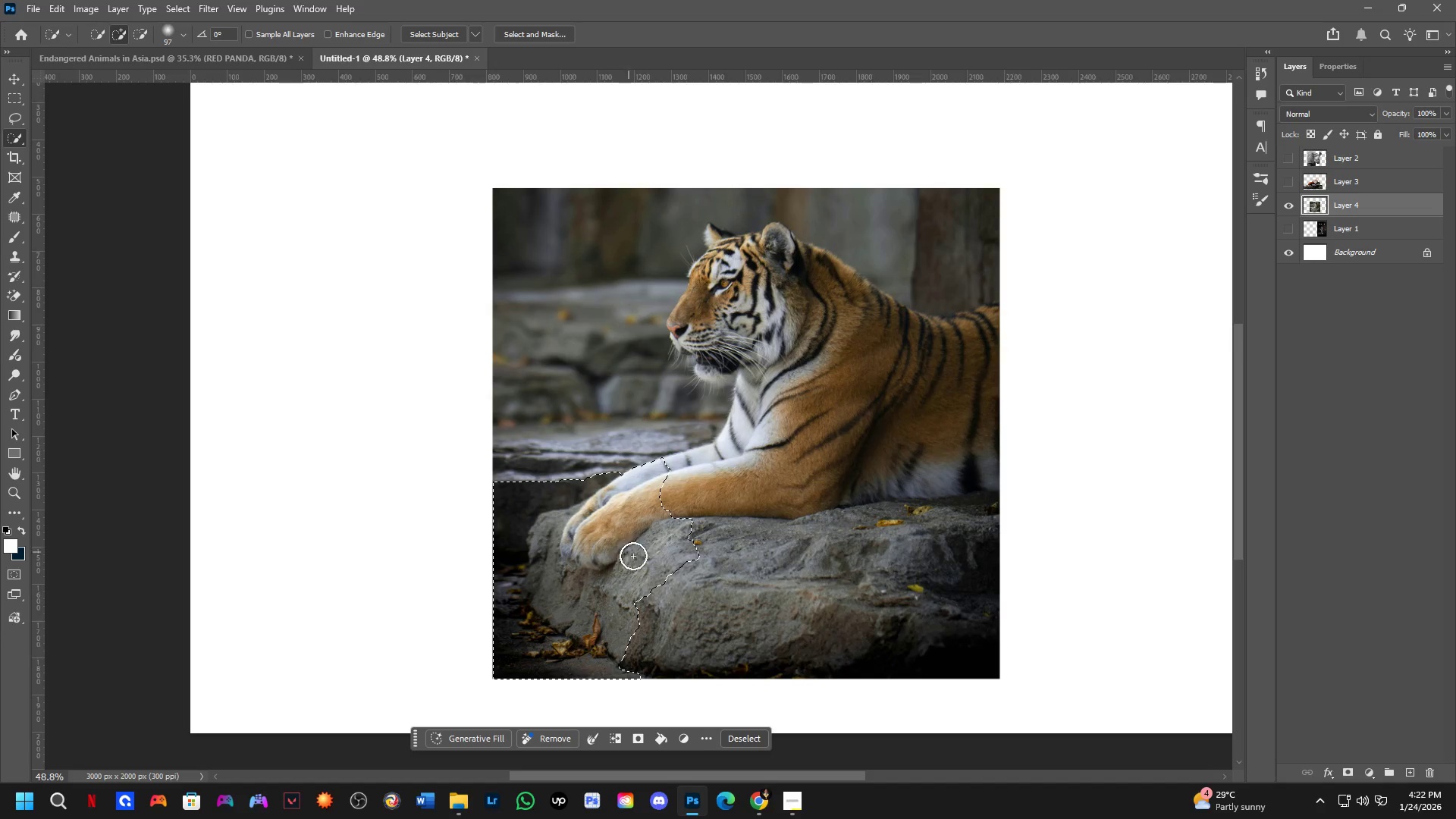 
left_click_drag(start_coordinate=[651, 569], to_coordinate=[748, 585])
 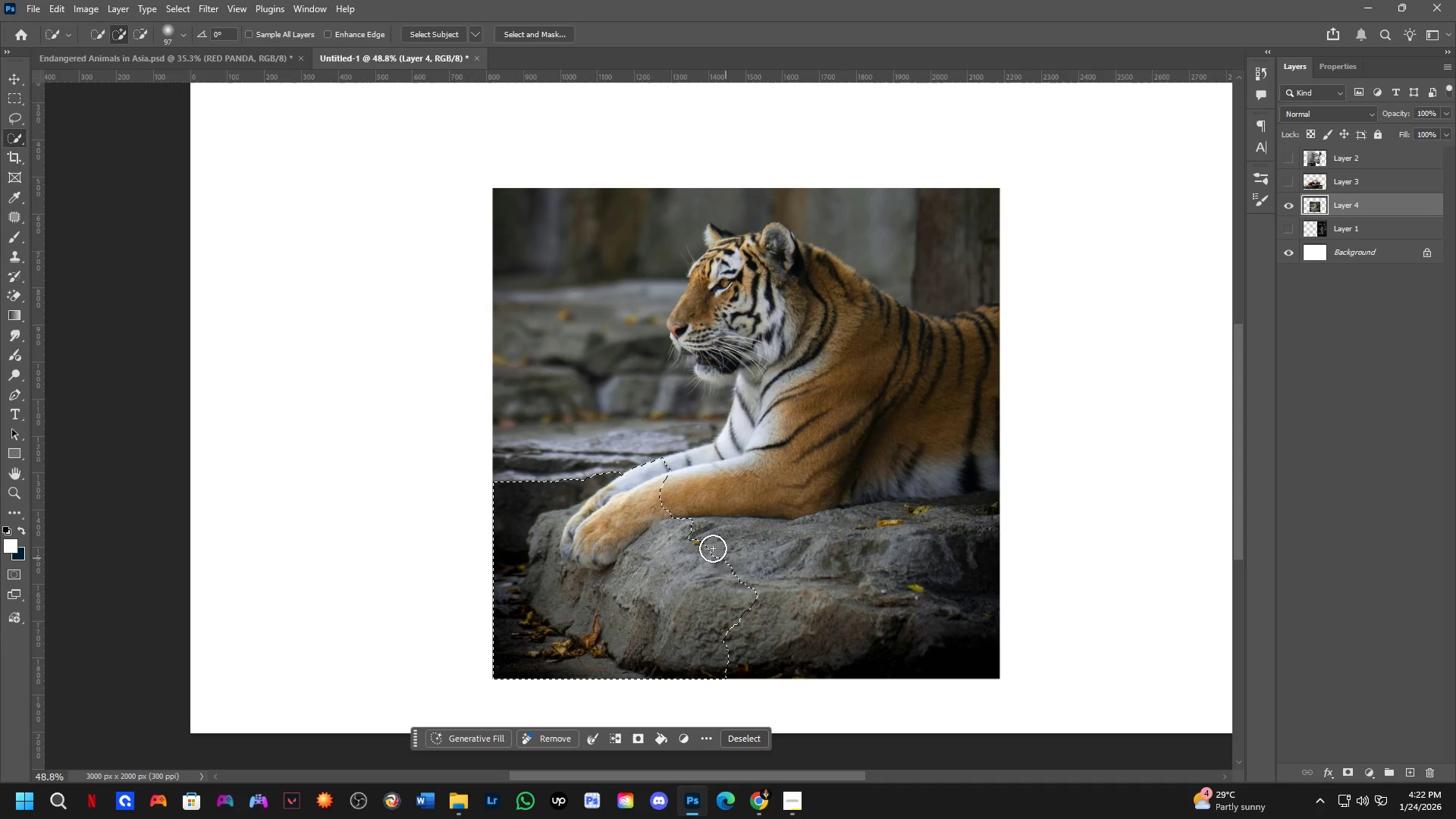 
left_click_drag(start_coordinate=[689, 522], to_coordinate=[821, 471])
 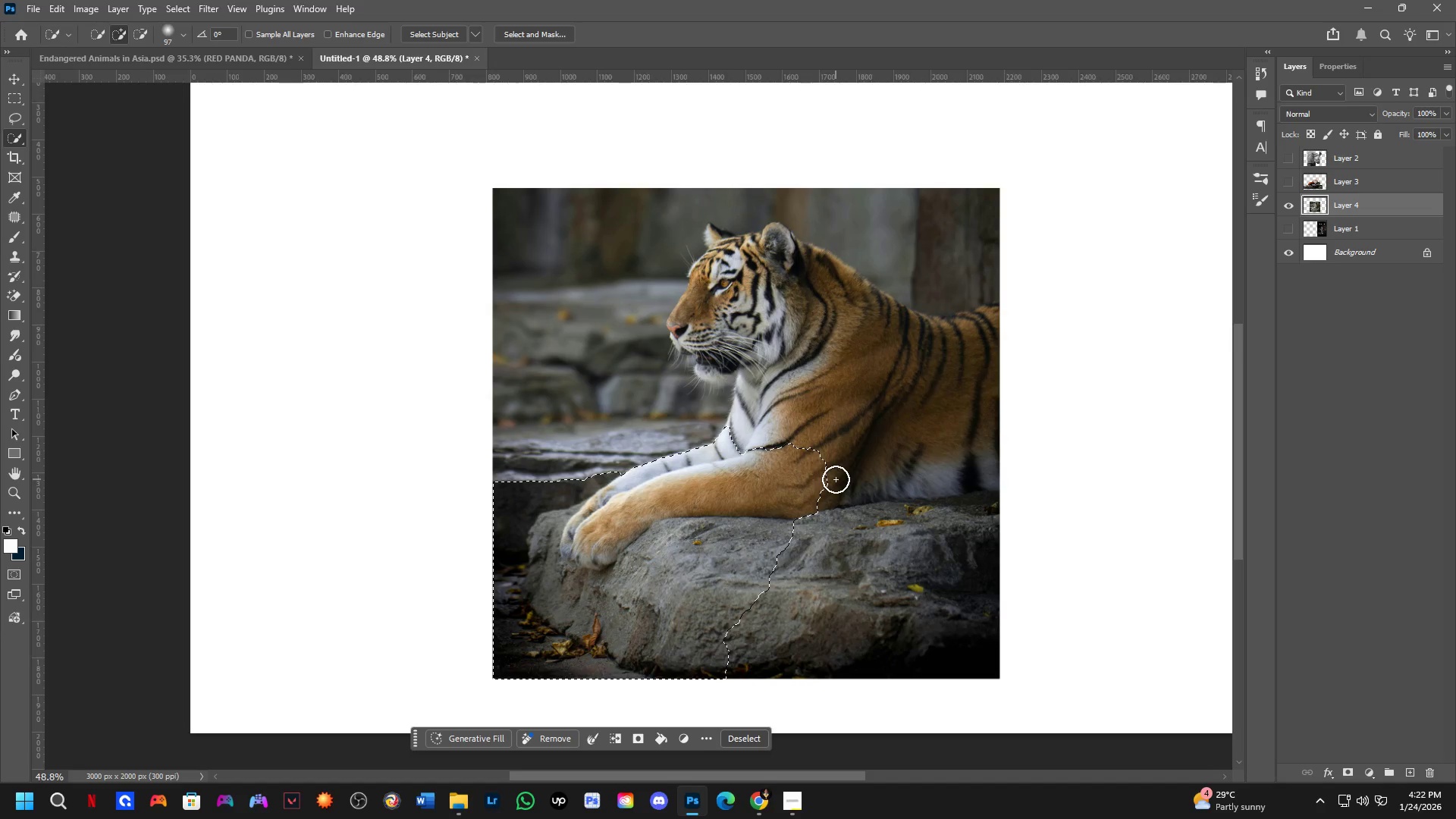 
left_click_drag(start_coordinate=[840, 487], to_coordinate=[996, 594])
 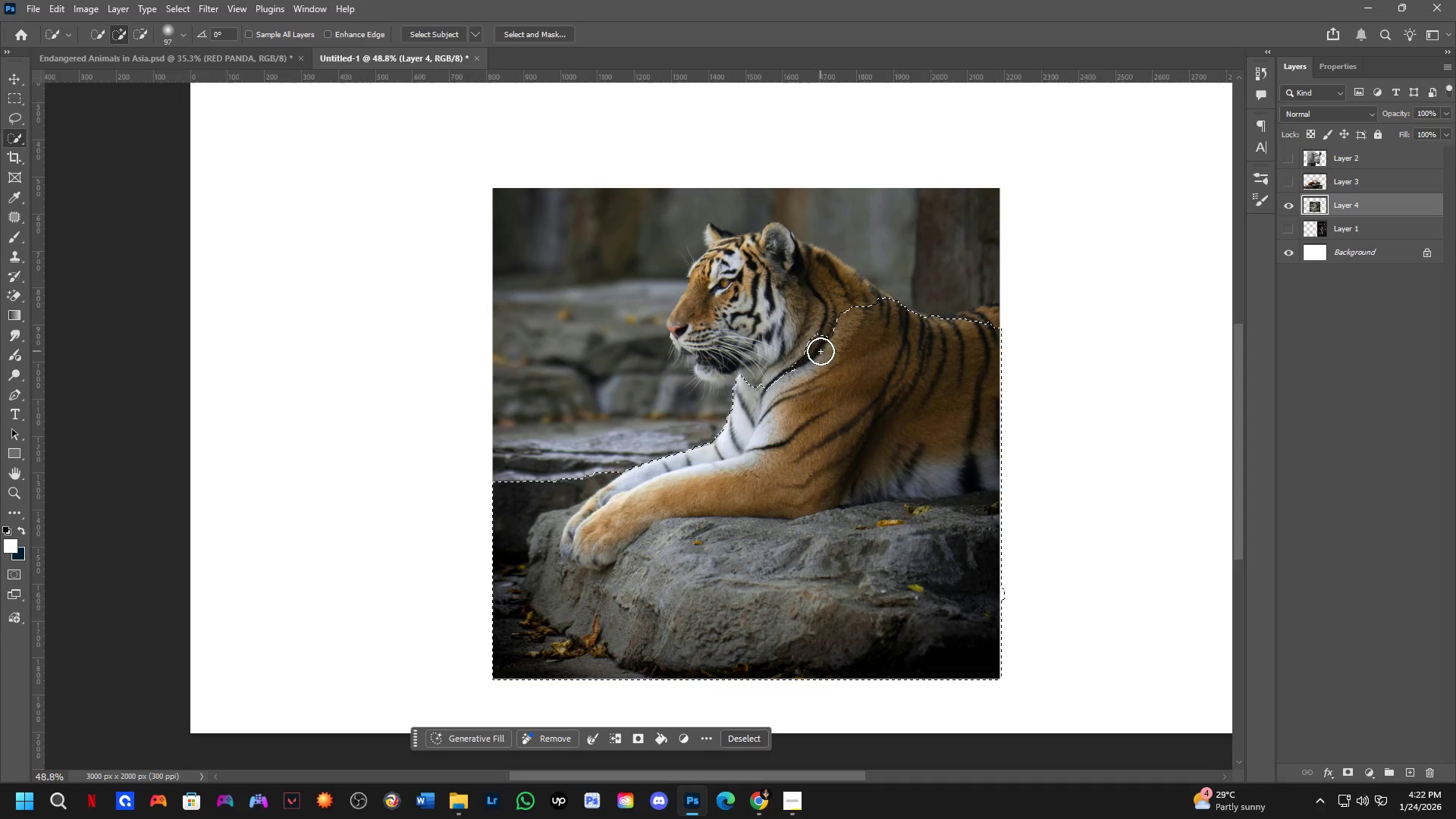 
double_click([774, 290])
 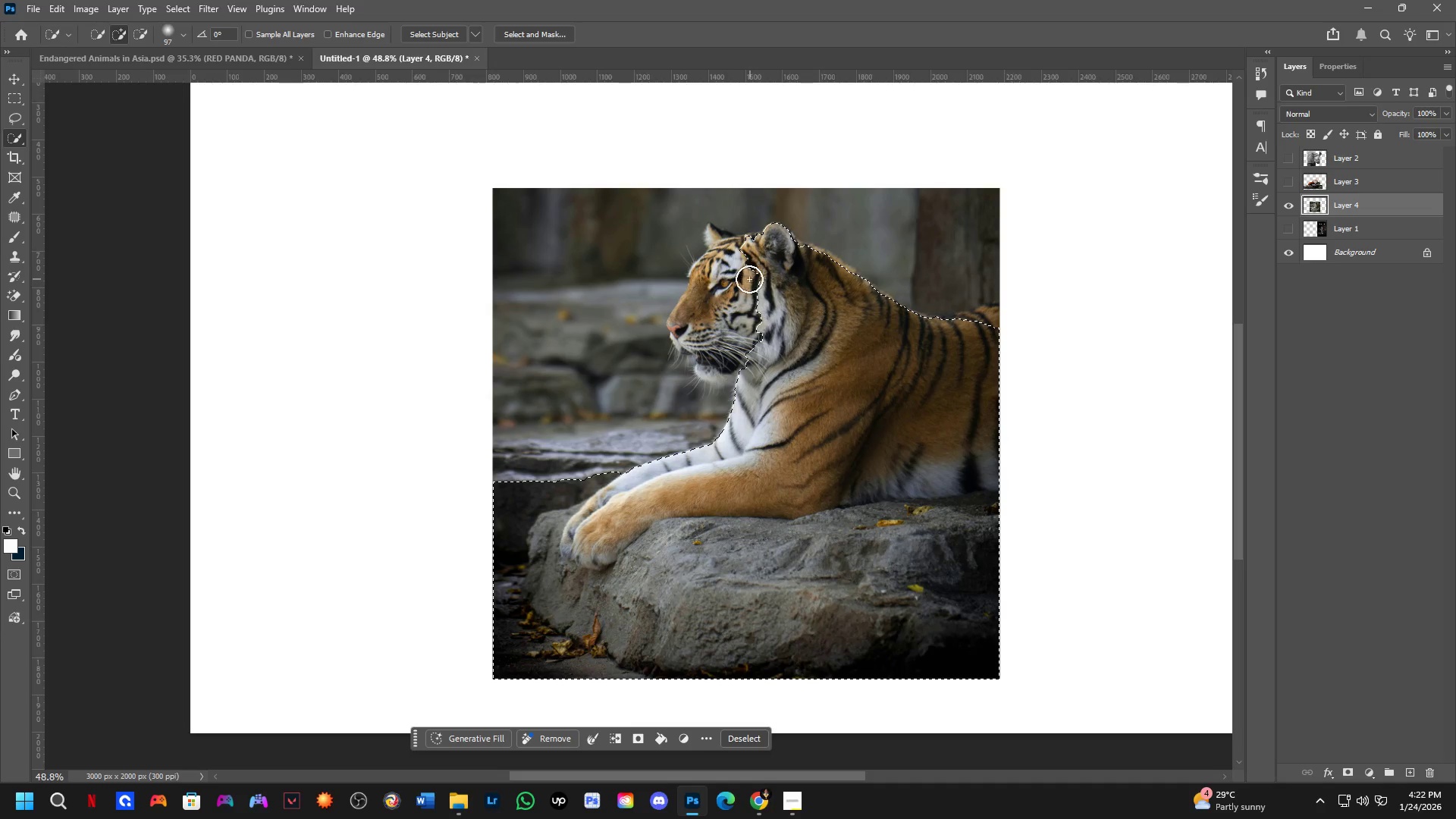 
left_click([745, 287])
 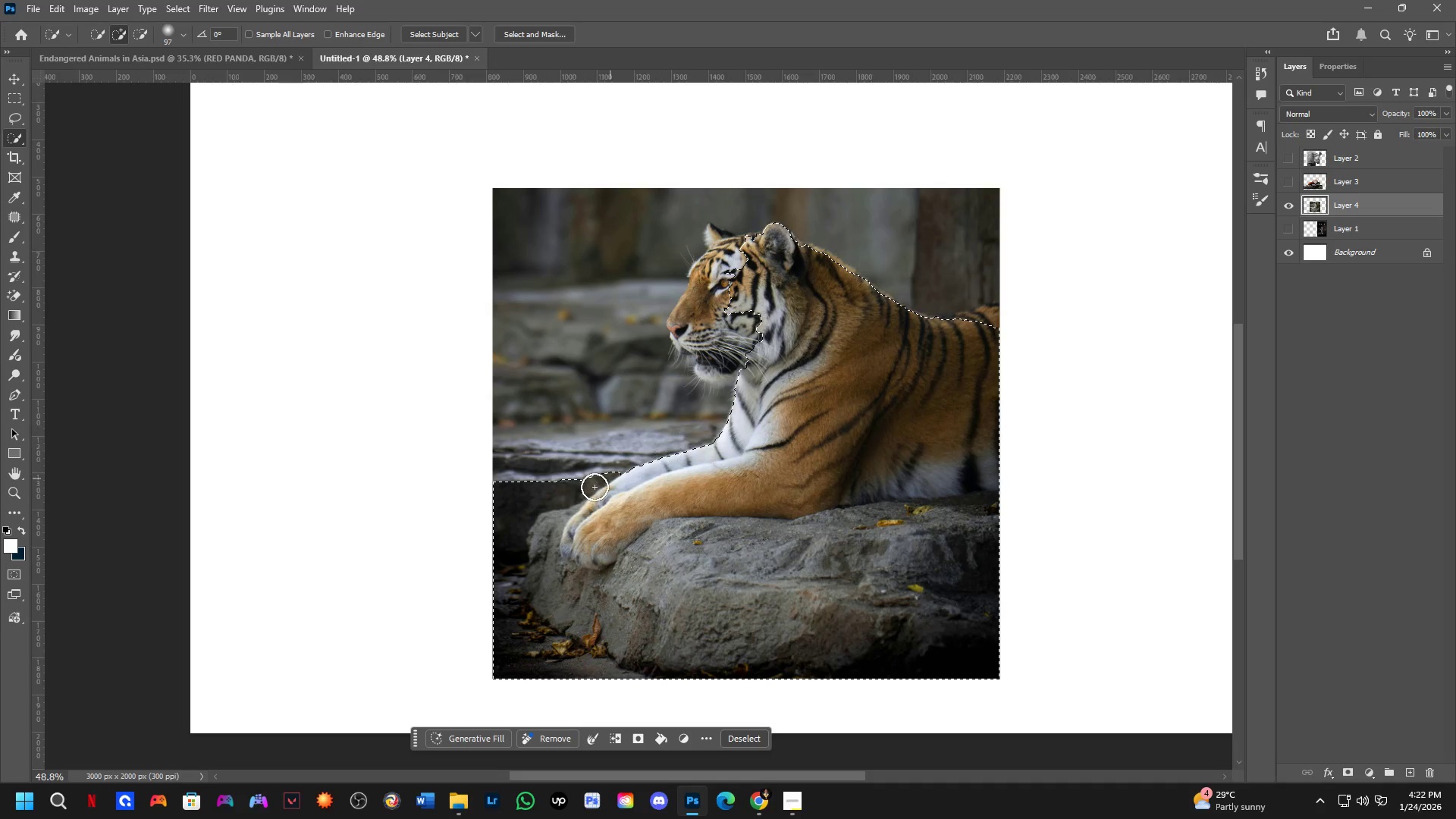 
hold_key(key=AltLeft, duration=0.66)
left_click([563, 483])
 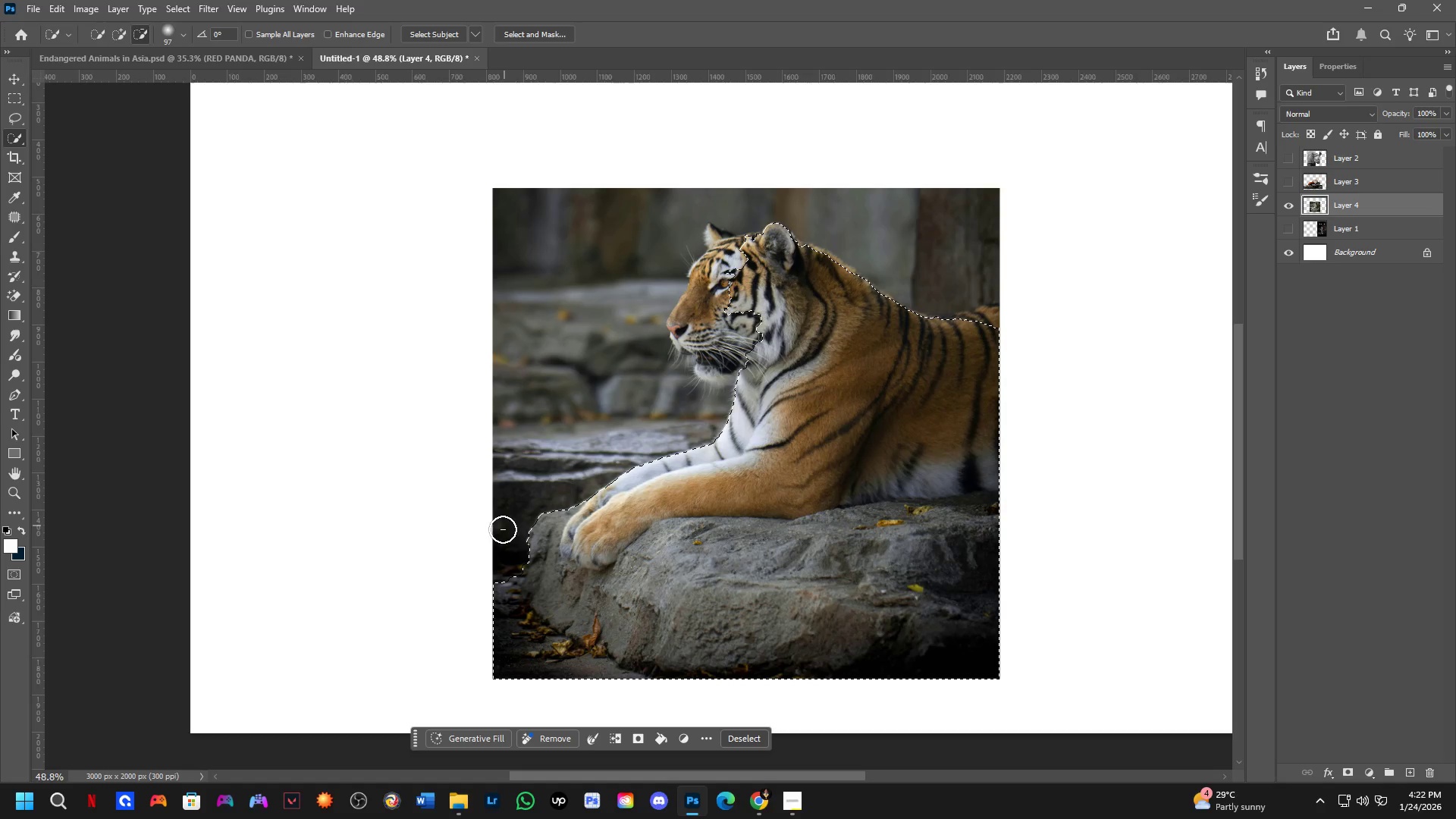 
hold_key(key=AltLeft, duration=1.23)
left_click([509, 658])
 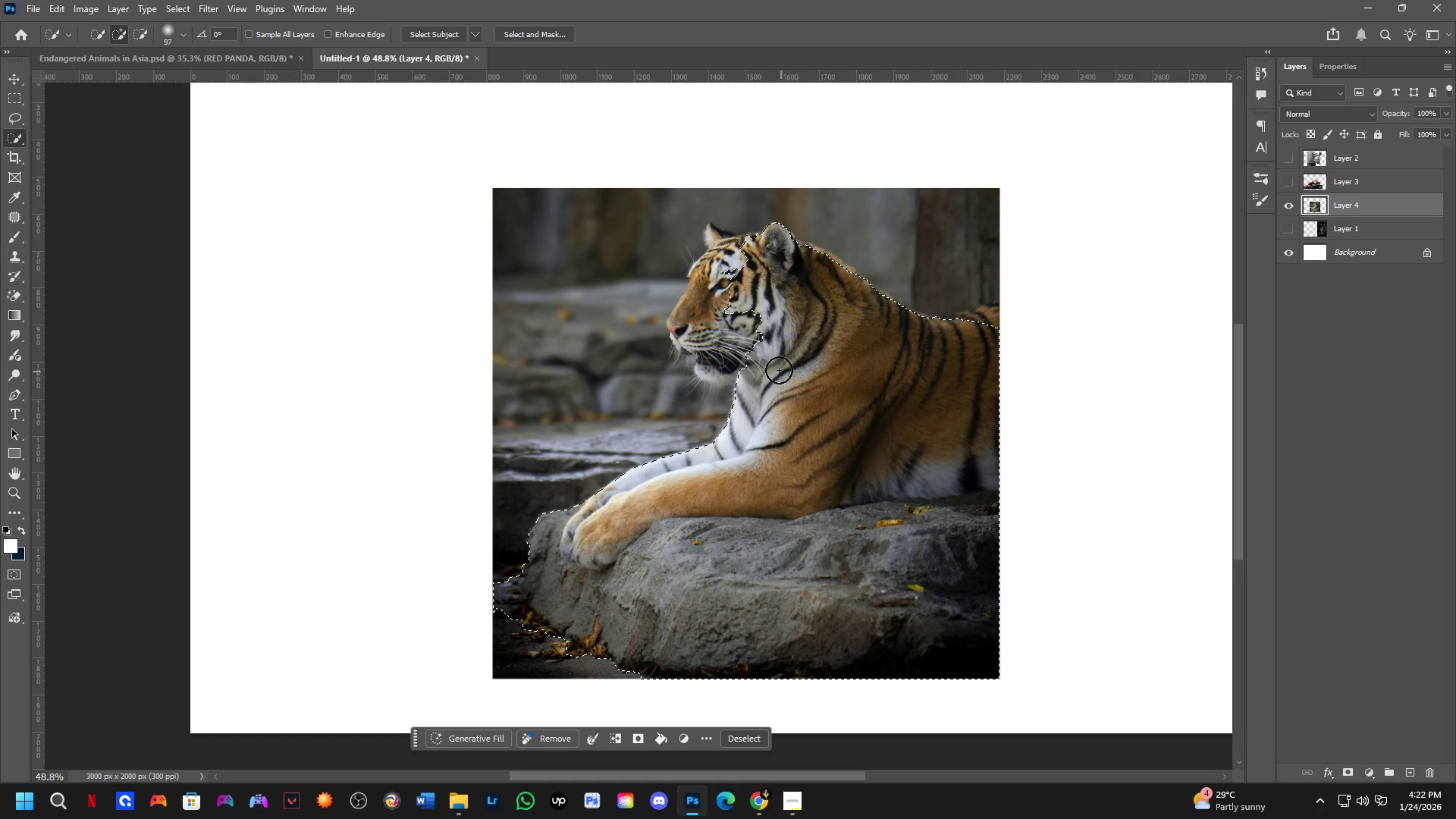 
key(L)
 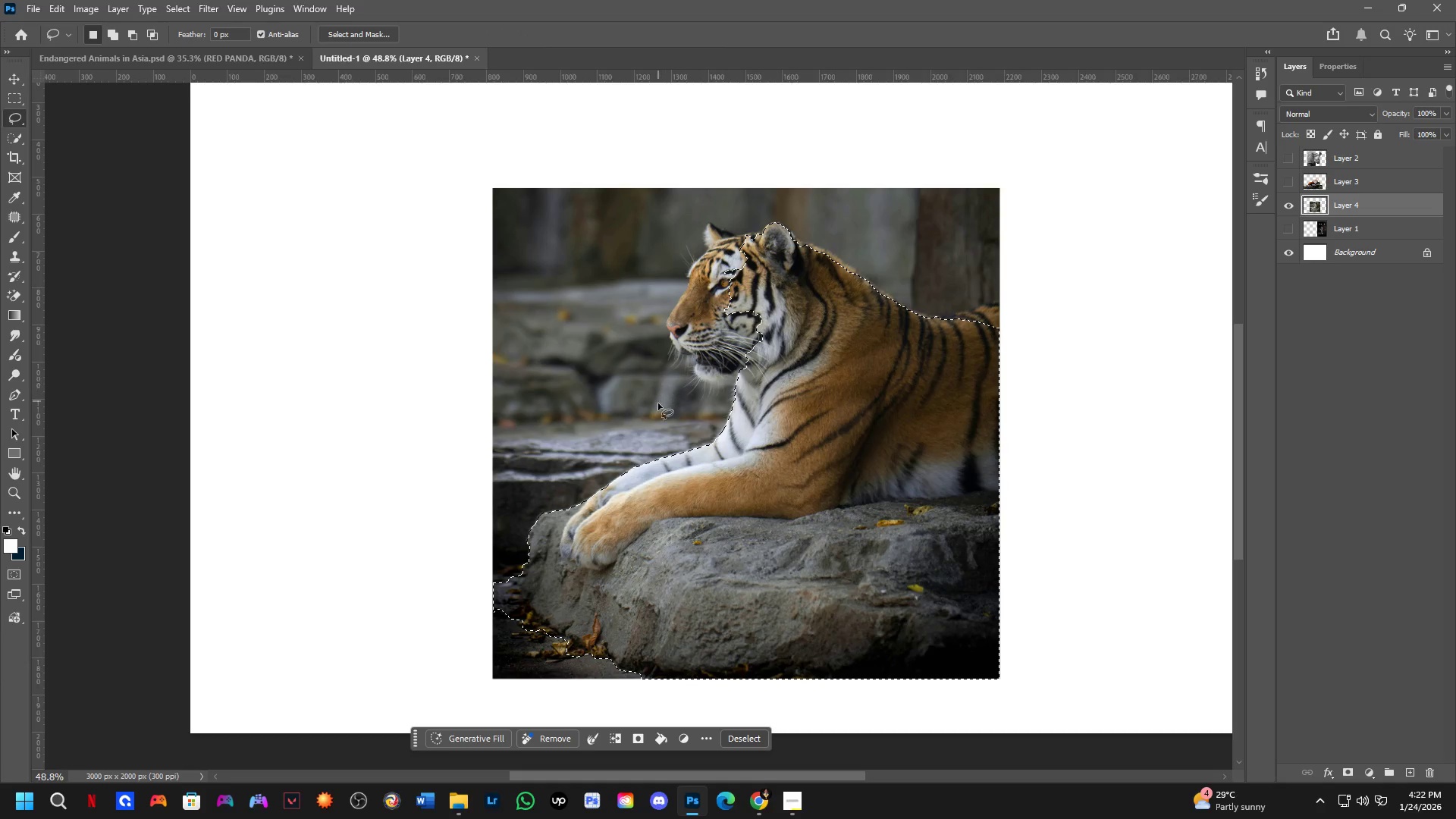 
hold_key(key=AltLeft, duration=0.42)
left_click_drag(start_coordinate=[629, 457], to_coordinate=[416, 339])
 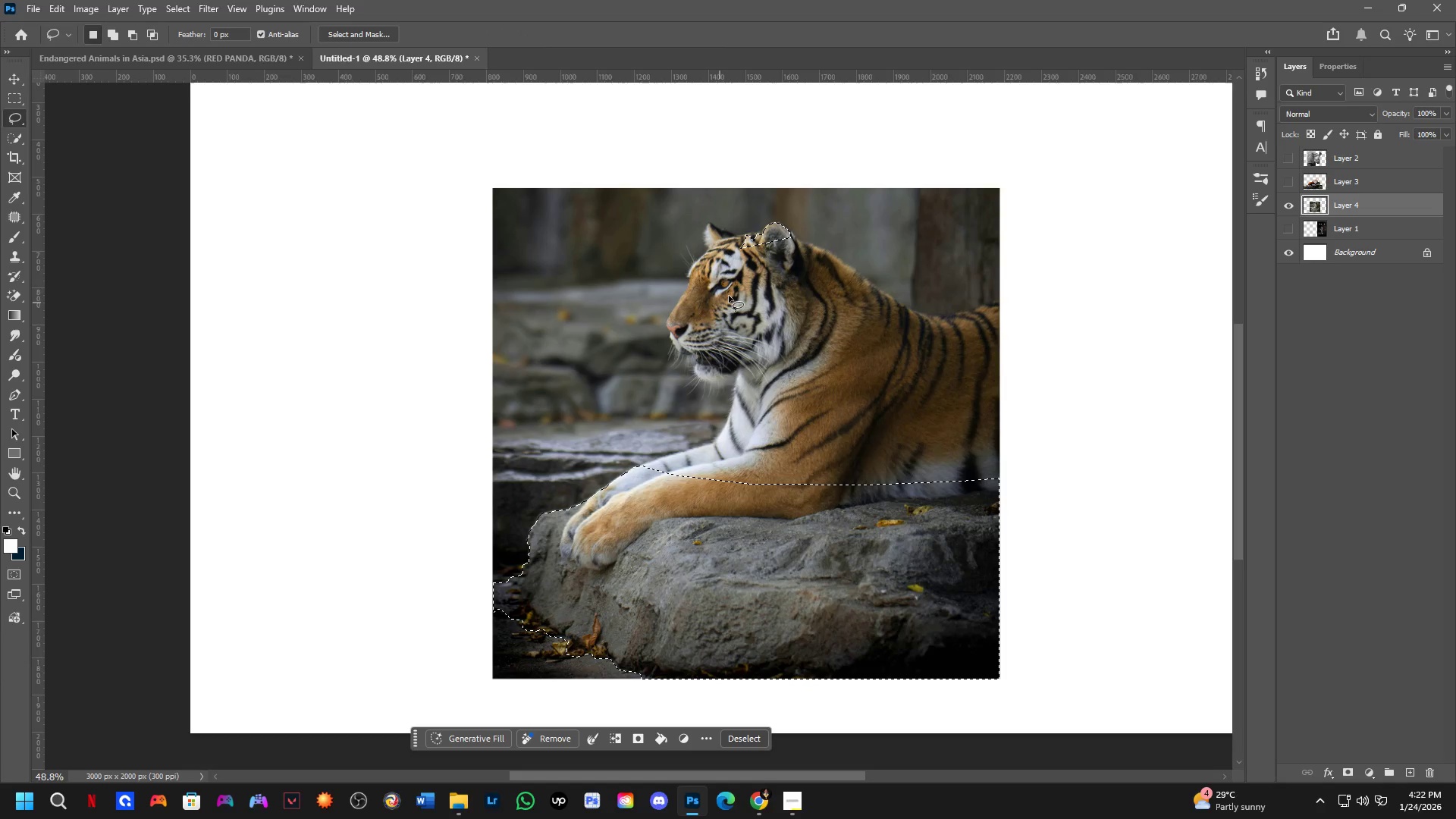 
key(Alt+AltLeft)
 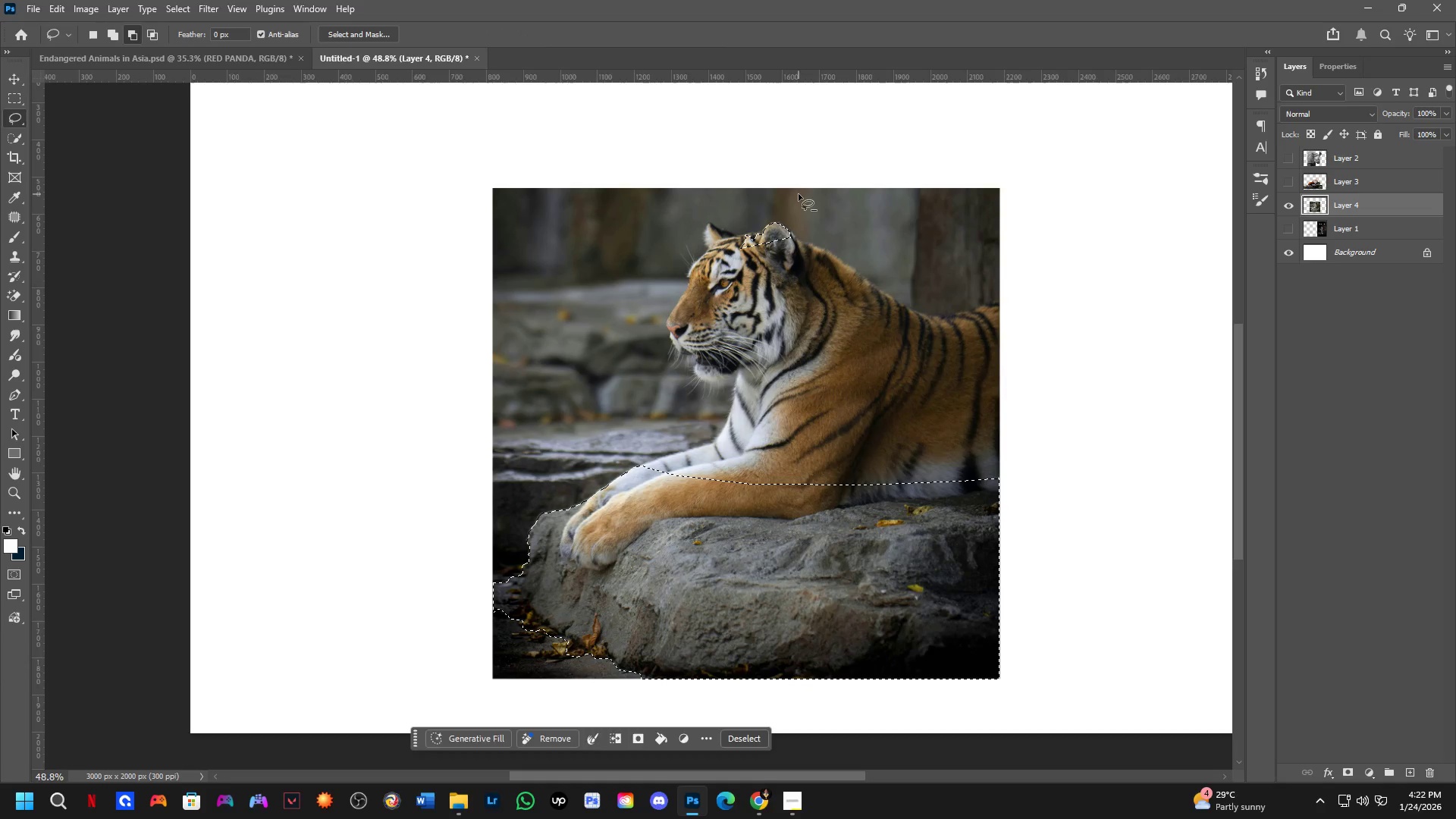 
left_click_drag(start_coordinate=[790, 193], to_coordinate=[906, 118])
 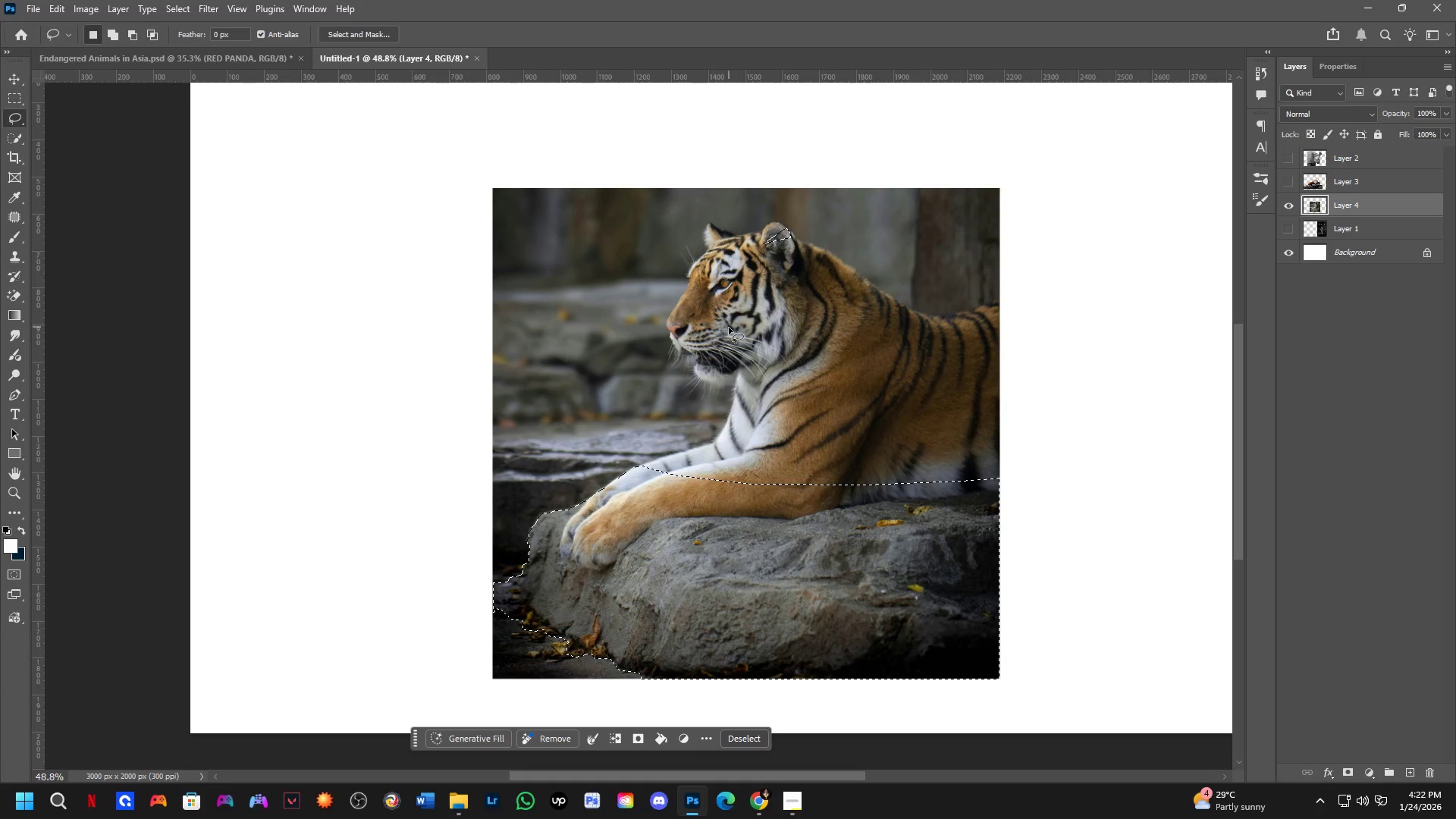 
key(Alt+AltLeft)
 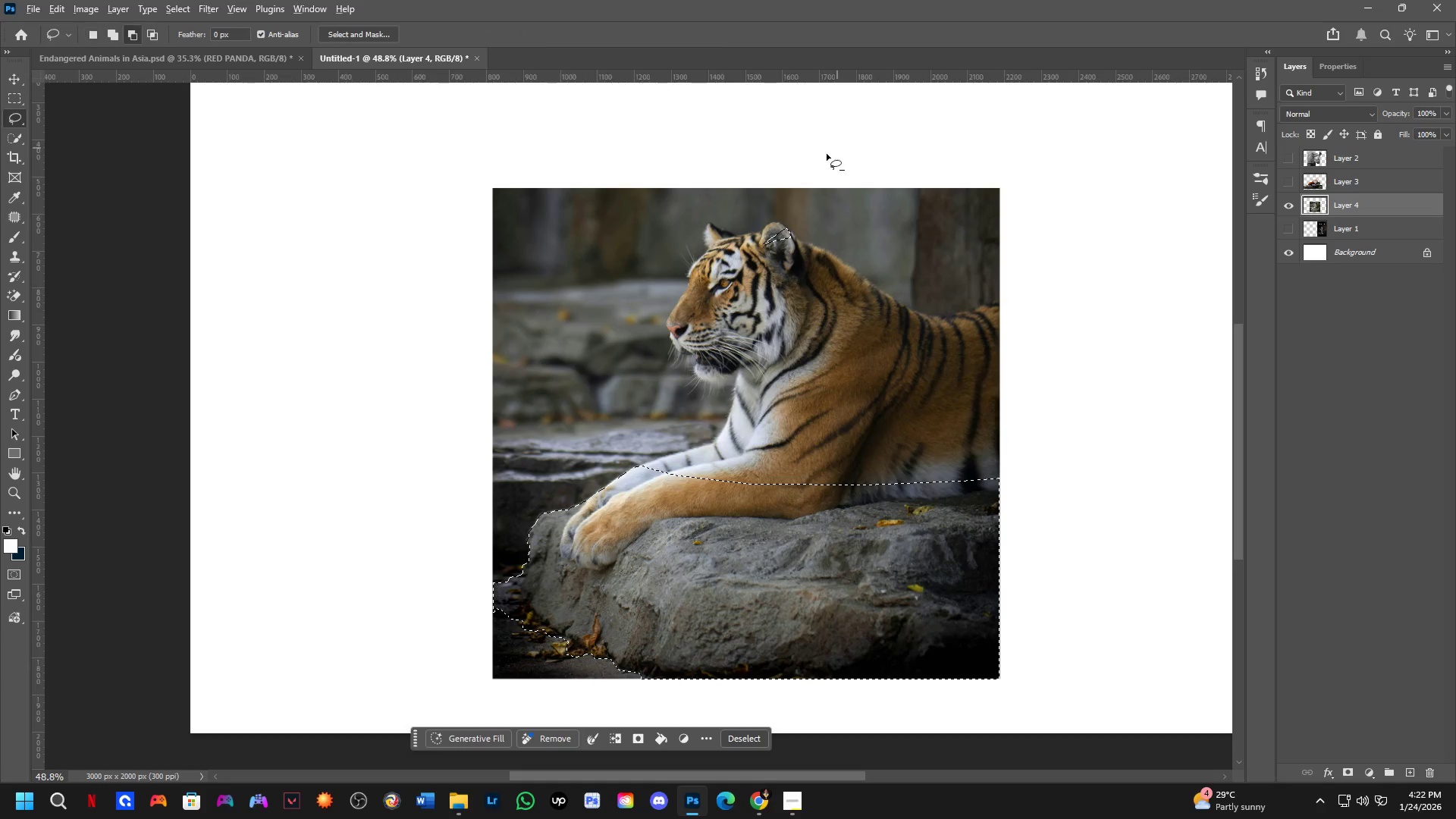 
left_click_drag(start_coordinate=[827, 154], to_coordinate=[880, 227])
 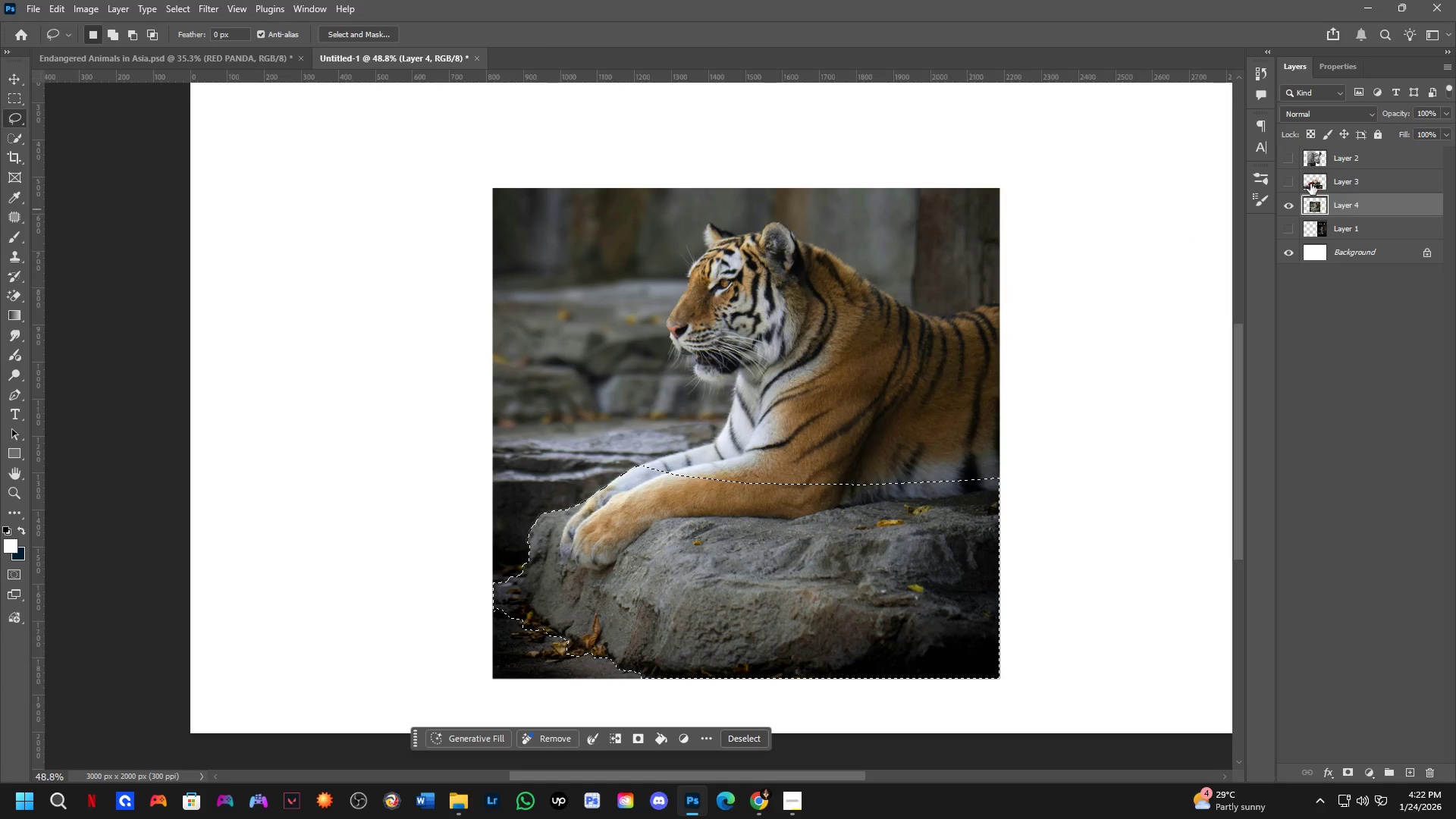 
key(Control+J)
 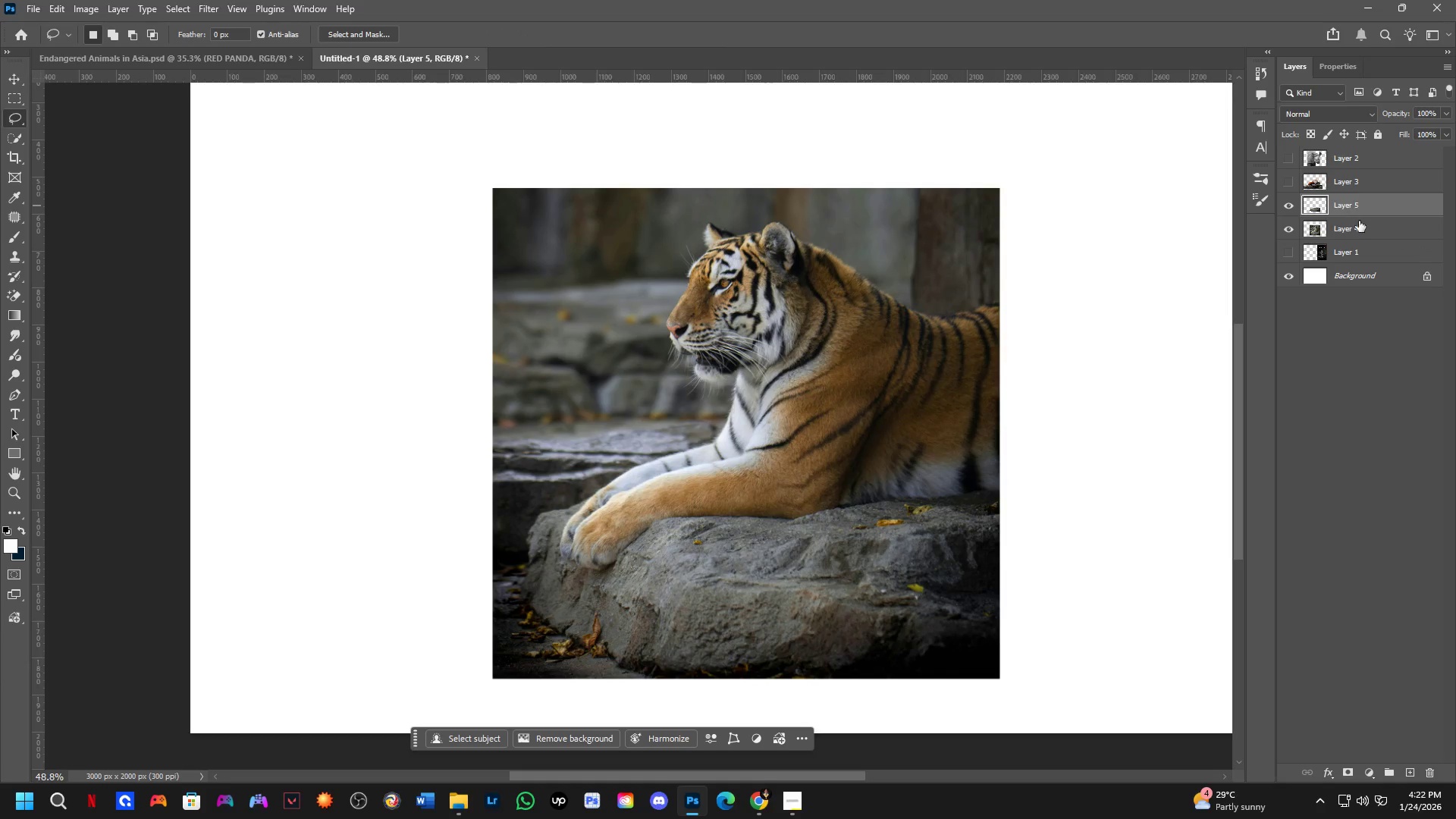 
left_click([1359, 221])
 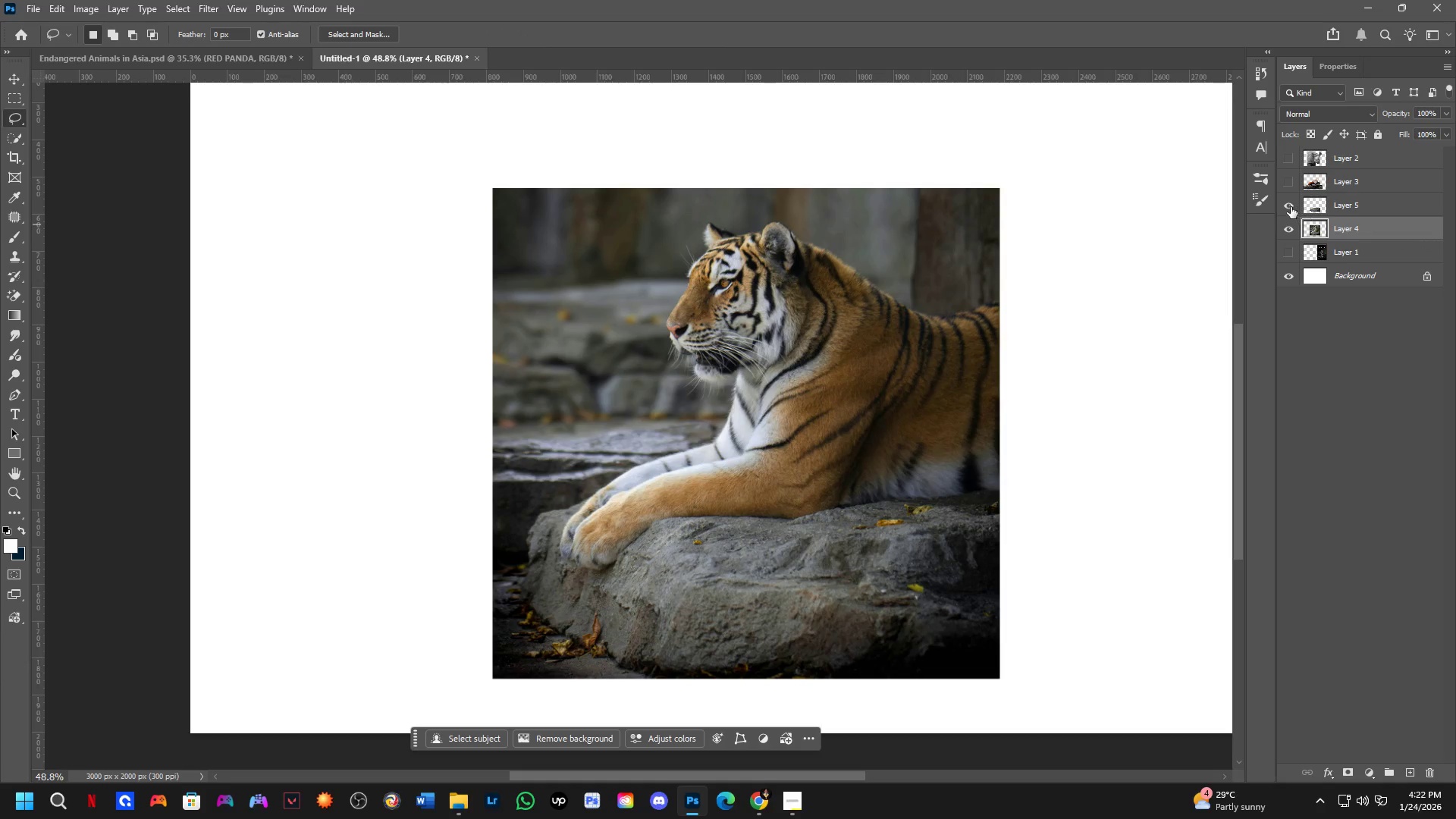 
left_click([1289, 206])
 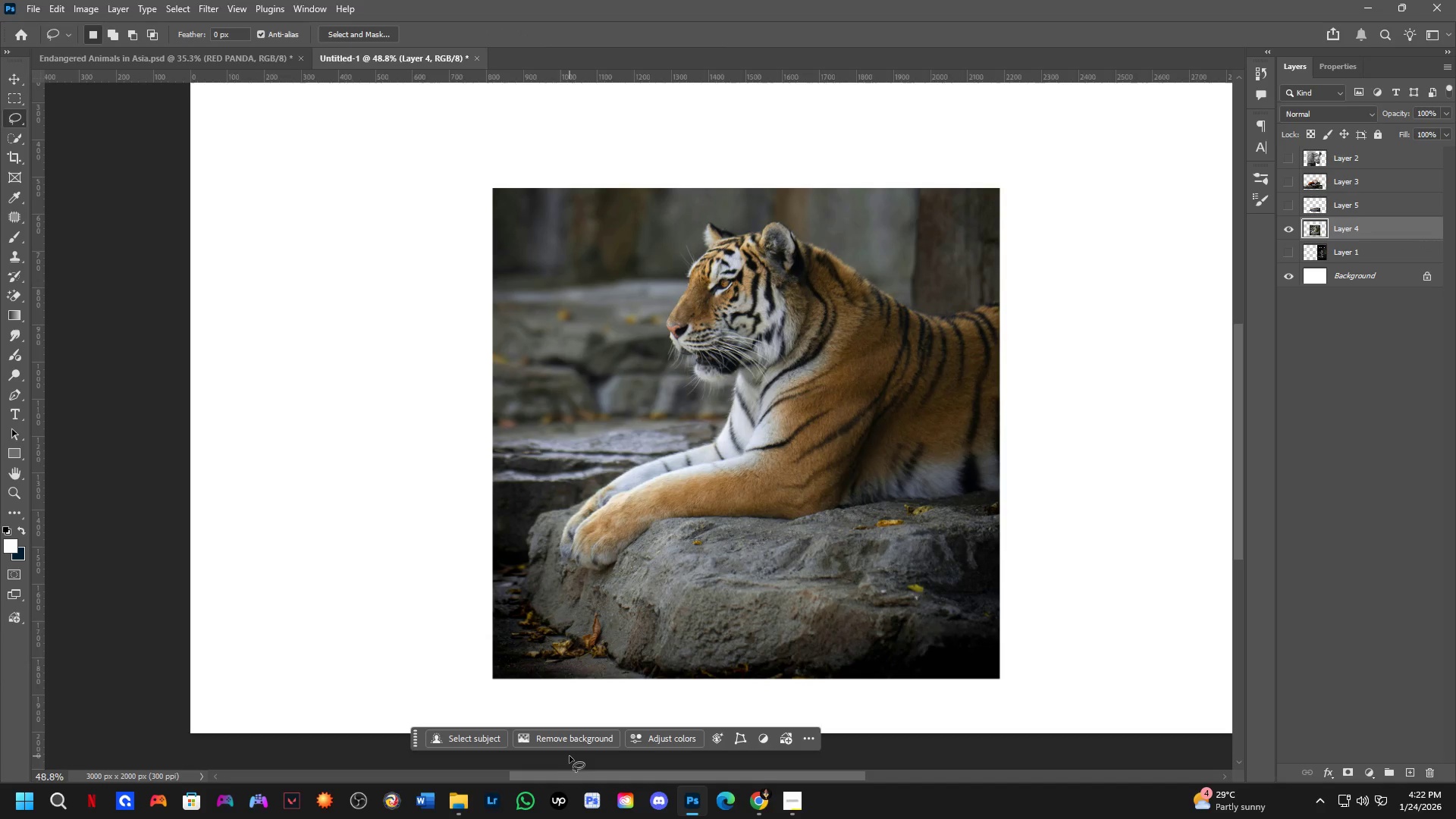 
left_click([568, 742])
 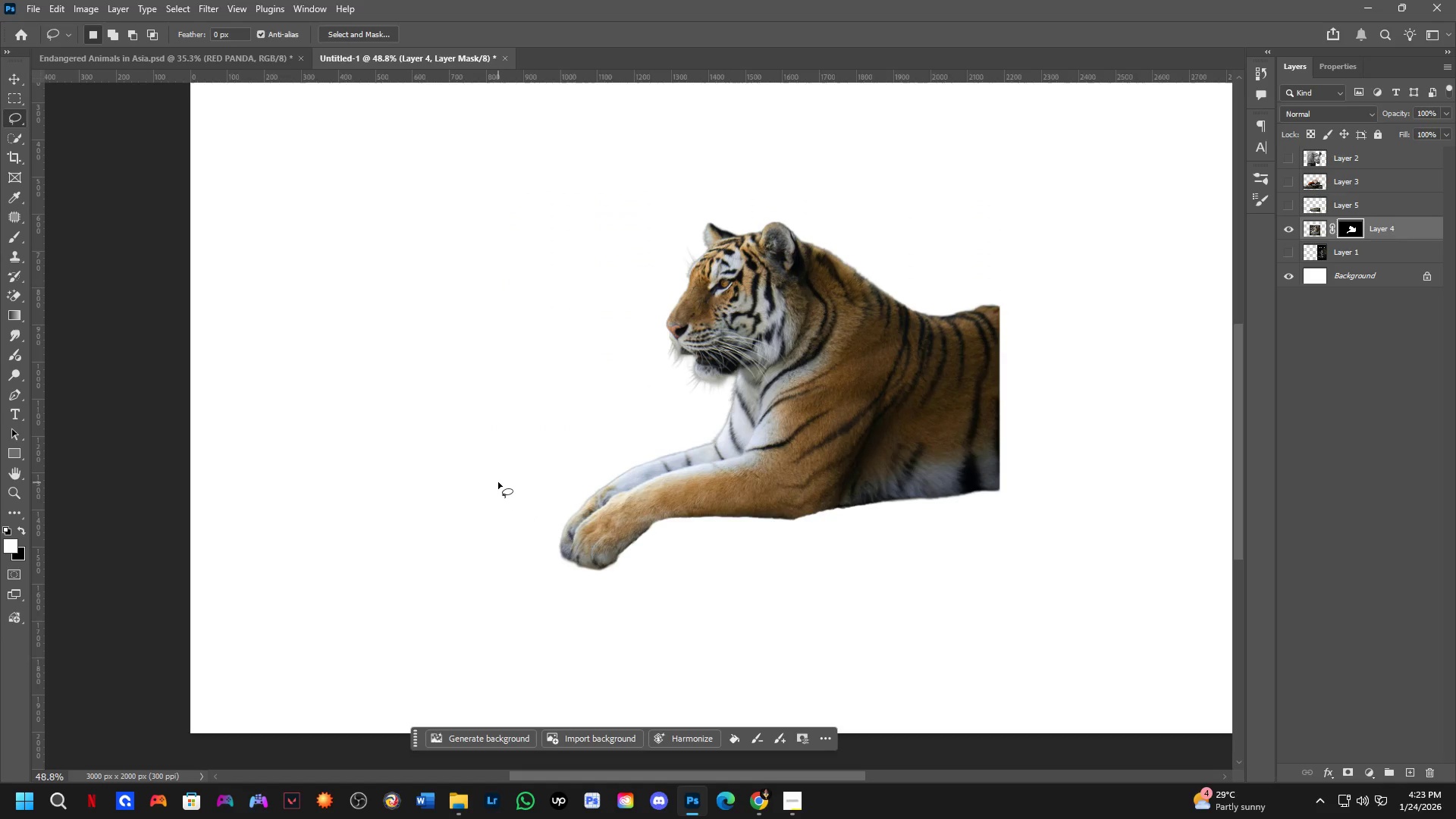 
wait(16.98)
 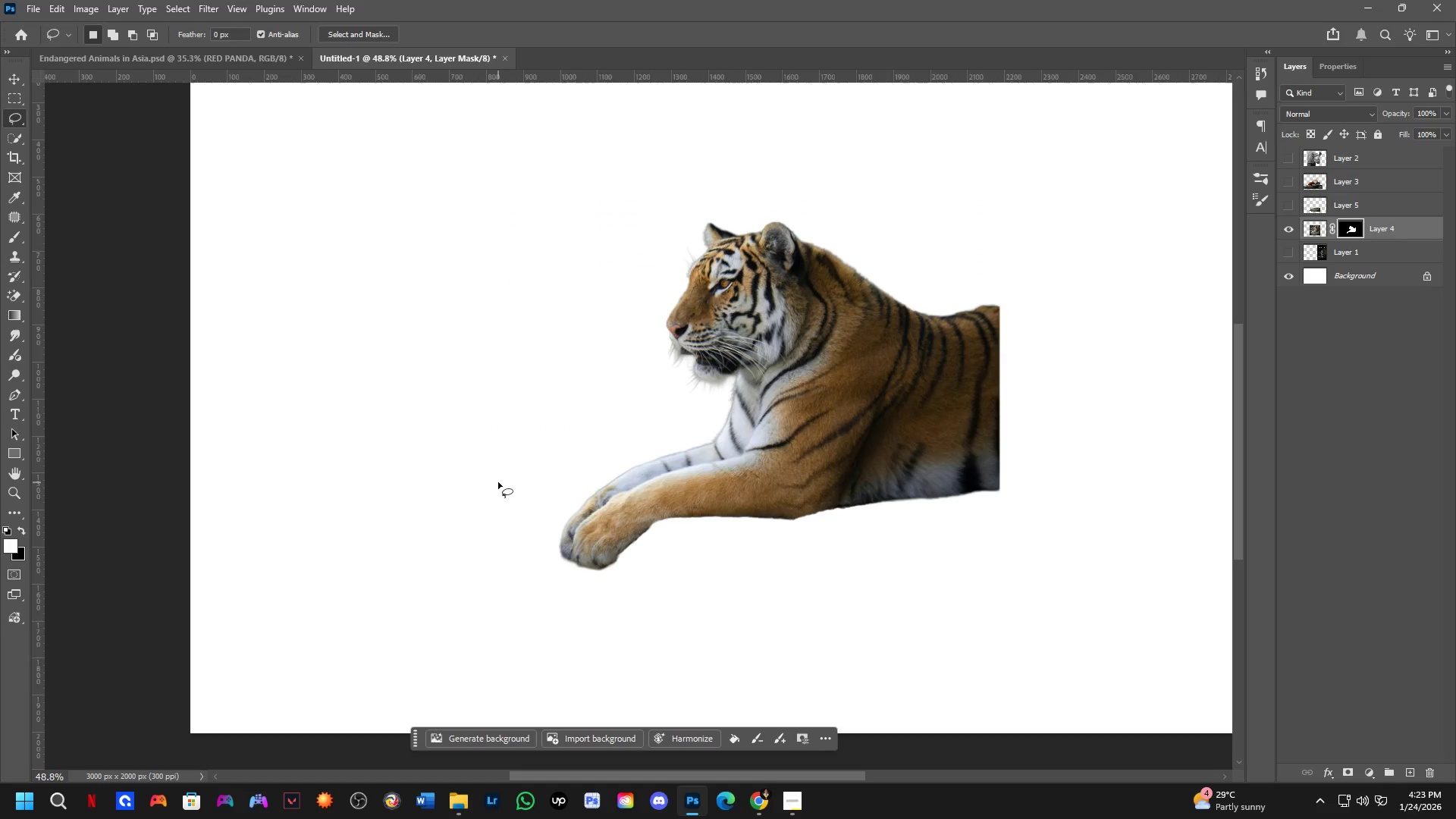 
left_click([1286, 210])
 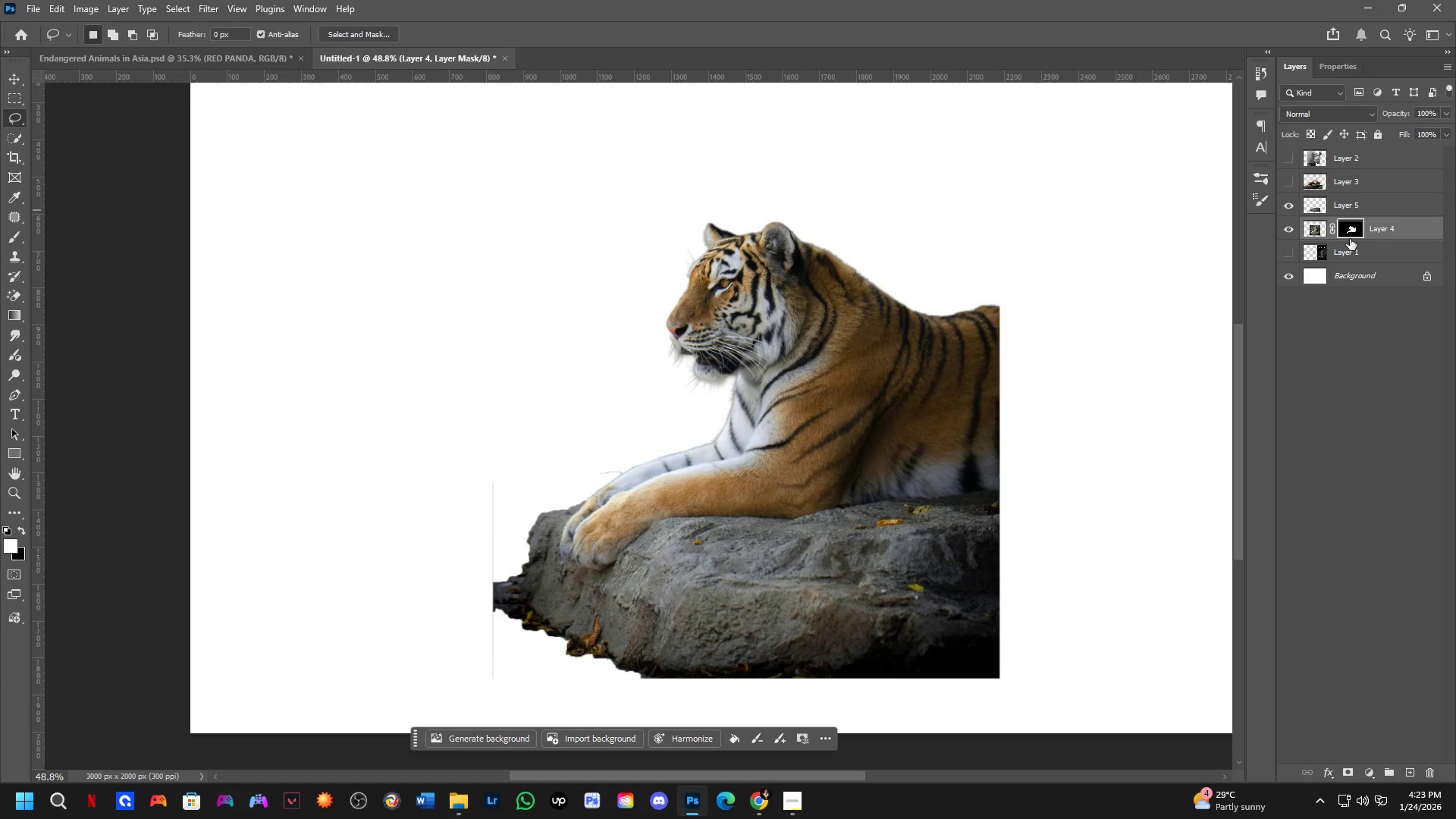 
left_click([1350, 237])
 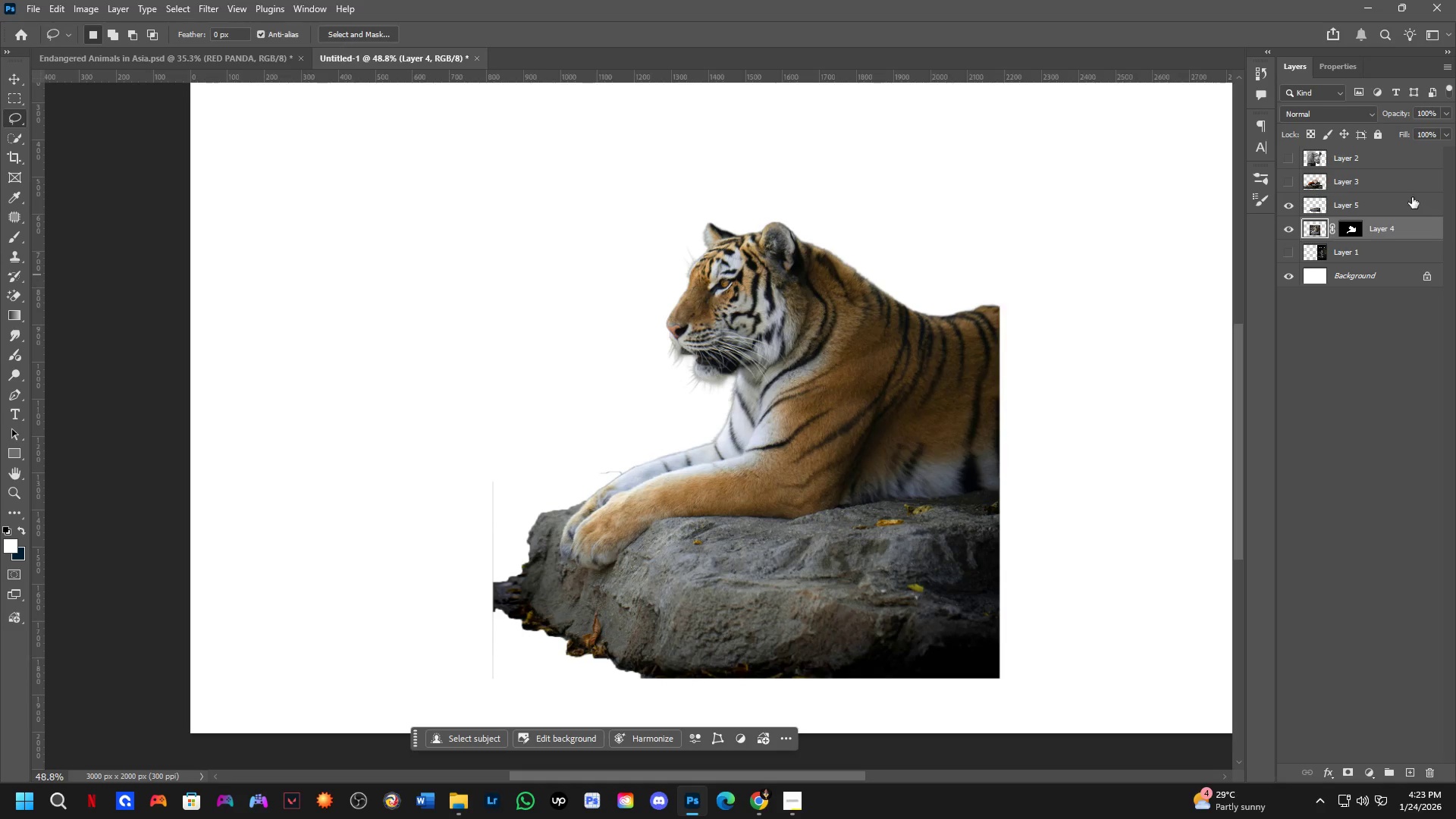 
left_click([1357, 223])
 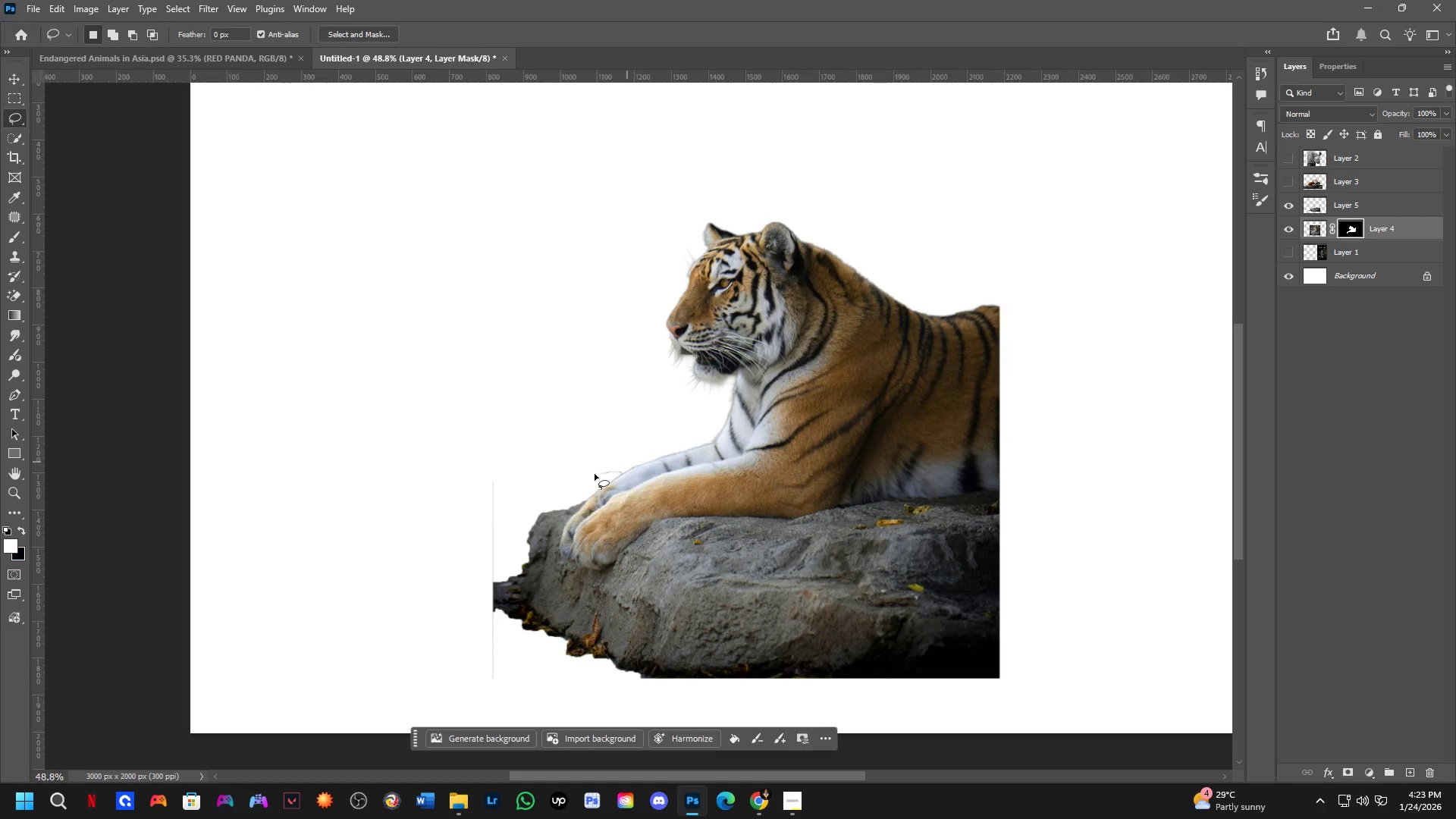 
scroll: coordinate [479, 497], scroll_direction: up, amount: 5.0
 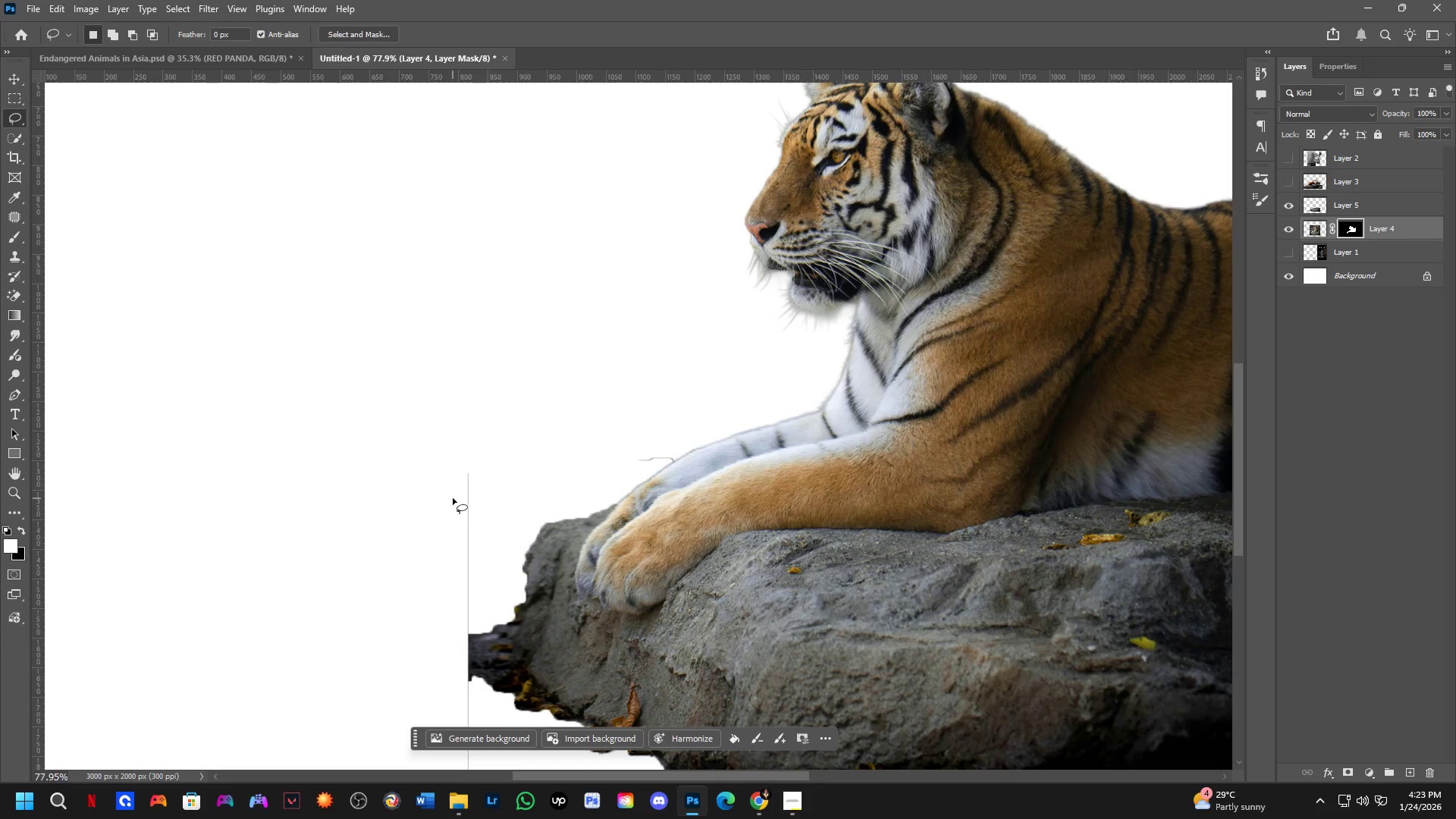 
key(B)
 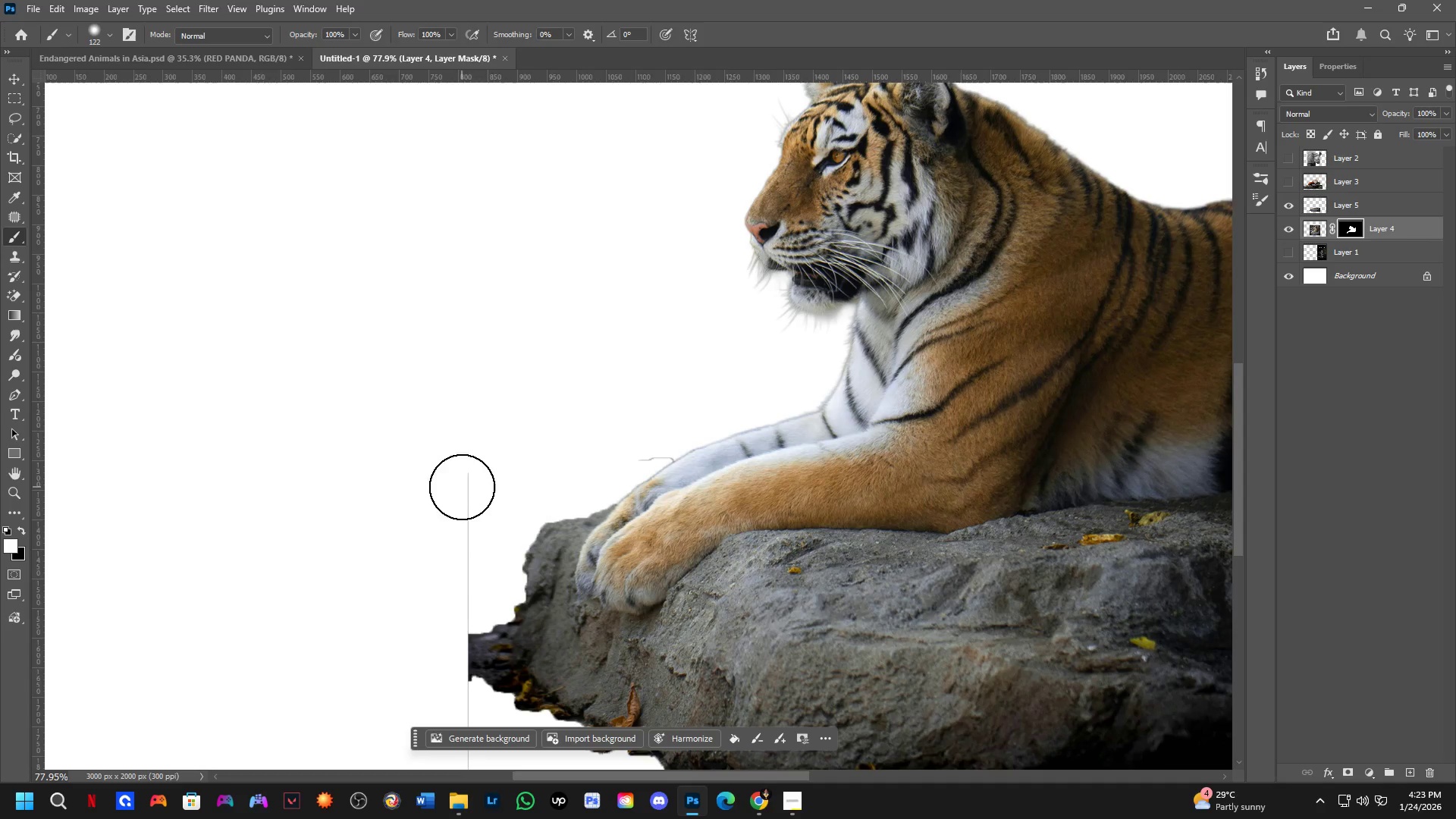 
left_click_drag(start_coordinate=[462, 487], to_coordinate=[453, 516])
 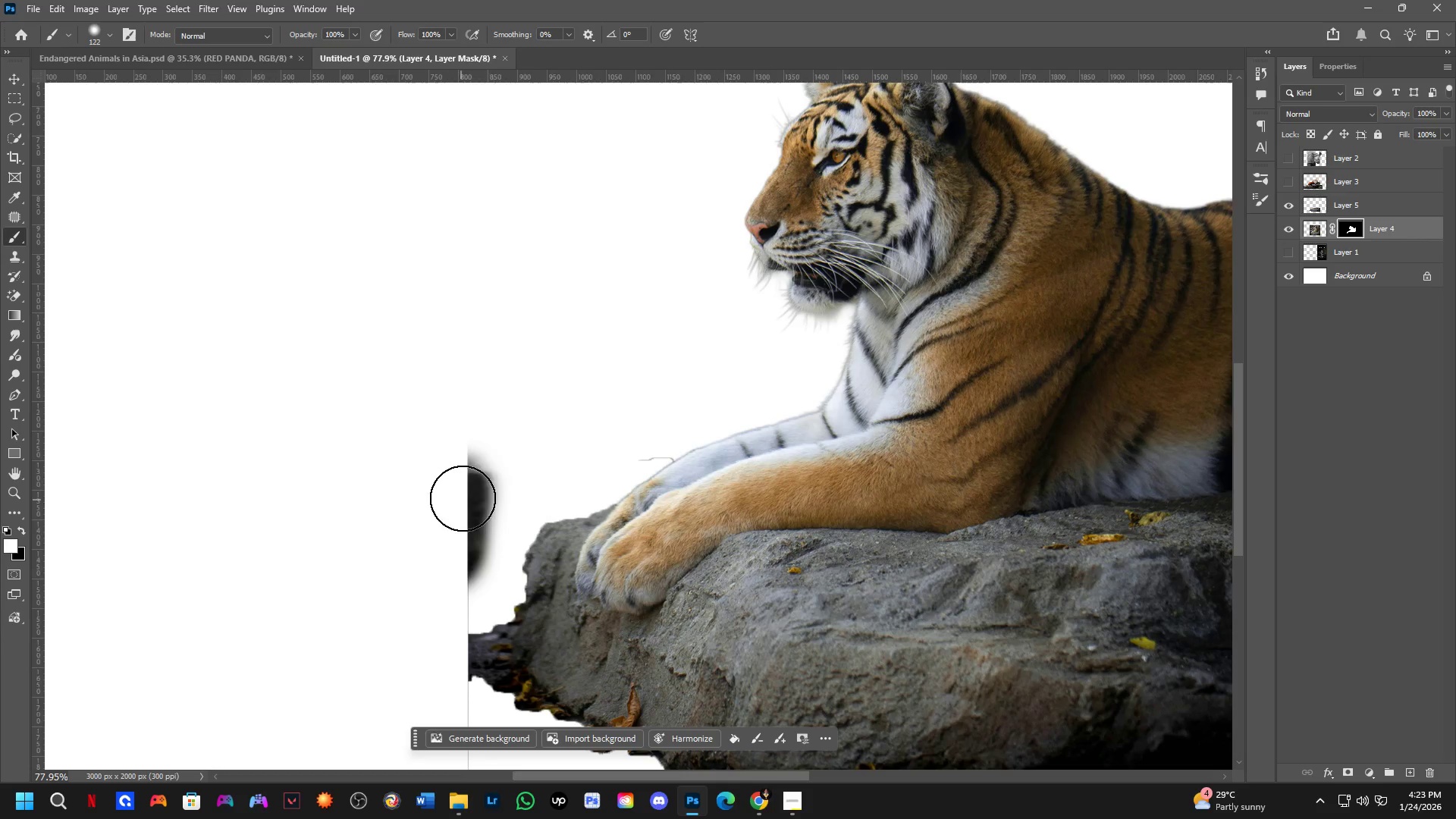 
key(Control+ControlLeft)
 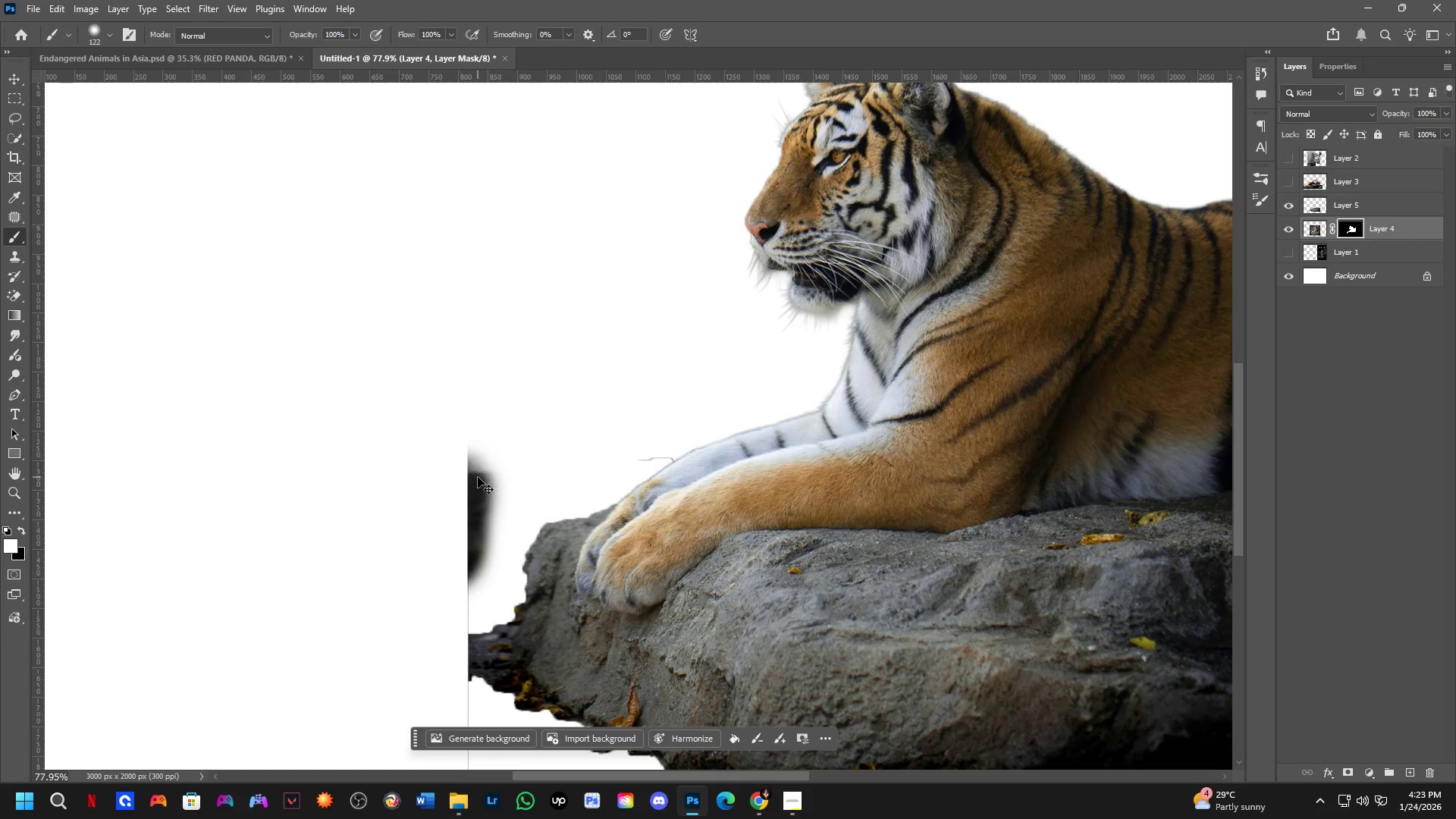 
key(Control+Z)
 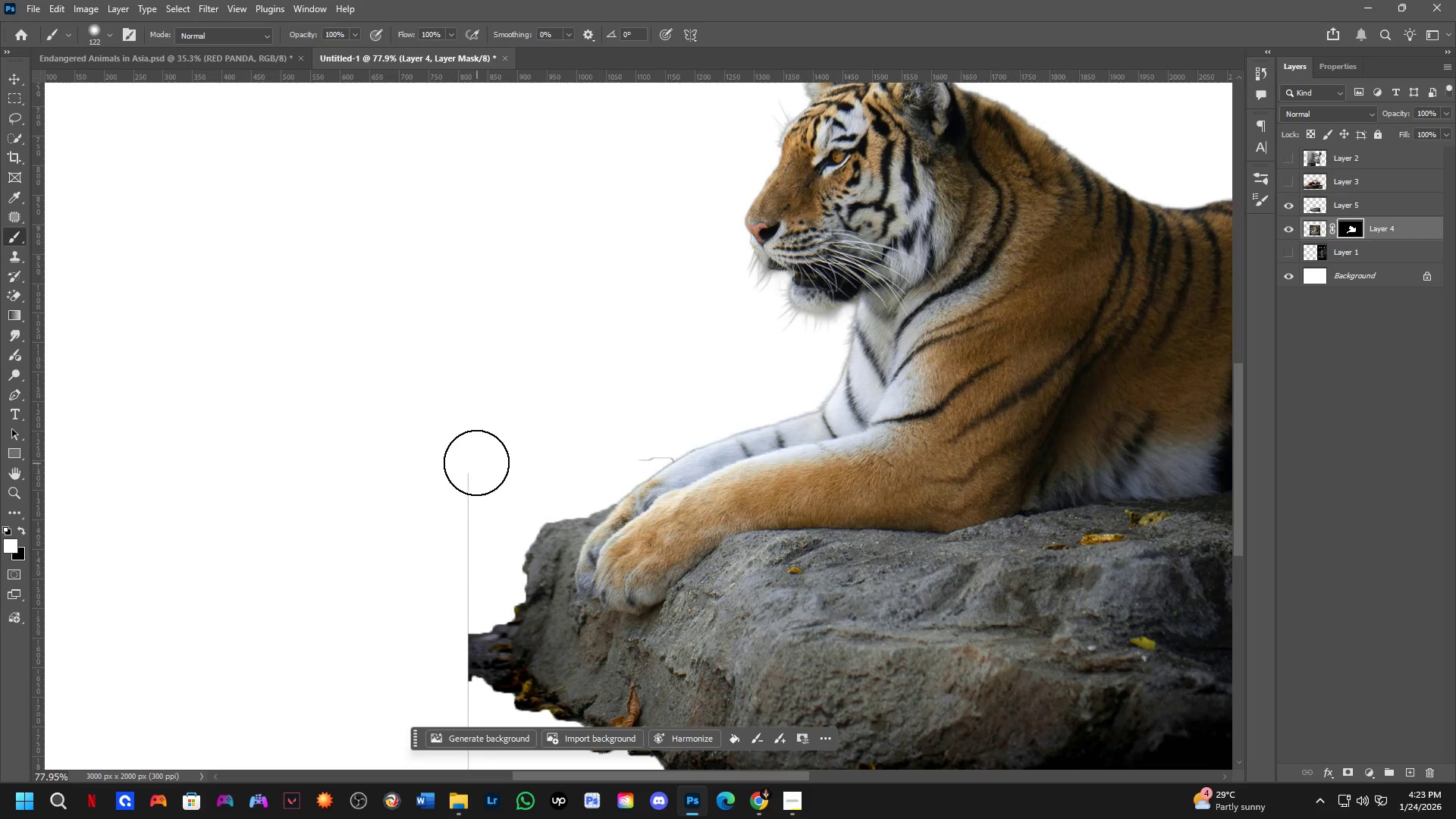 
key(X)
 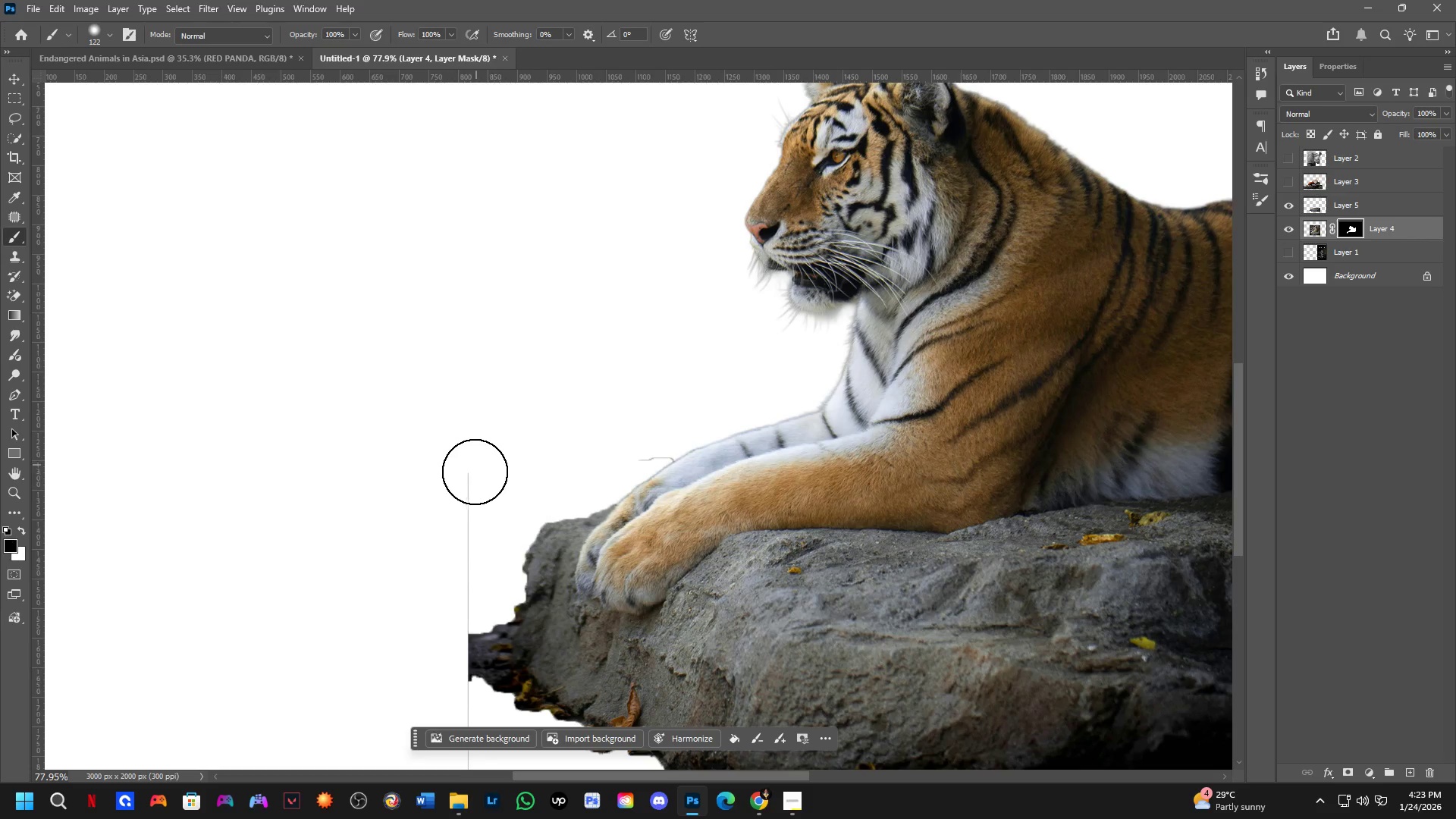 
left_click_drag(start_coordinate=[473, 477], to_coordinate=[451, 528])
 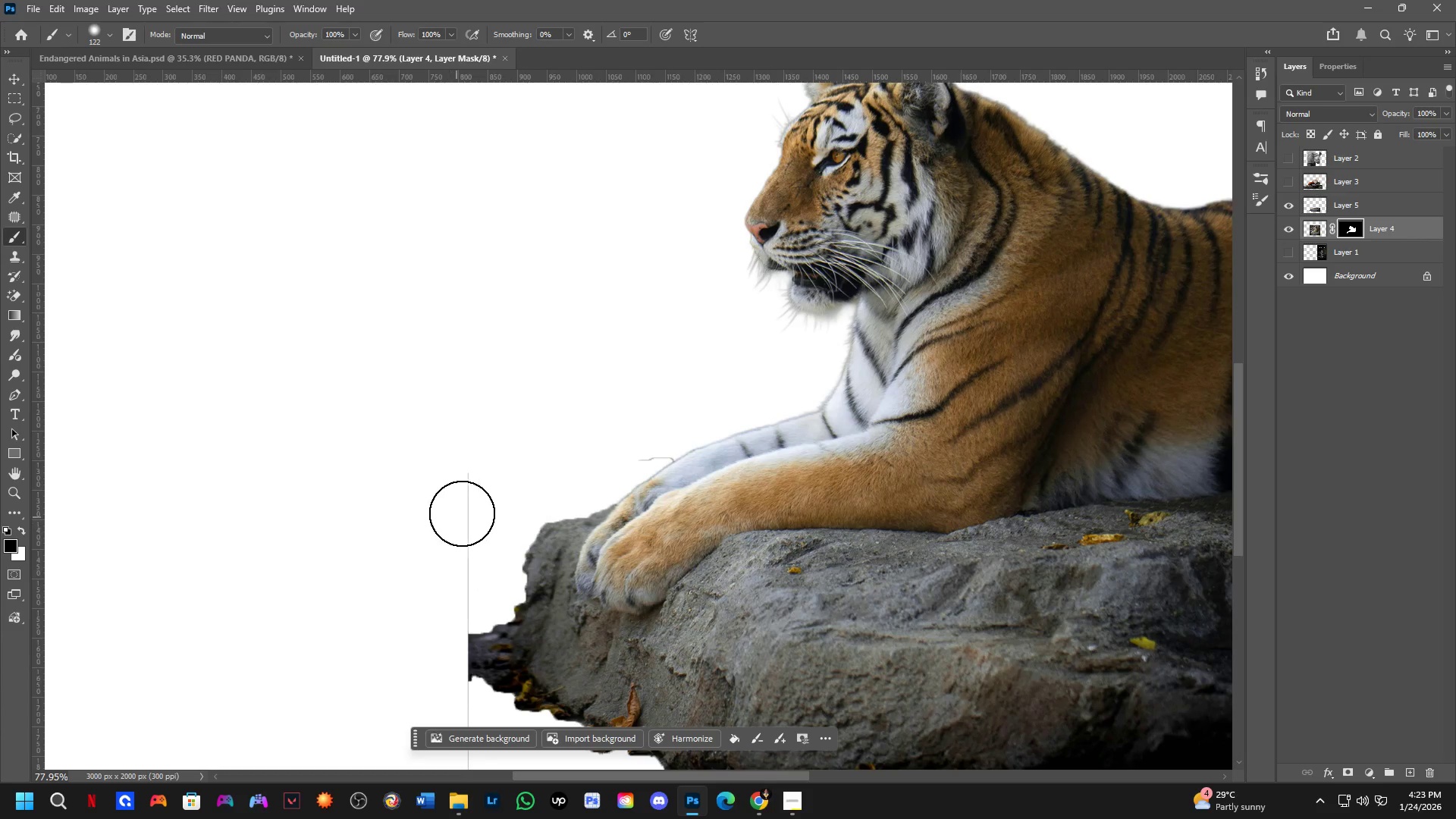 
key(Control+Z)
 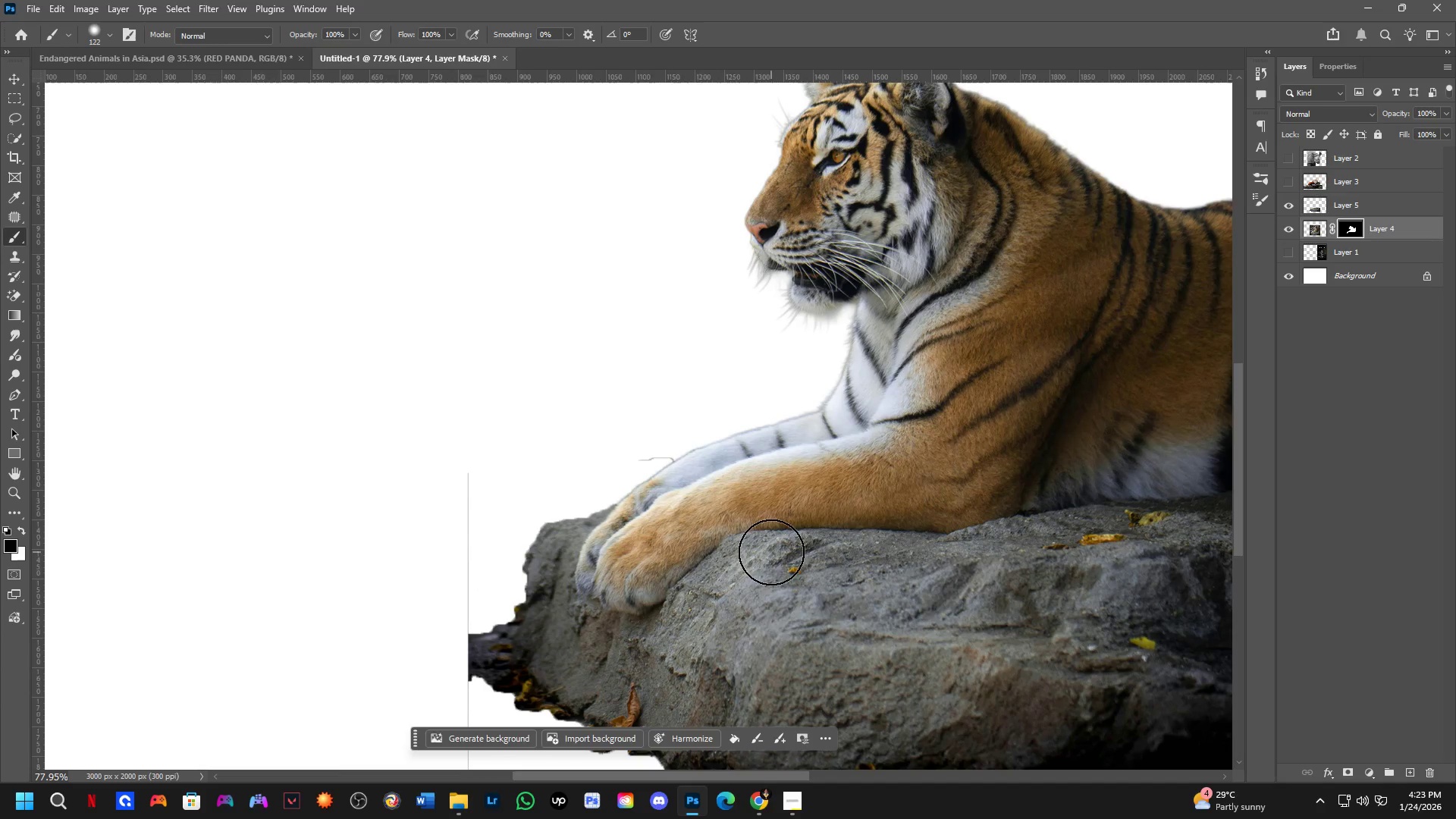 
key(Control+ControlLeft)
 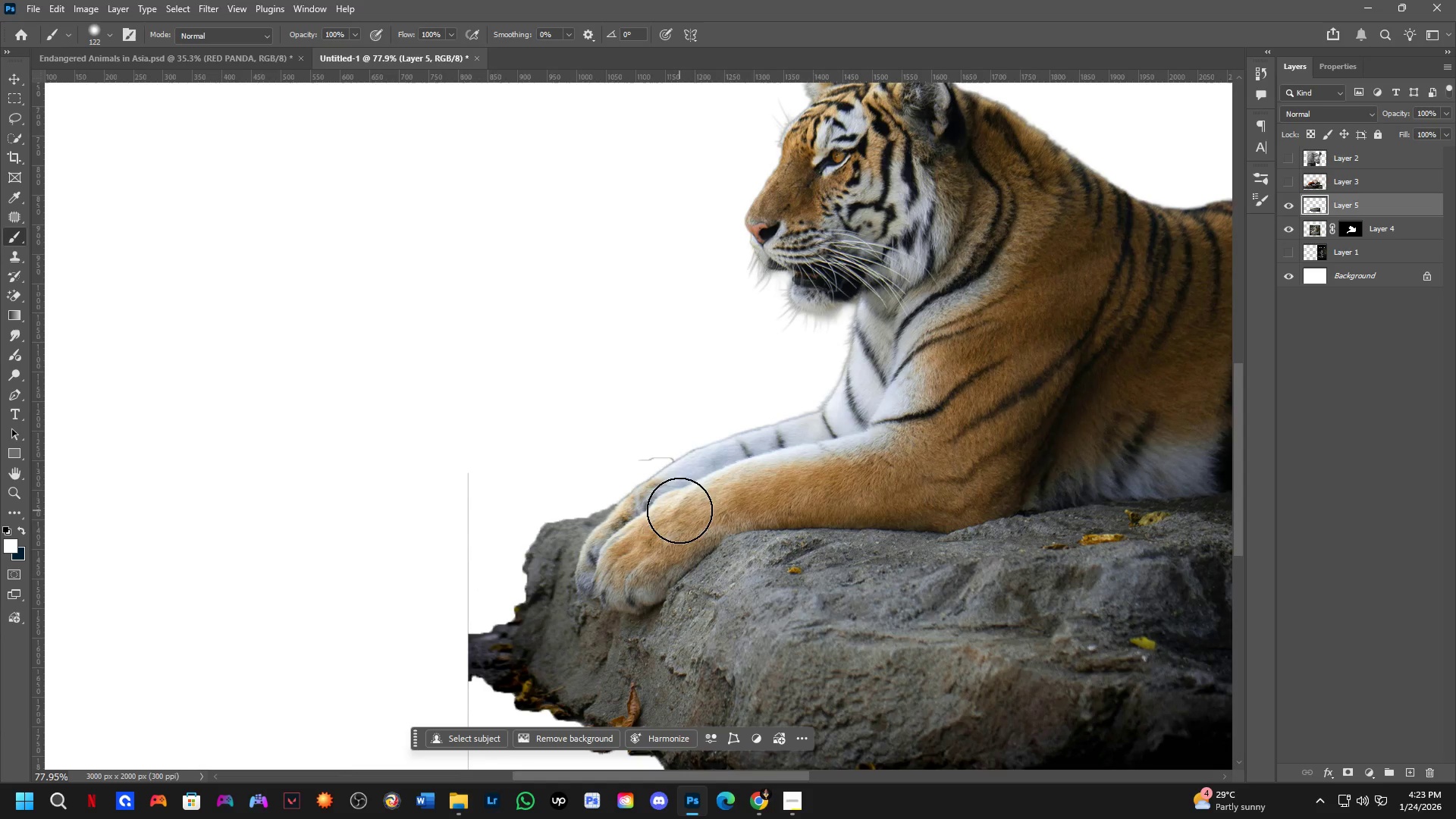 
key(L)
 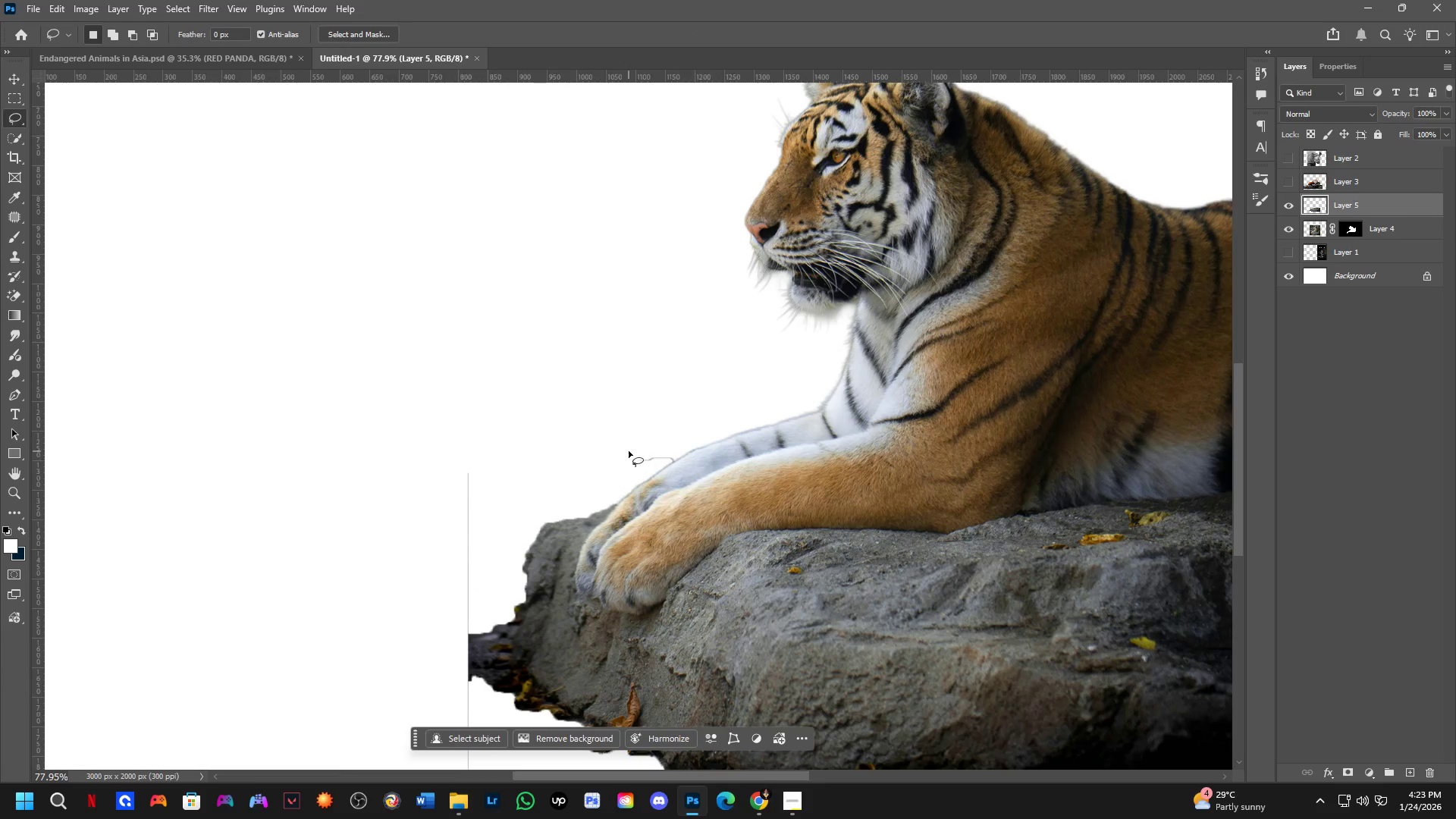 
left_click_drag(start_coordinate=[629, 451], to_coordinate=[684, 448])
 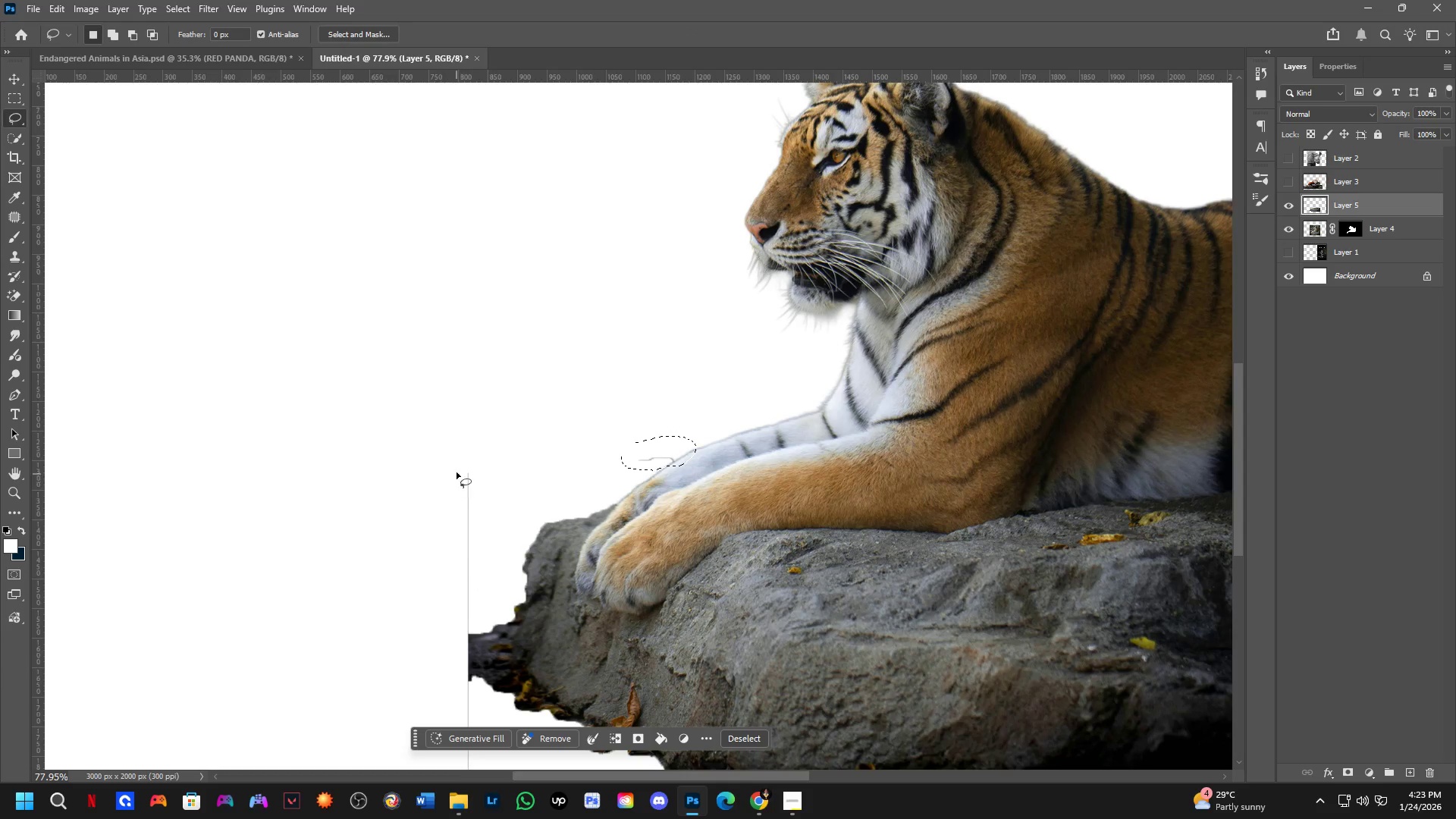 
key(Shift+ShiftLeft)
 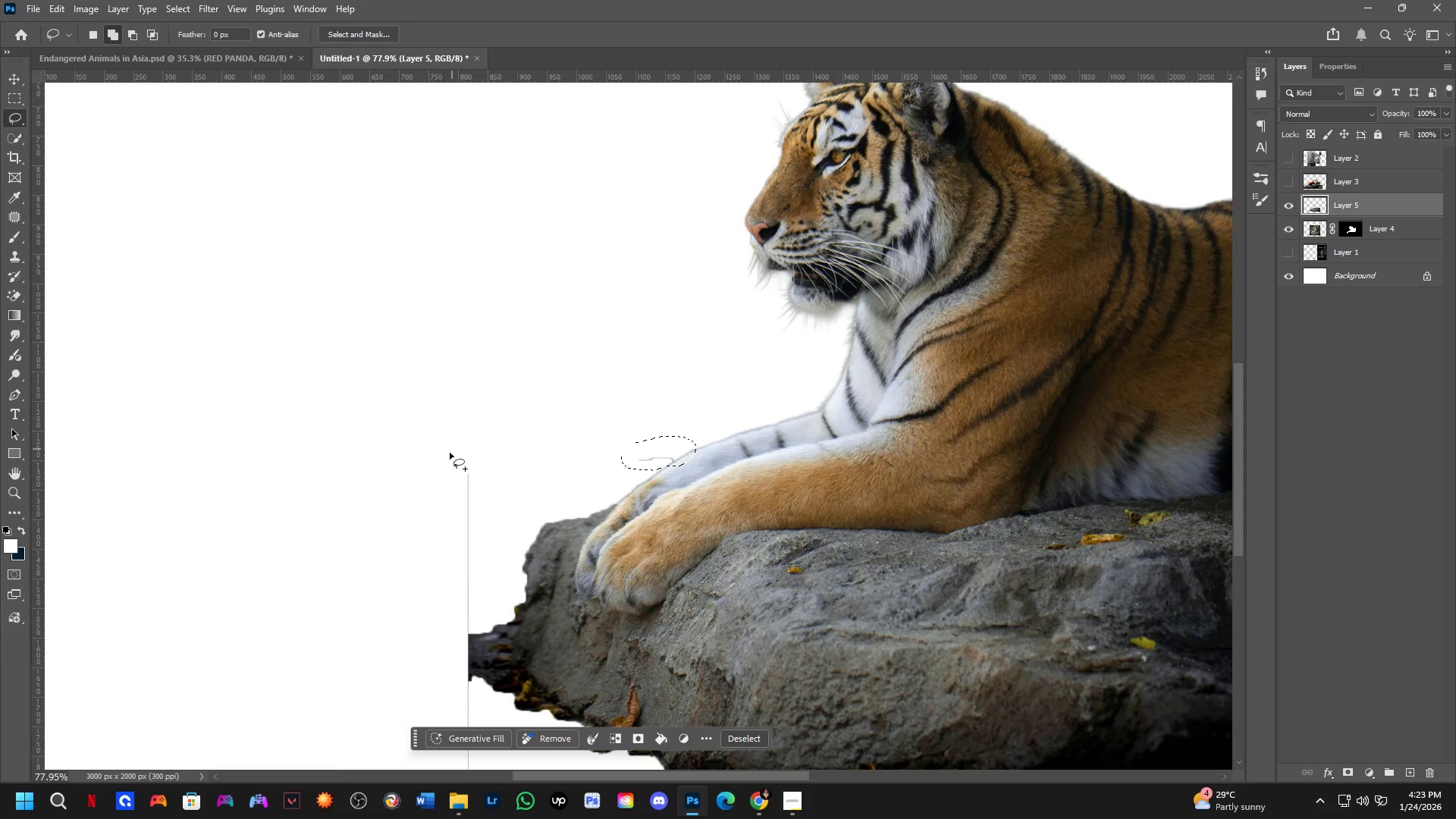 
left_click_drag(start_coordinate=[449, 457], to_coordinate=[491, 437])
 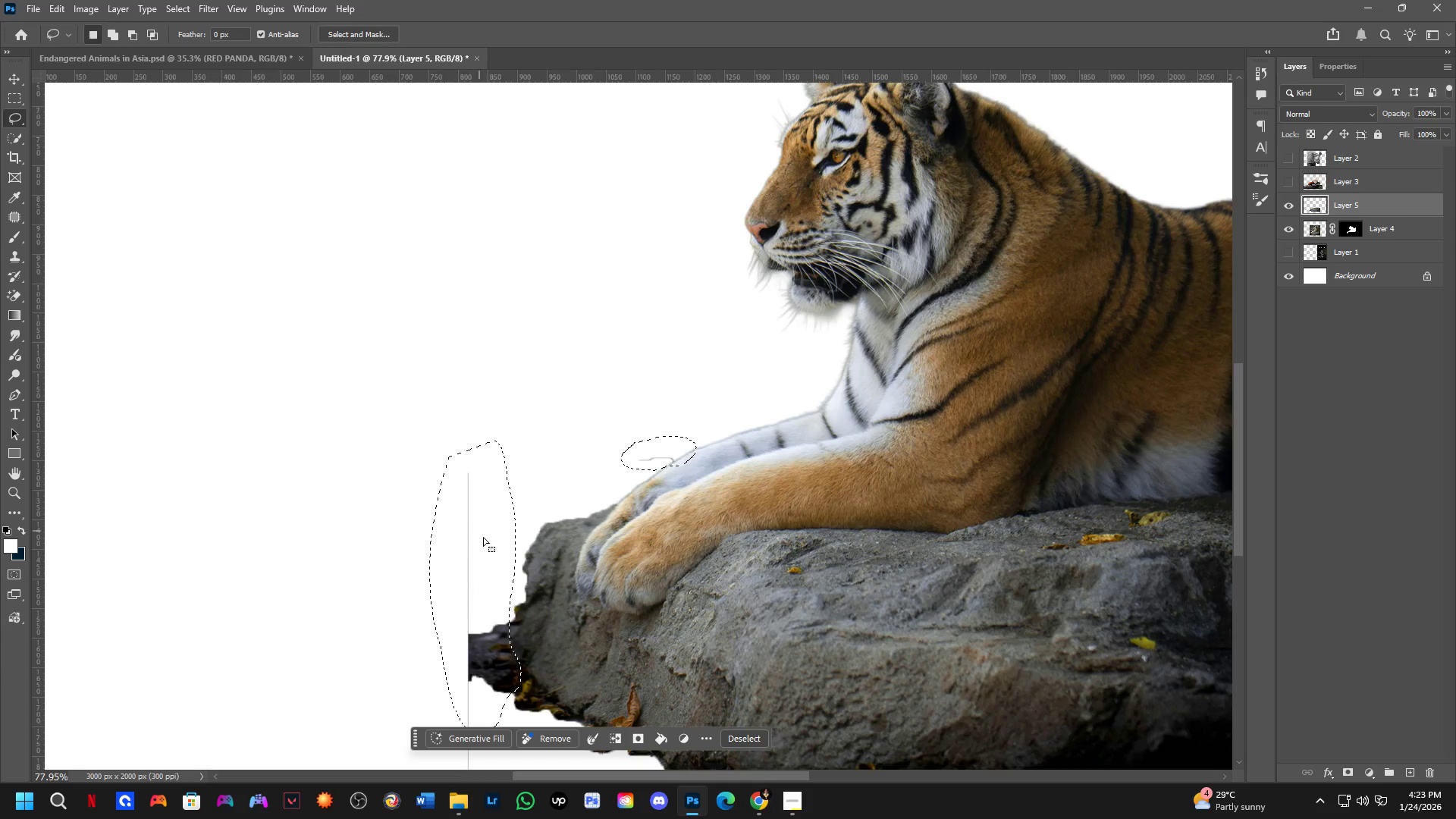 
hold_key(key=Space, duration=0.44)
 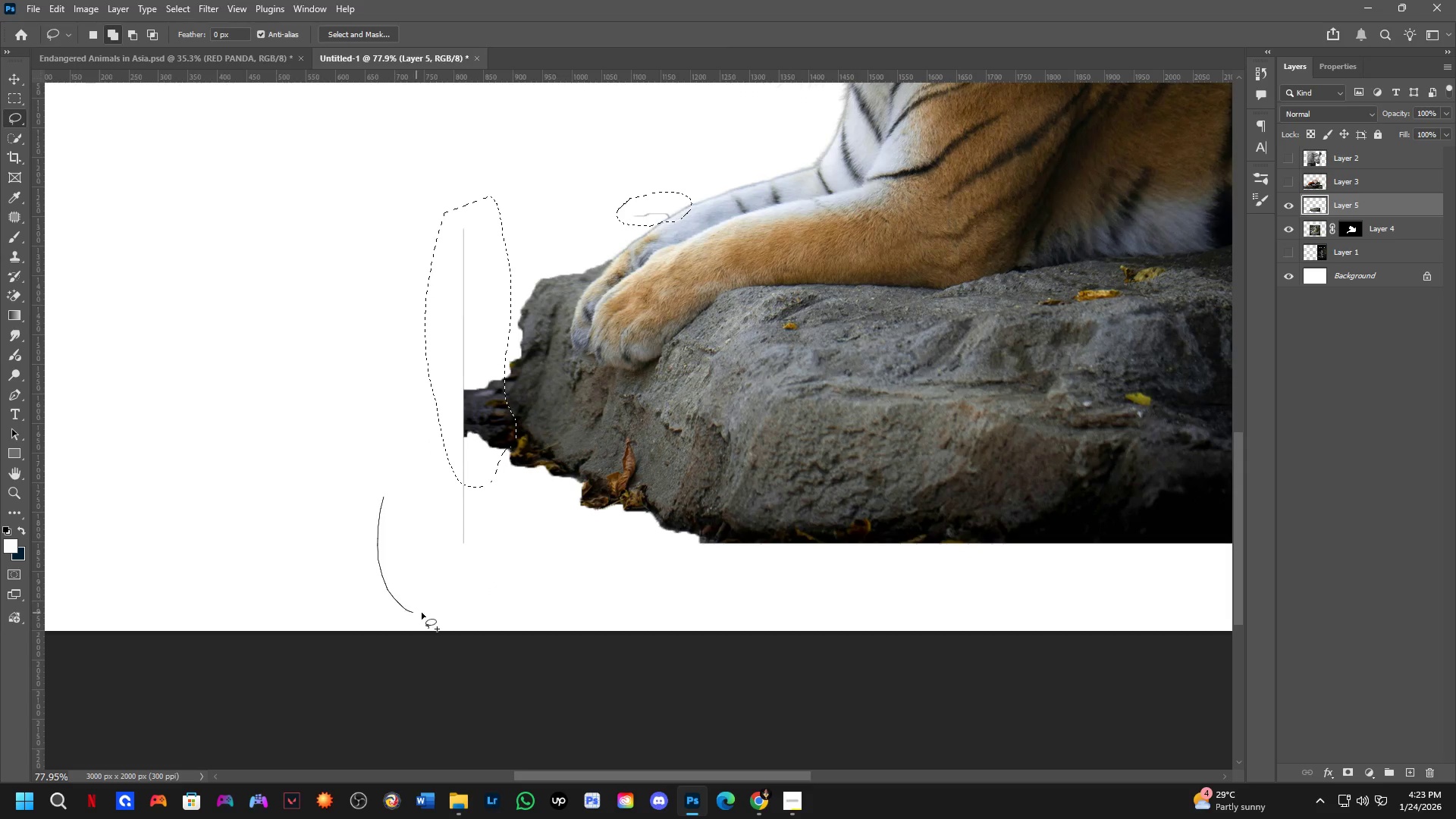 
left_click_drag(start_coordinate=[514, 613], to_coordinate=[510, 369])
 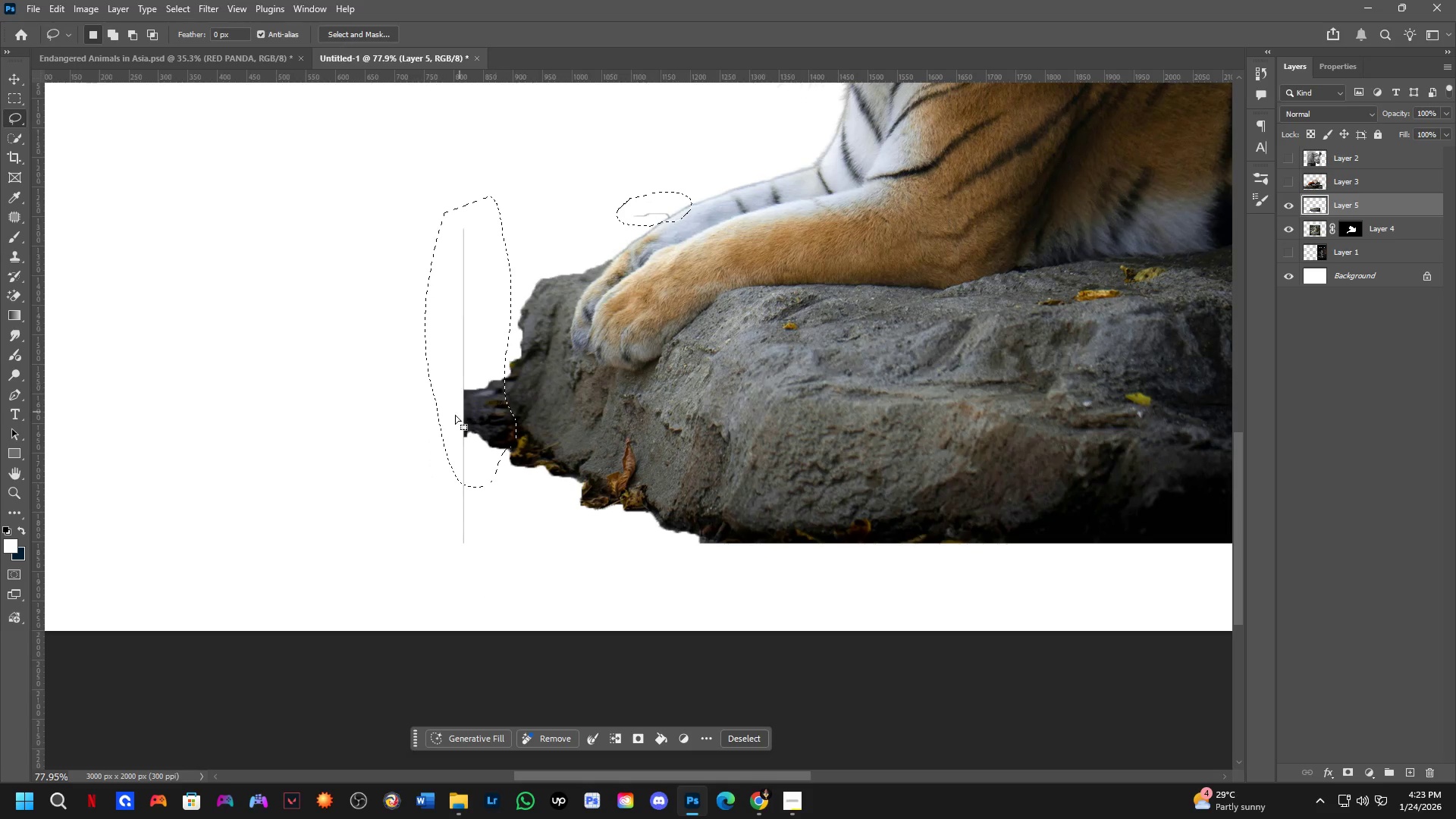 
key(Shift+ShiftLeft)
 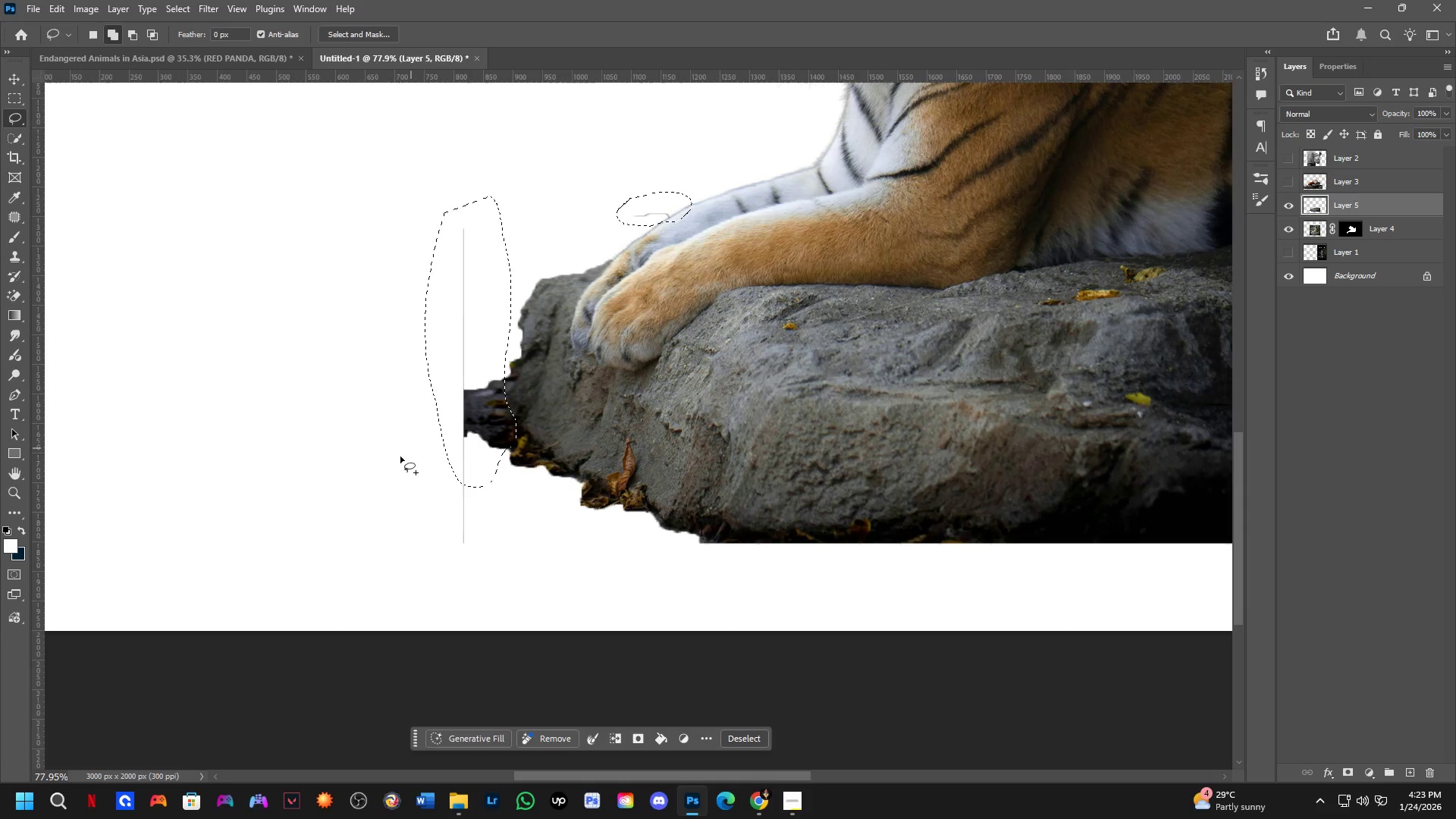 
left_click_drag(start_coordinate=[384, 497], to_coordinate=[477, 422])
 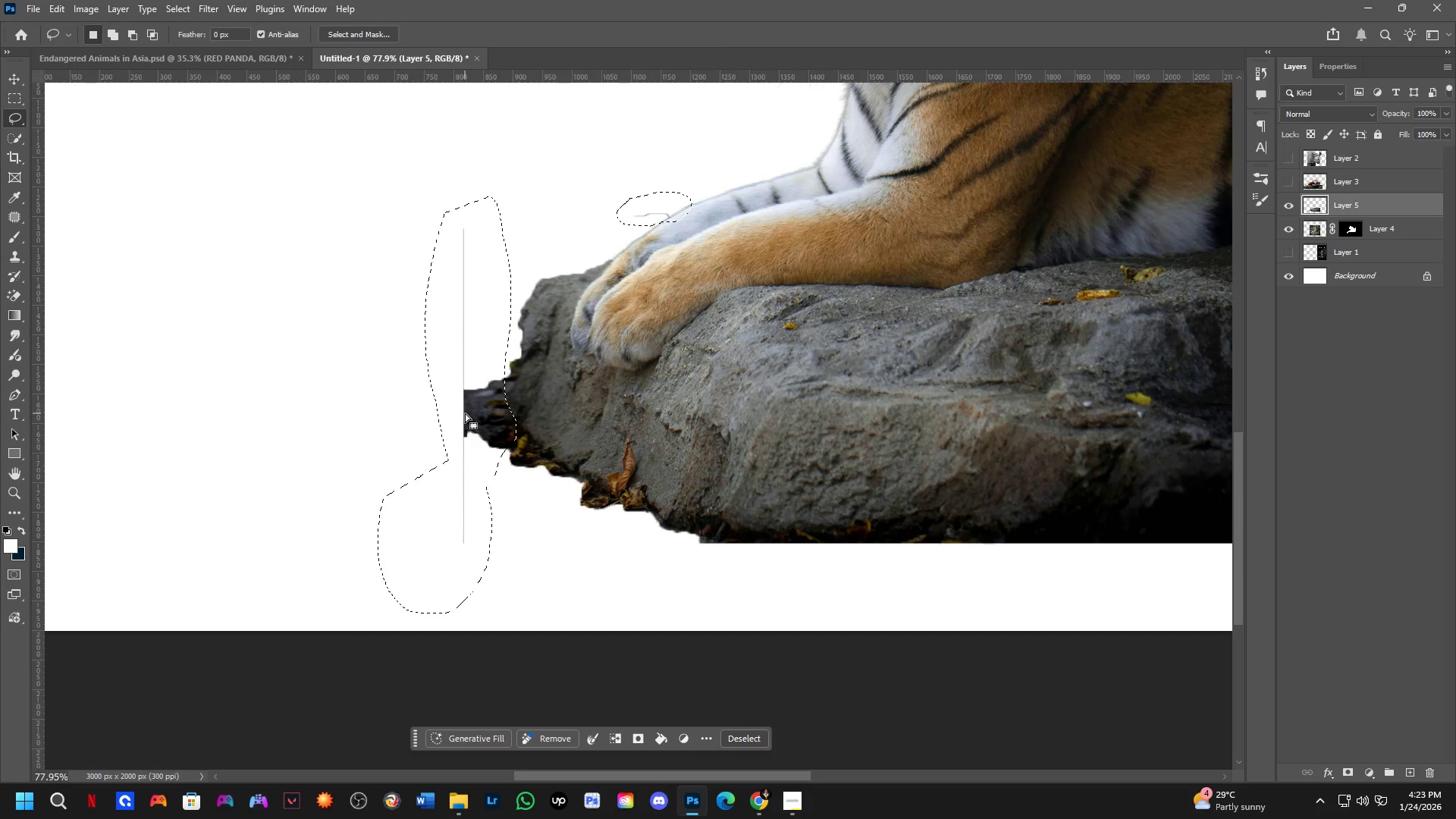 
key(Control+X)
 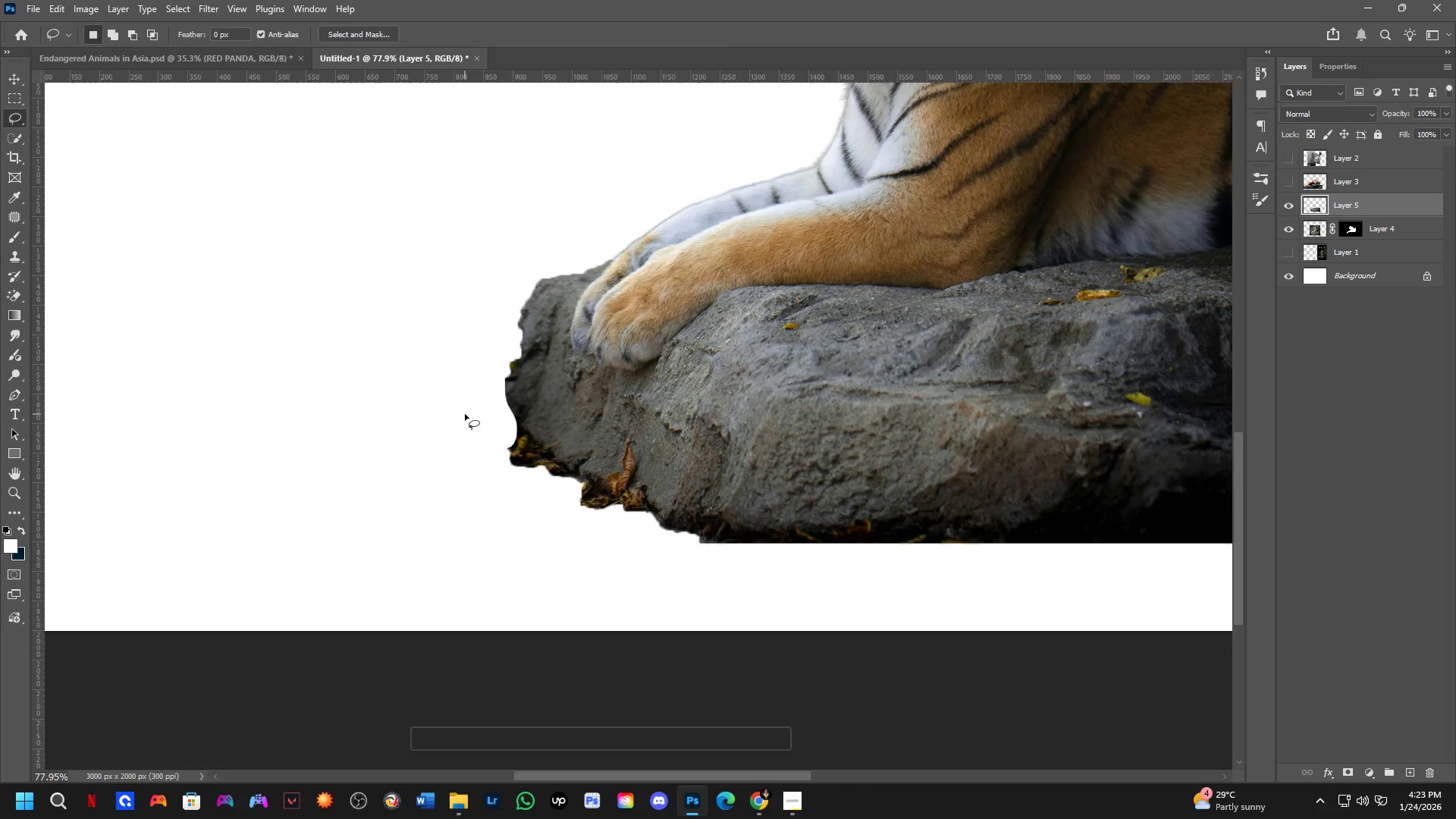 
key(Shift+ShiftLeft)
 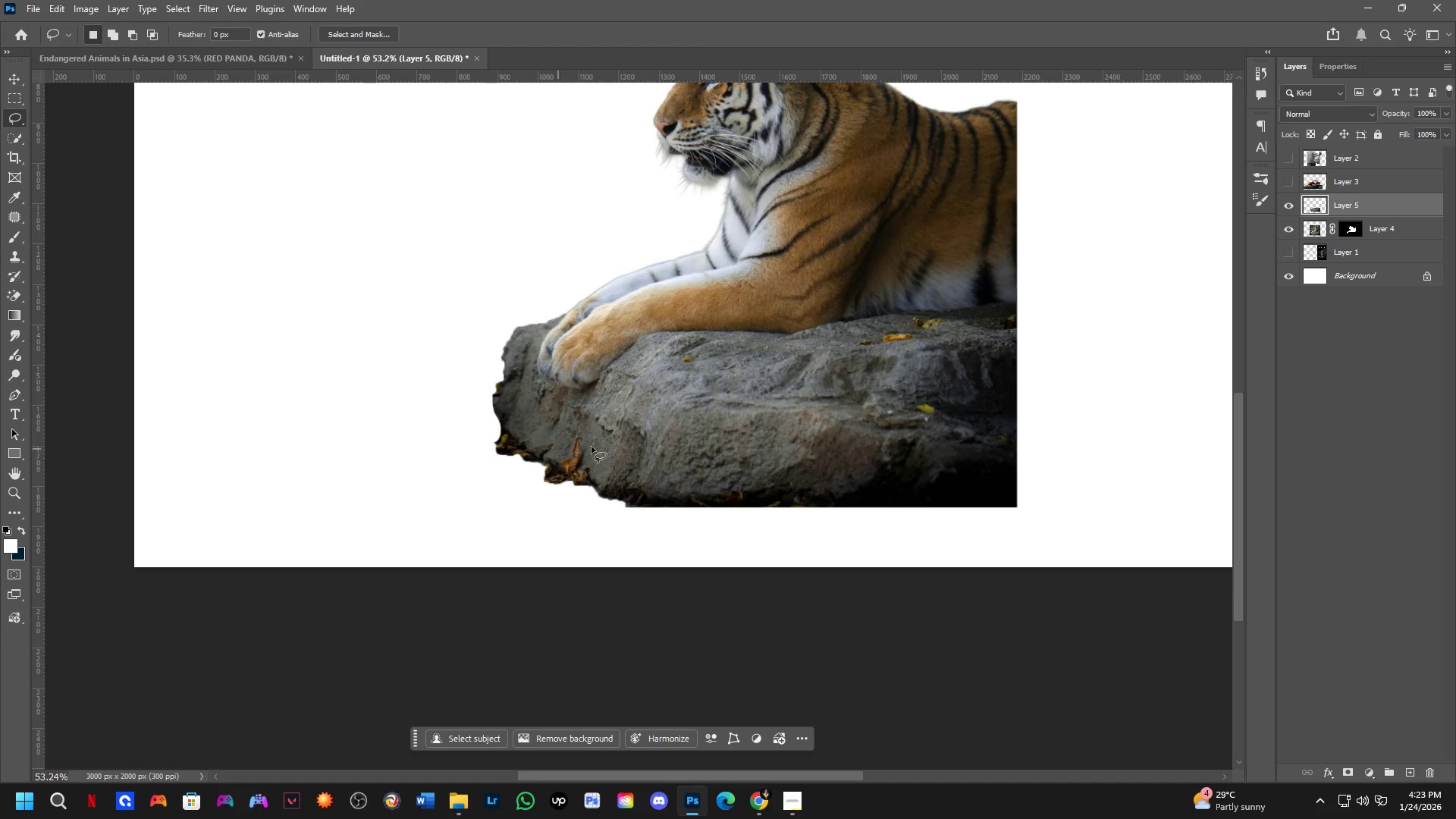 
hold_key(key=Space, duration=0.42)
 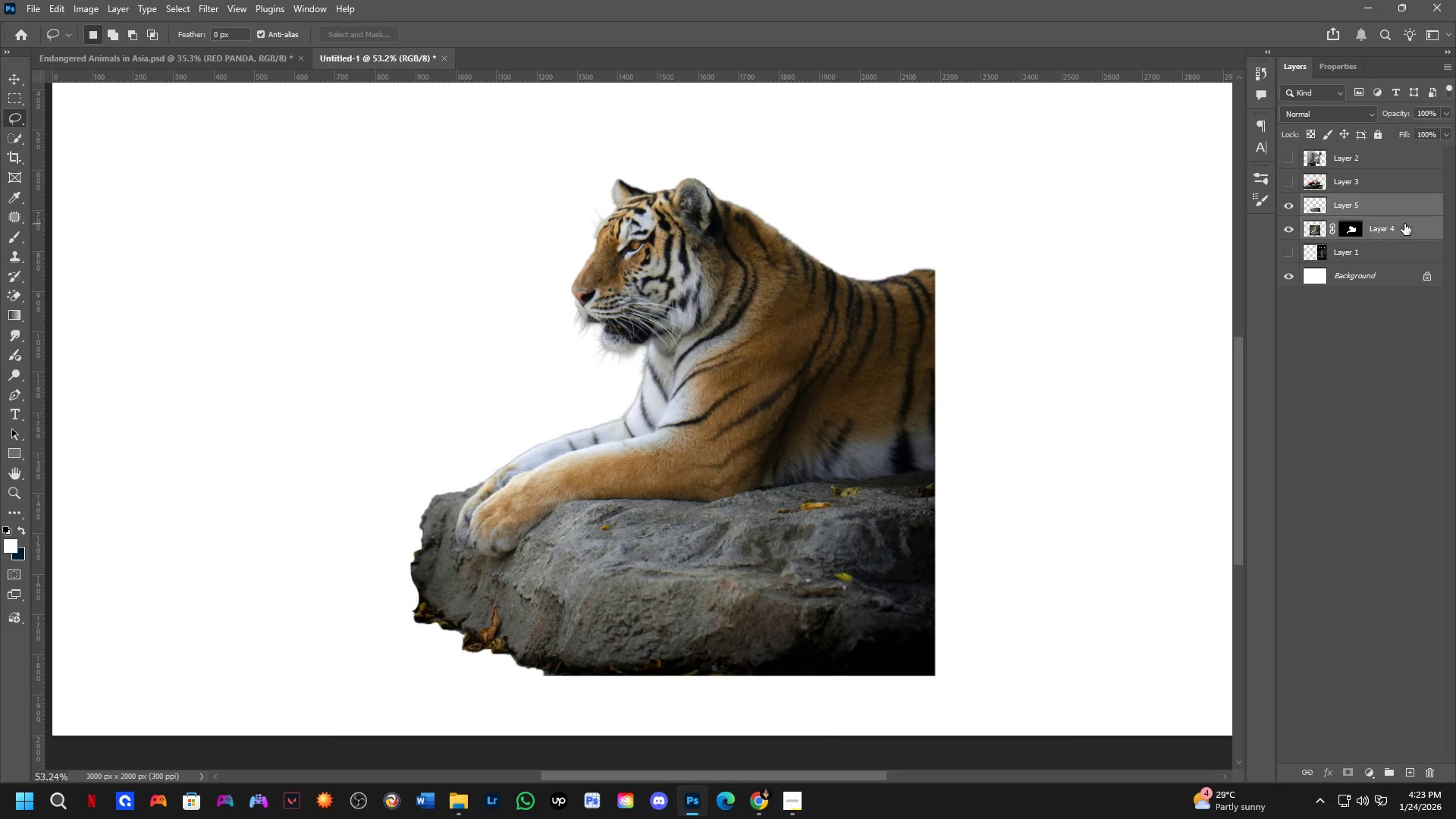 
scroll: coordinate [465, 437], scroll_direction: down, amount: 4.0
 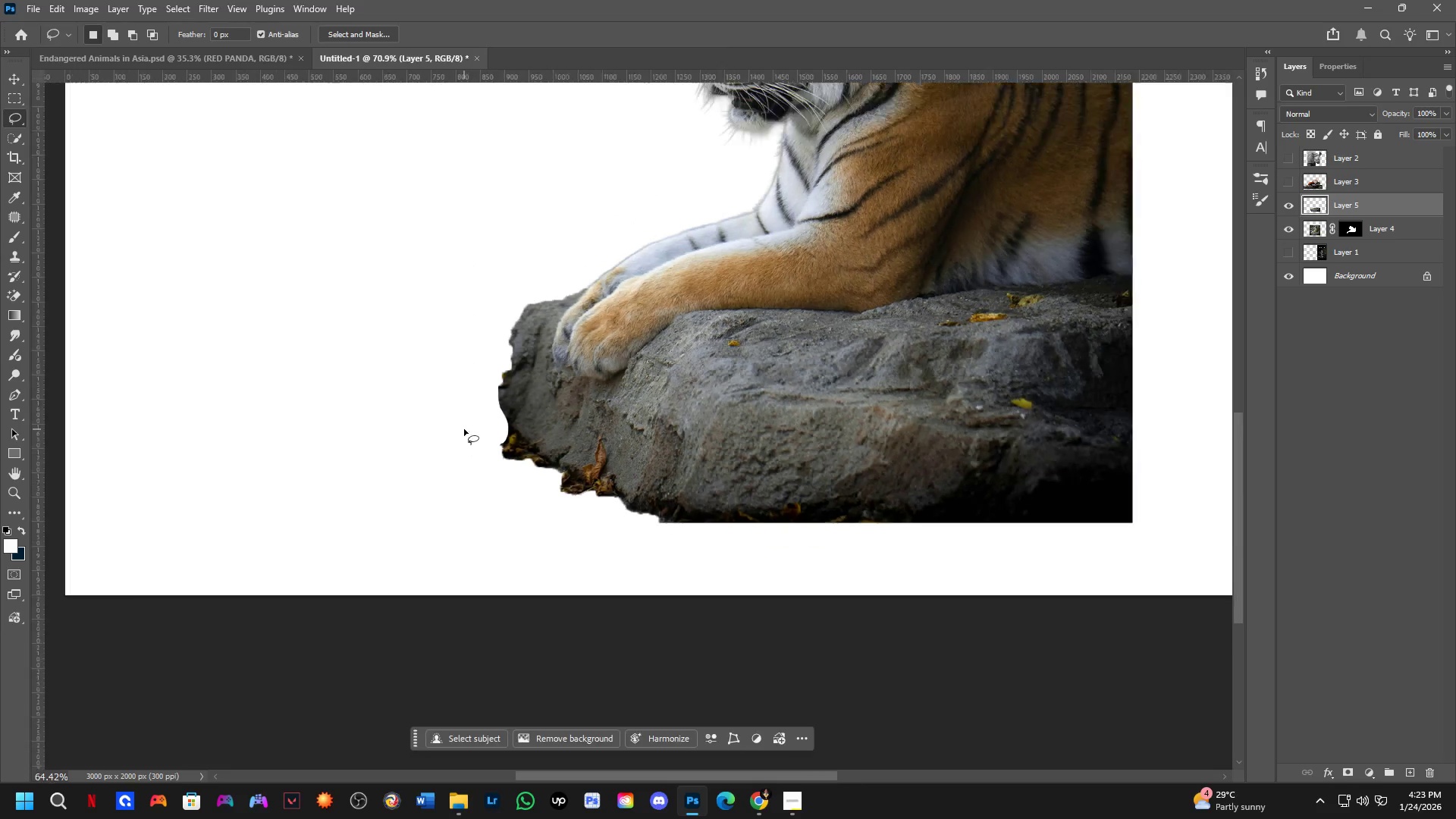 
left_click_drag(start_coordinate=[806, 399], to_coordinate=[733, 552])
 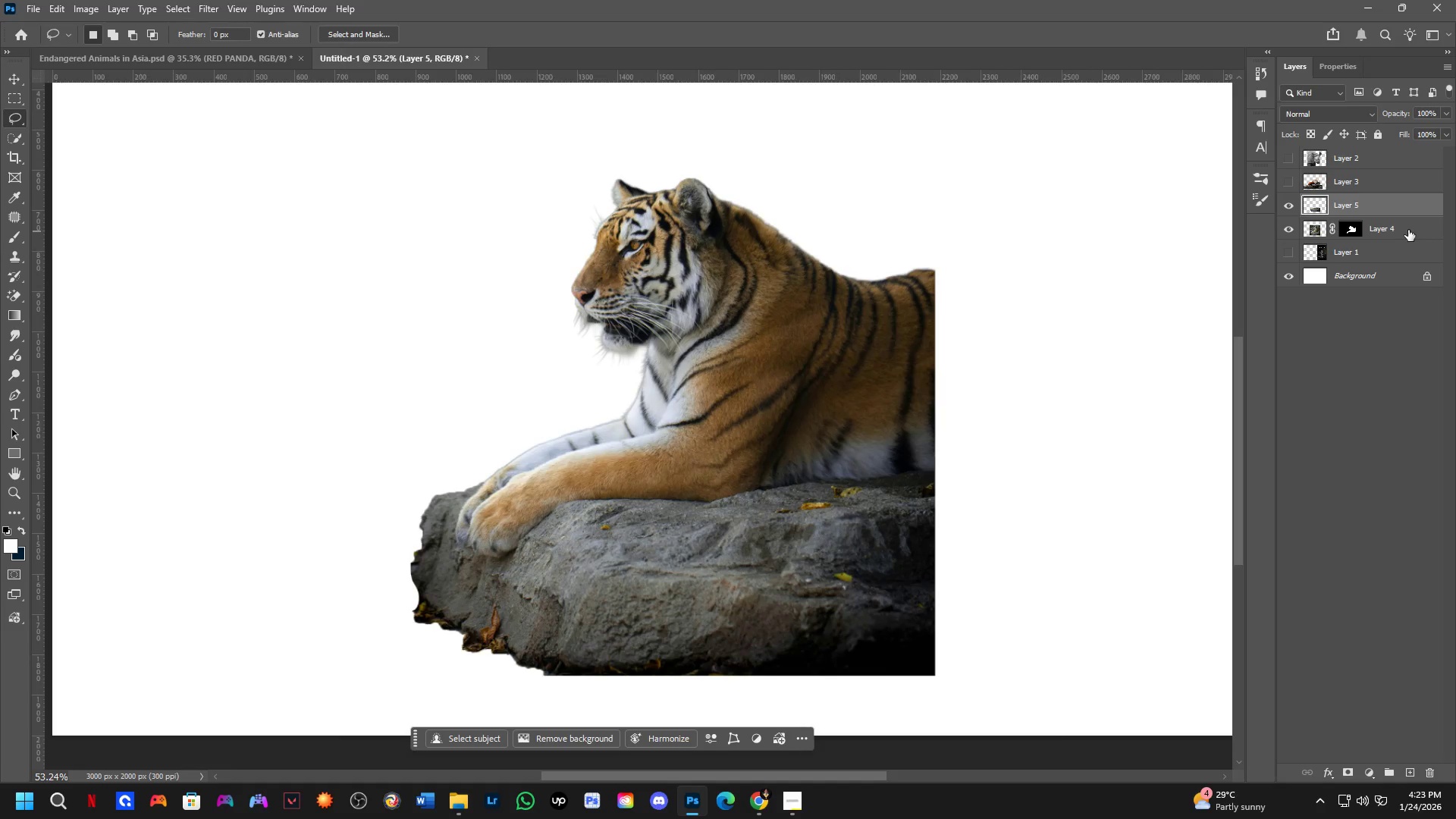 
key(Control+Shift+ShiftLeft)
 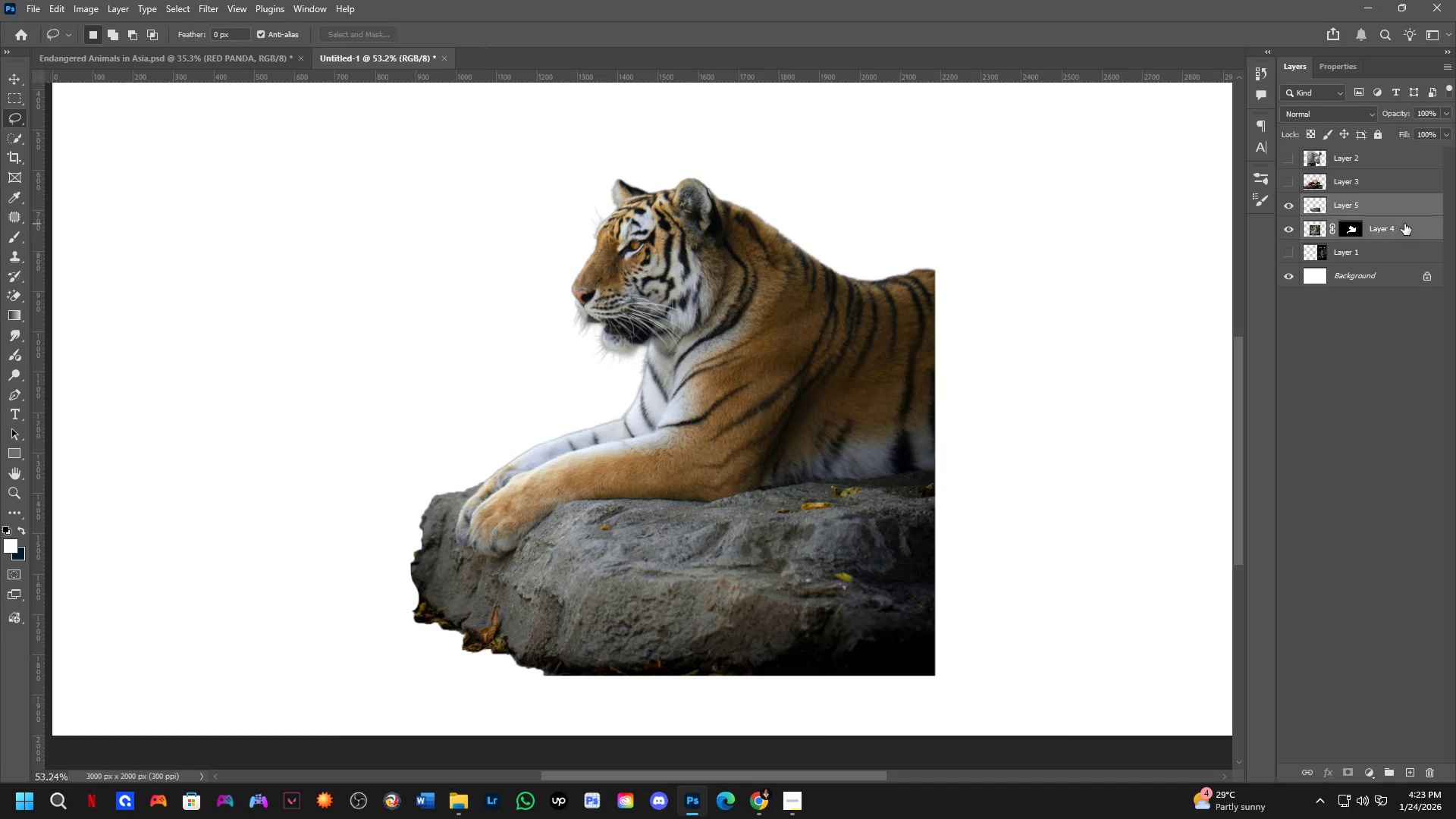 
left_click([1404, 224])
 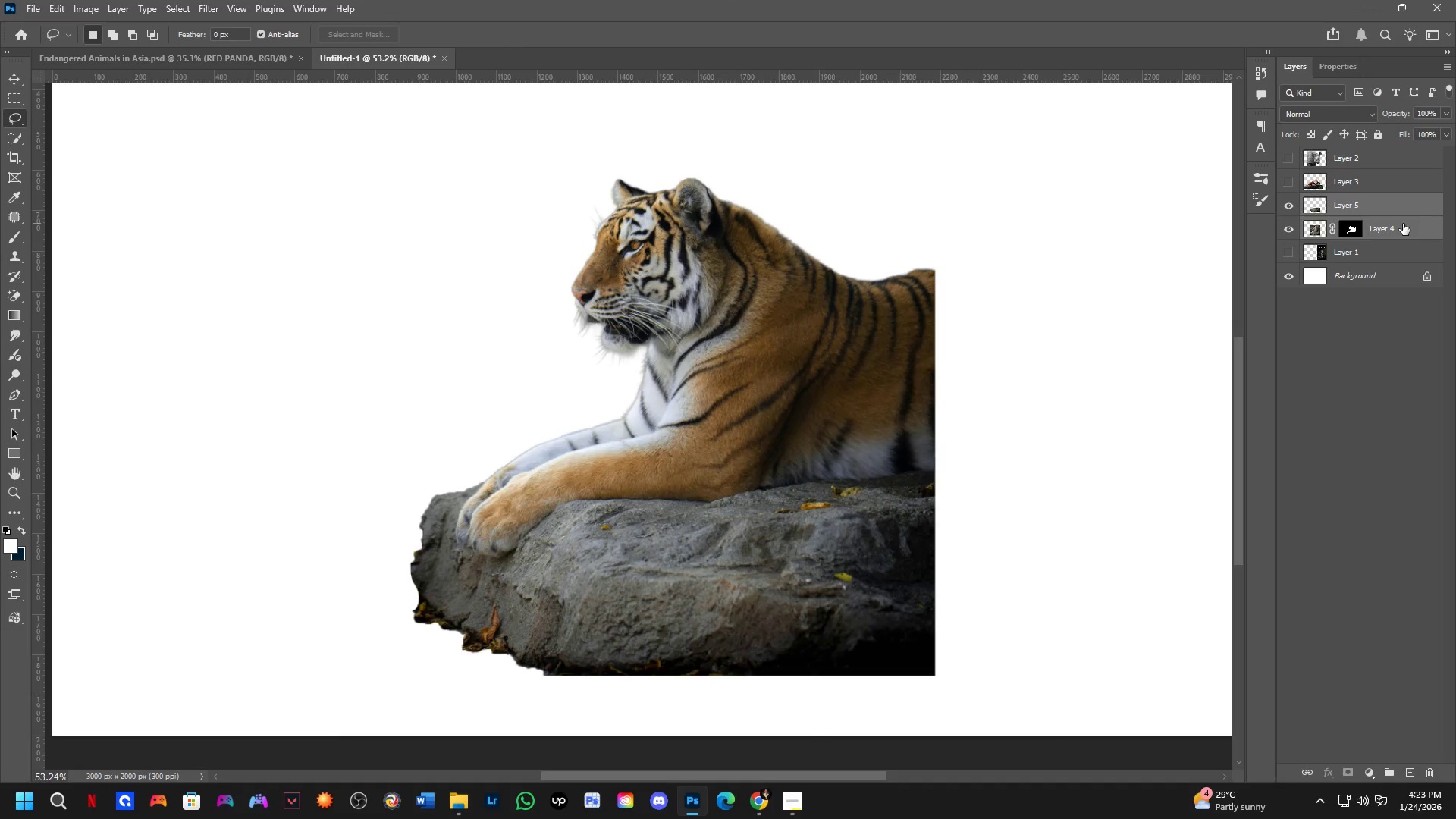 
key(Control+E)
 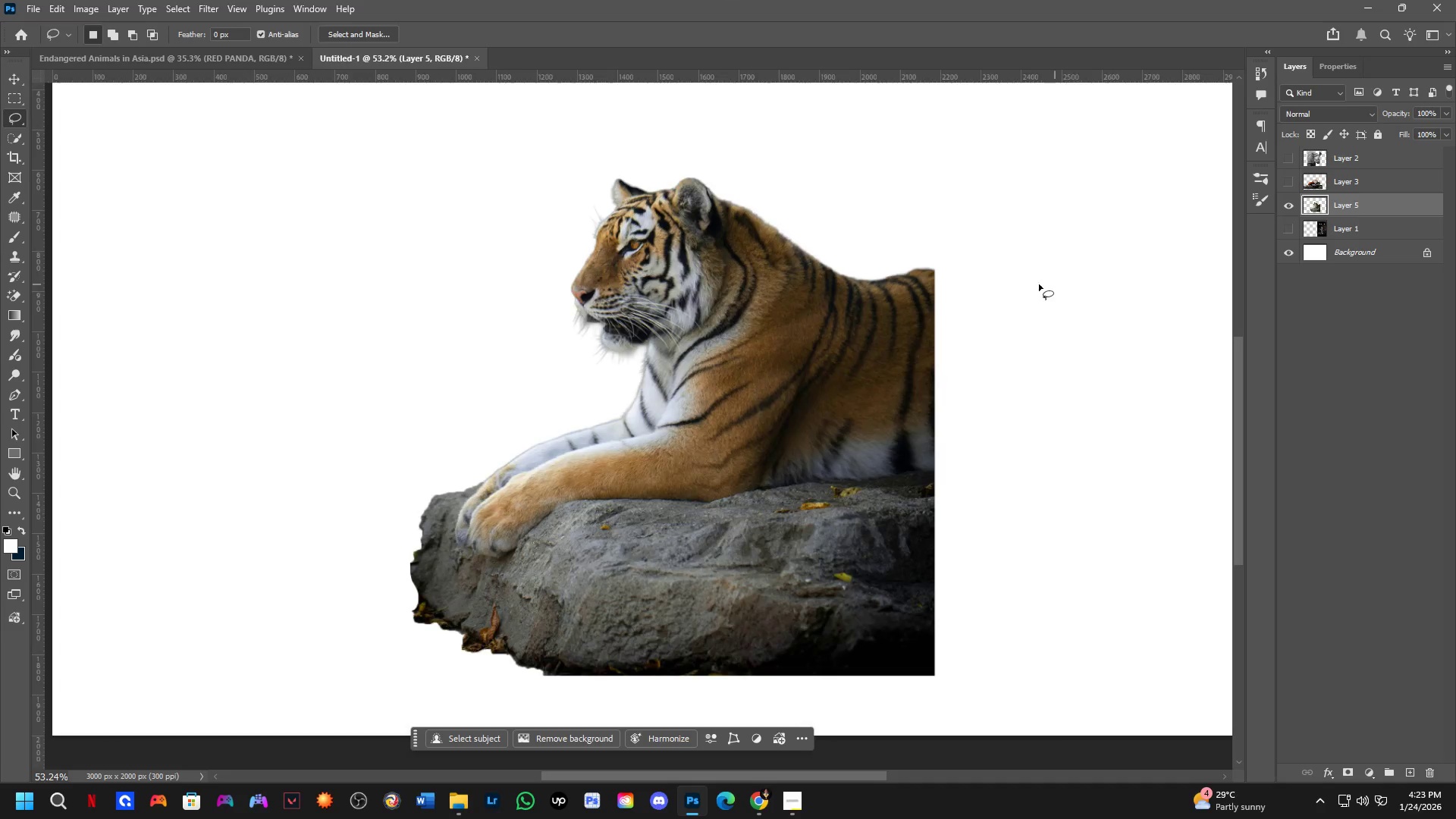 
scroll: coordinate [943, 304], scroll_direction: down, amount: 5.0
 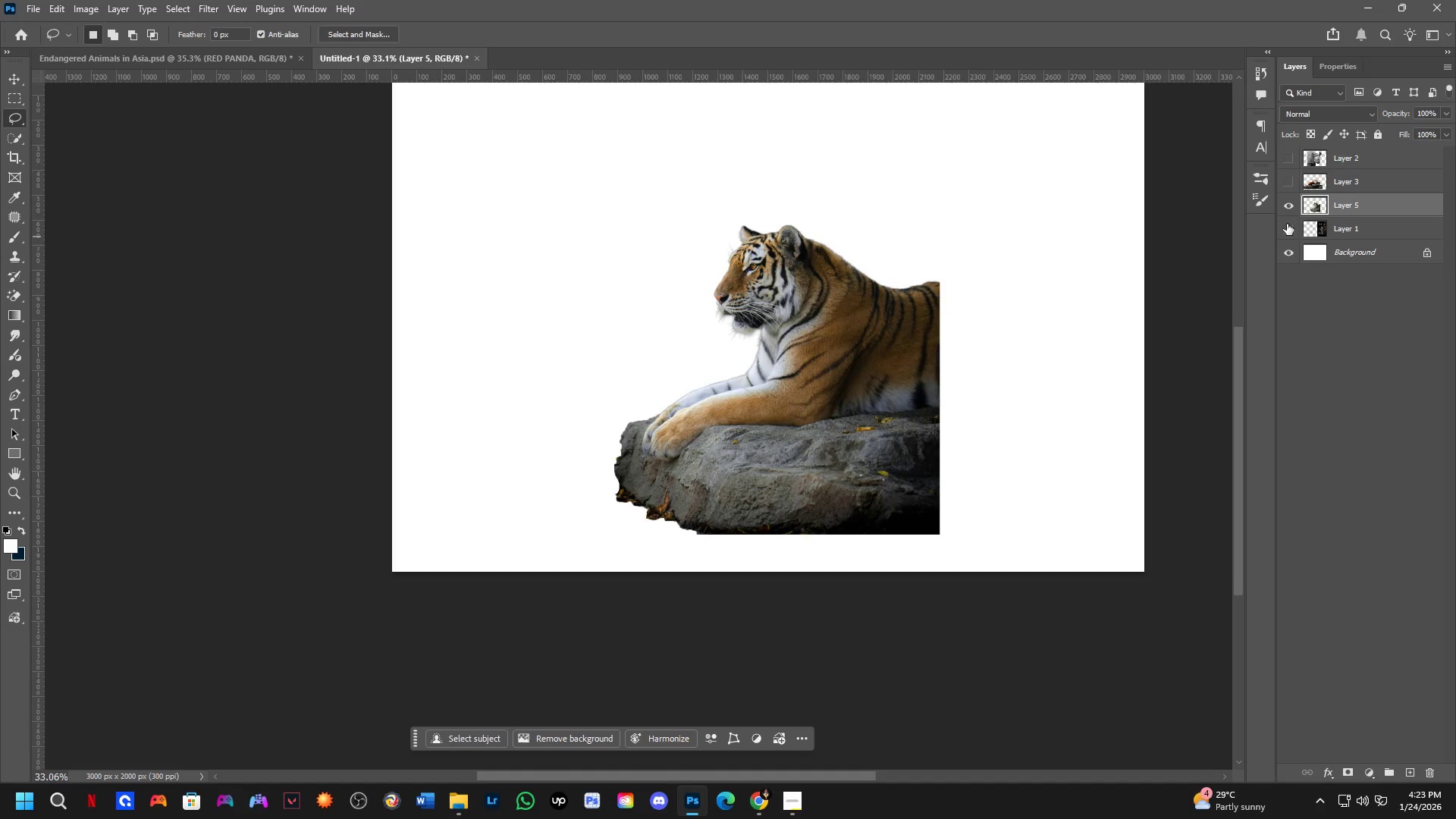 
left_click([1289, 231])
 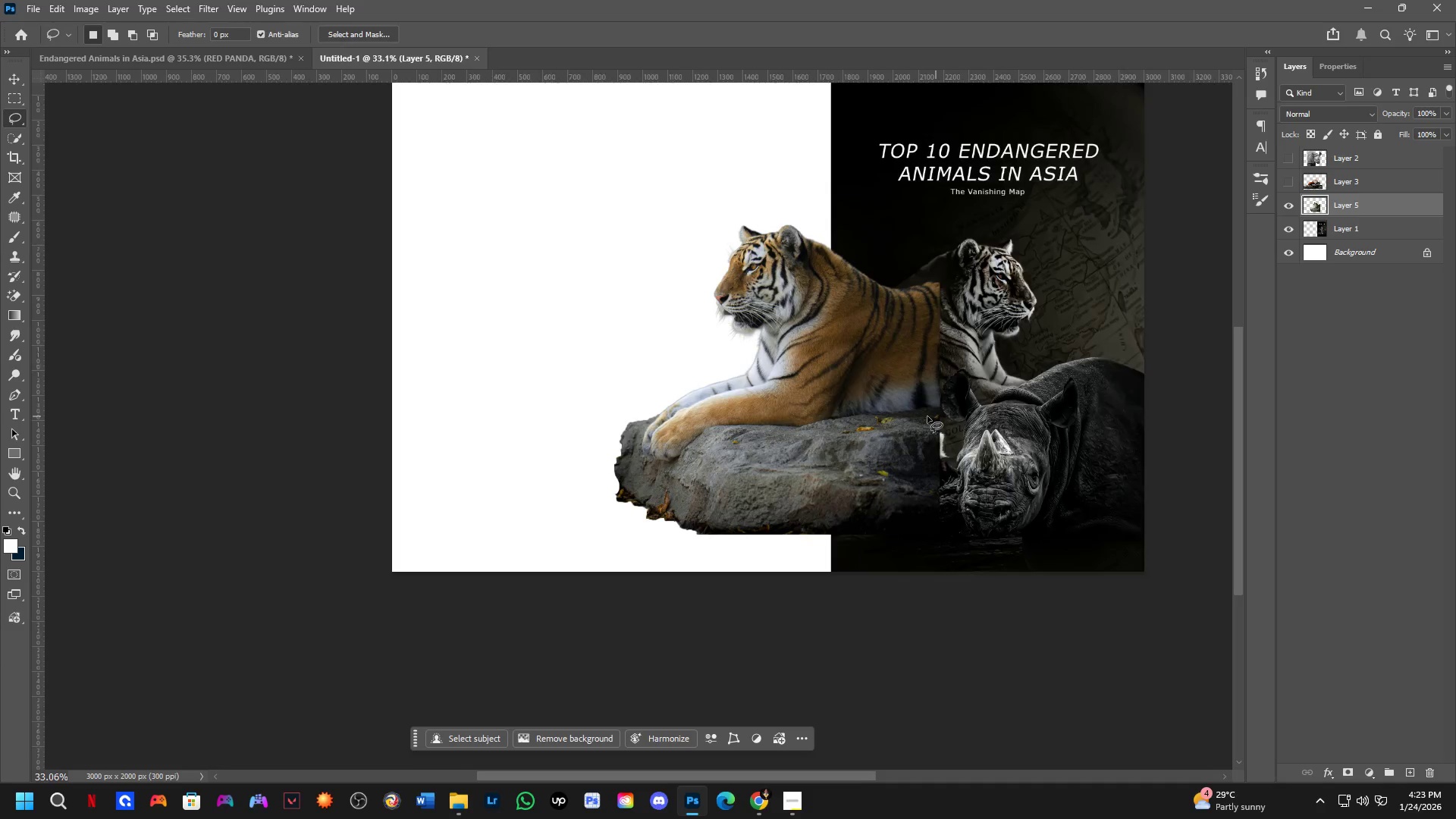 
hold_key(key=Space, duration=0.5)
 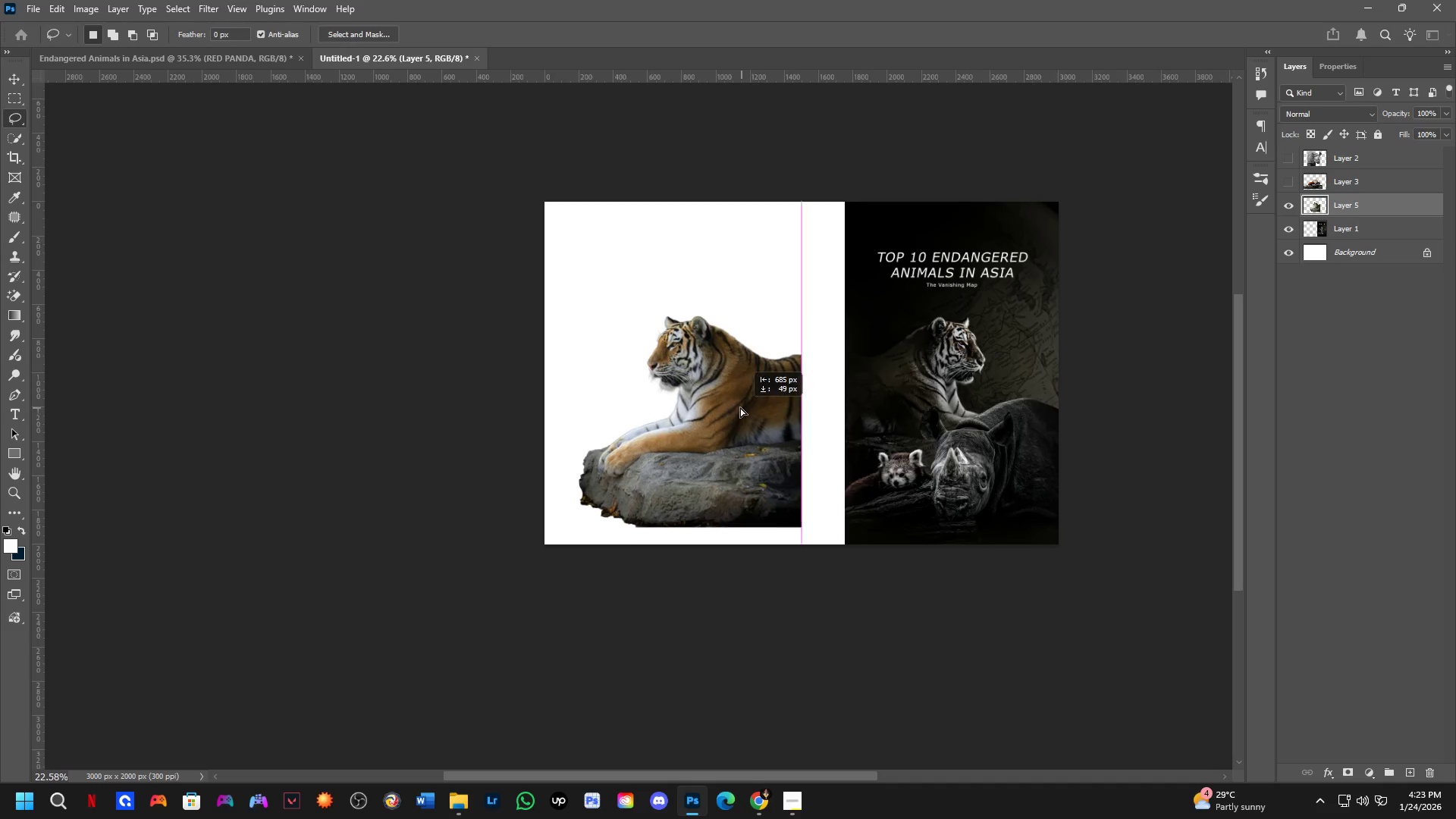 
left_click_drag(start_coordinate=[927, 400], to_coordinate=[912, 423])
 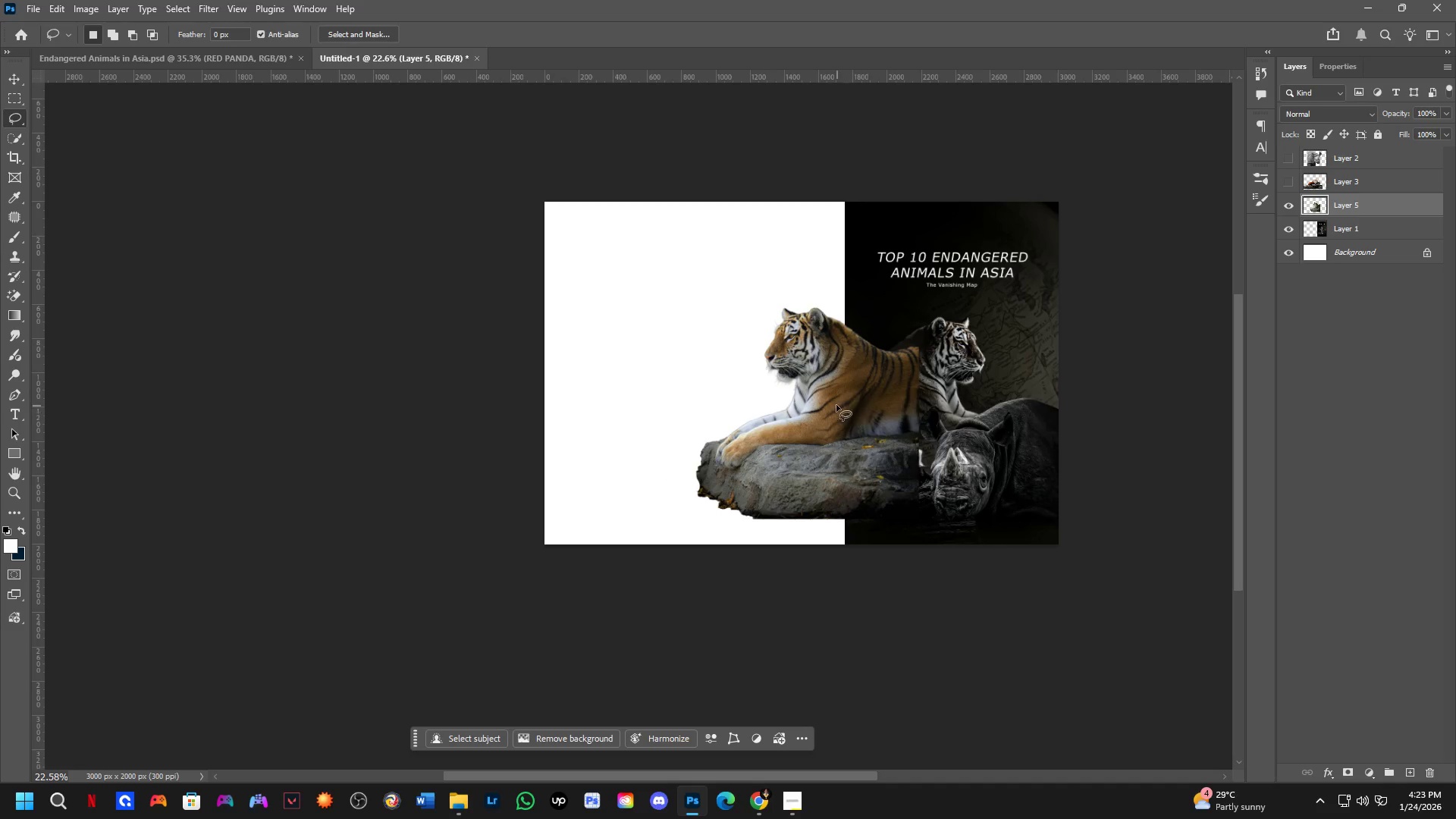 
scroll: coordinate [919, 413], scroll_direction: down, amount: 4.0
 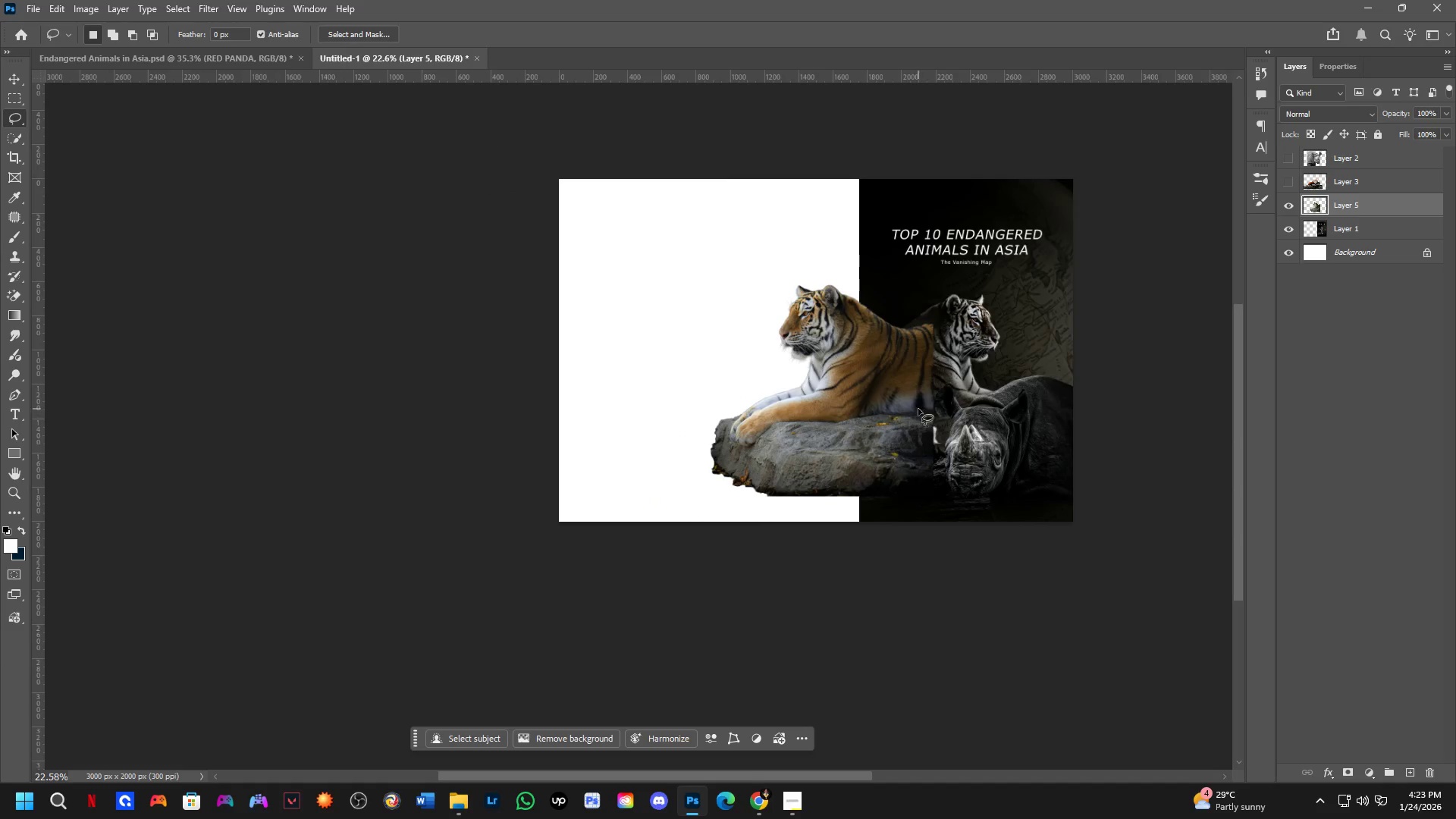 
hold_key(key=ControlLeft, duration=0.62)
left_click_drag(start_coordinate=[861, 400], to_coordinate=[734, 404])
 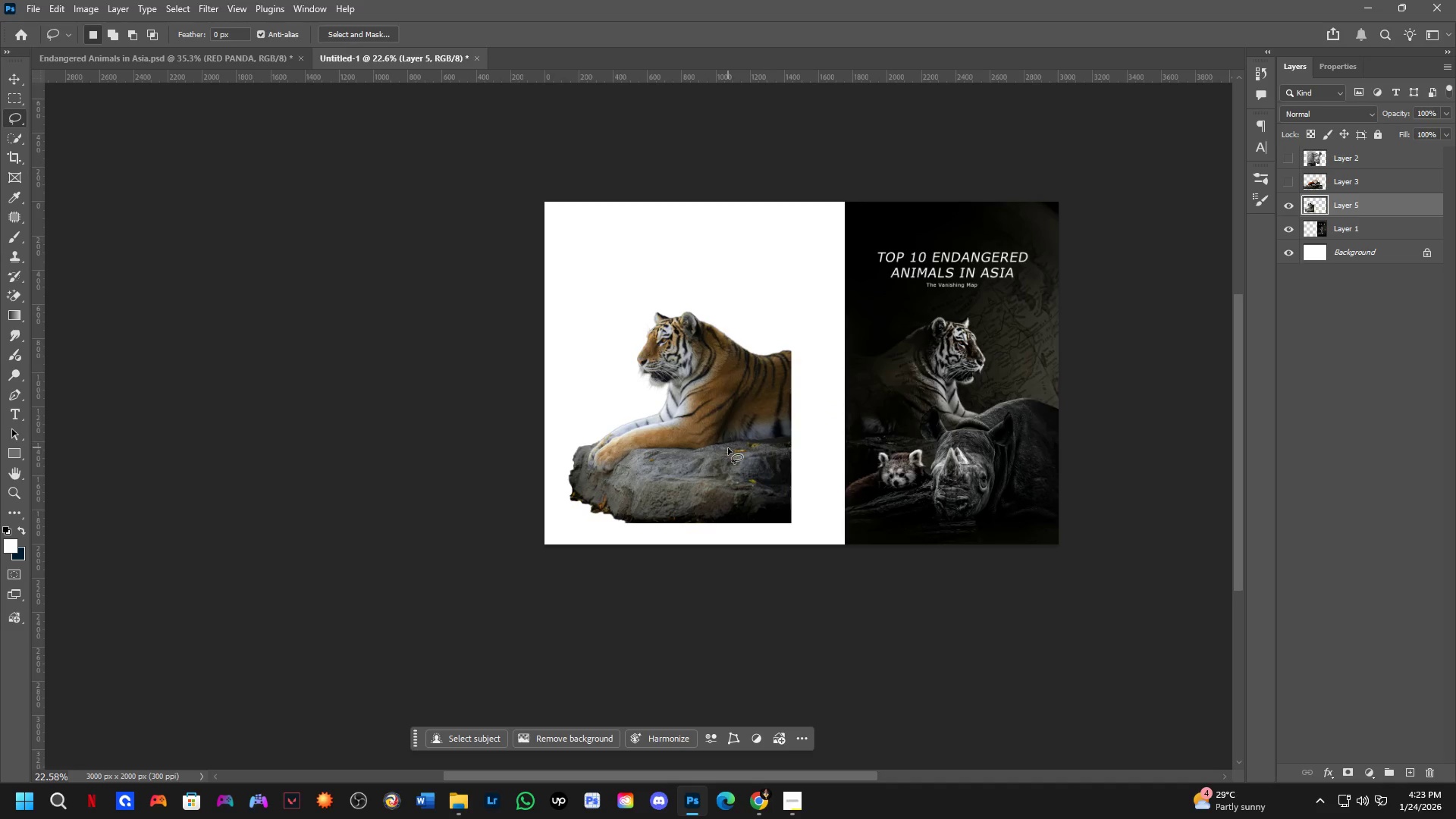 
left_click([728, 449])
 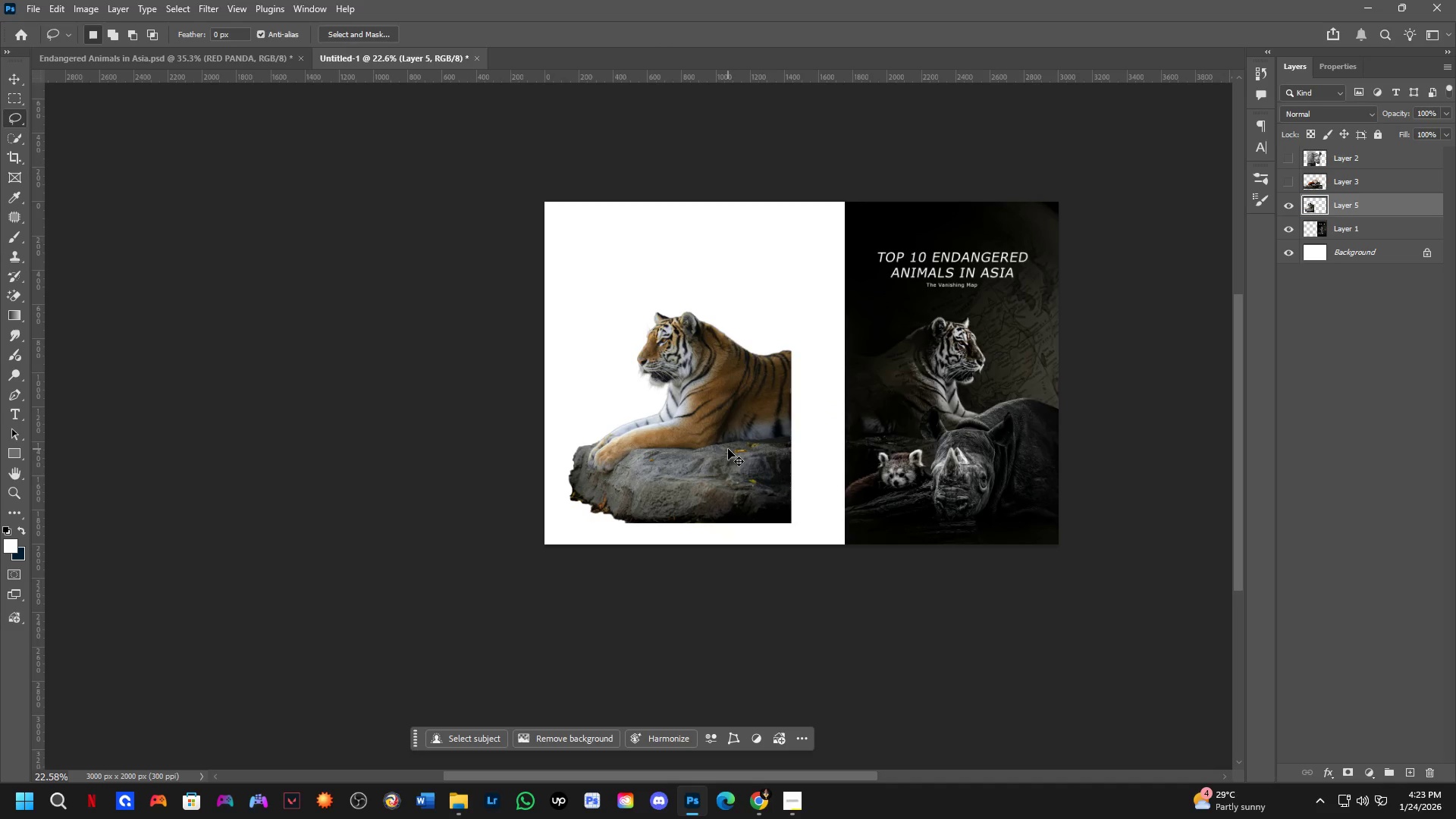 
key(Control+T)
 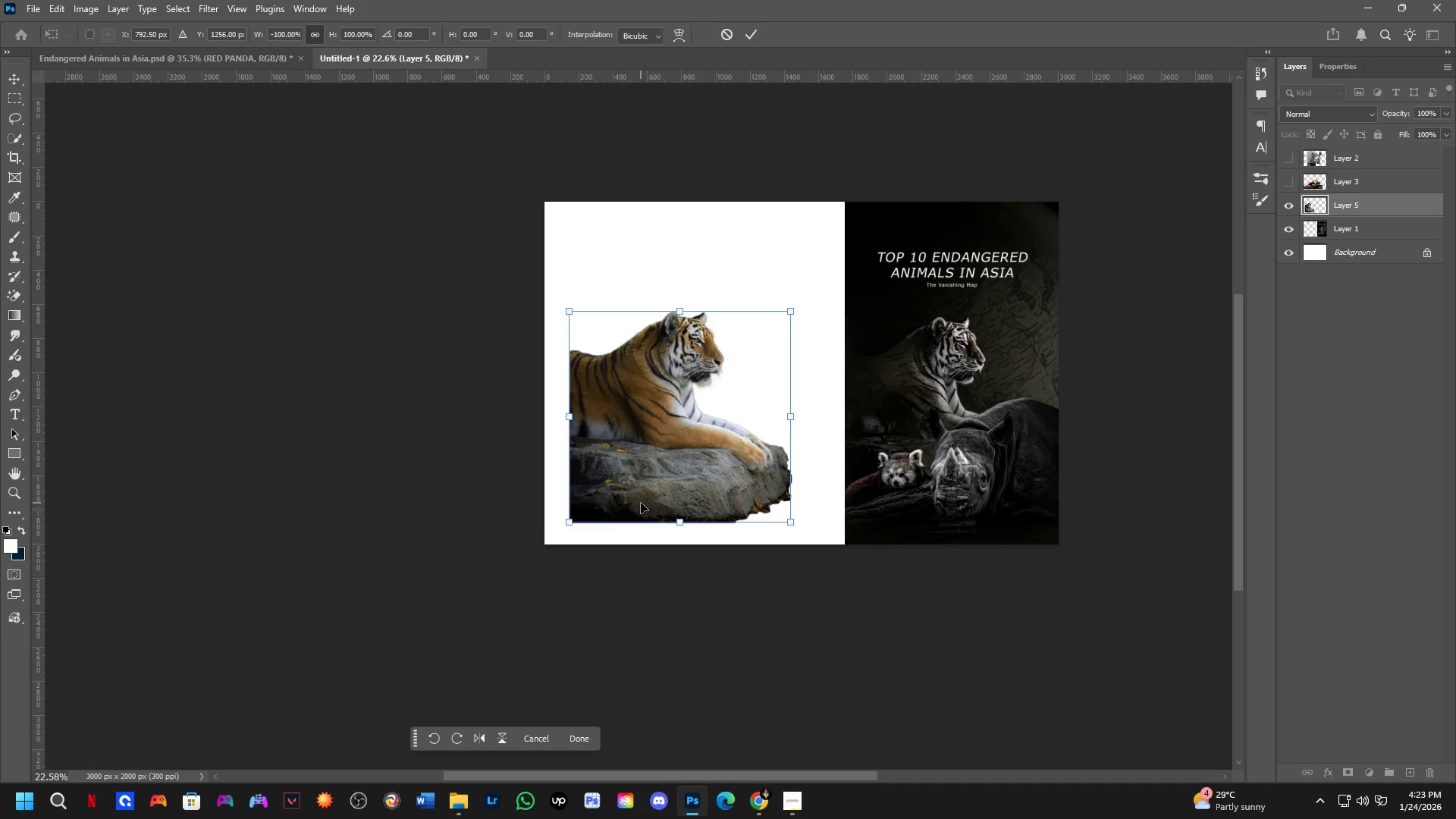 
left_click_drag(start_coordinate=[654, 453], to_coordinate=[631, 444])
 